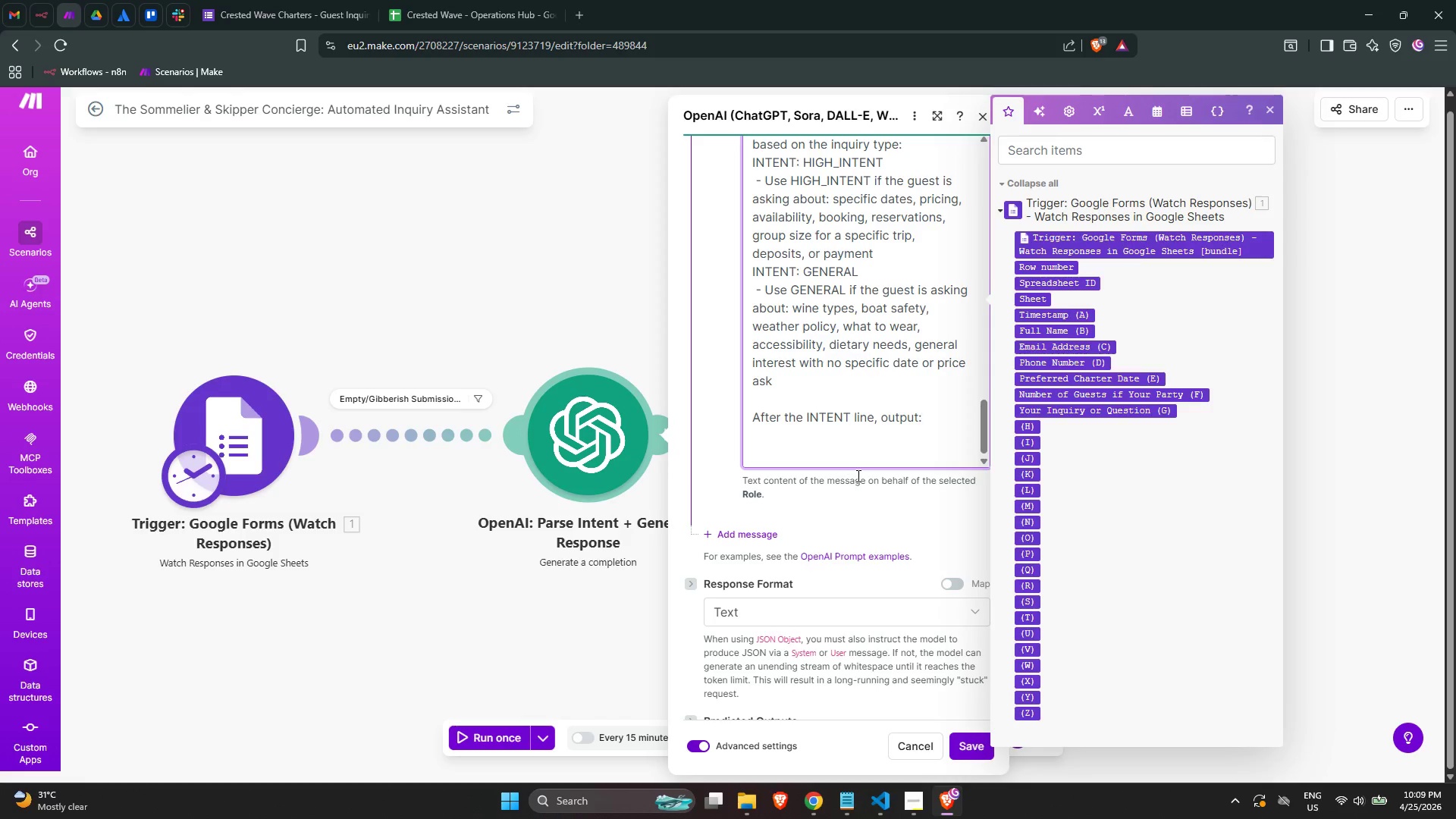 
key(Enter)
 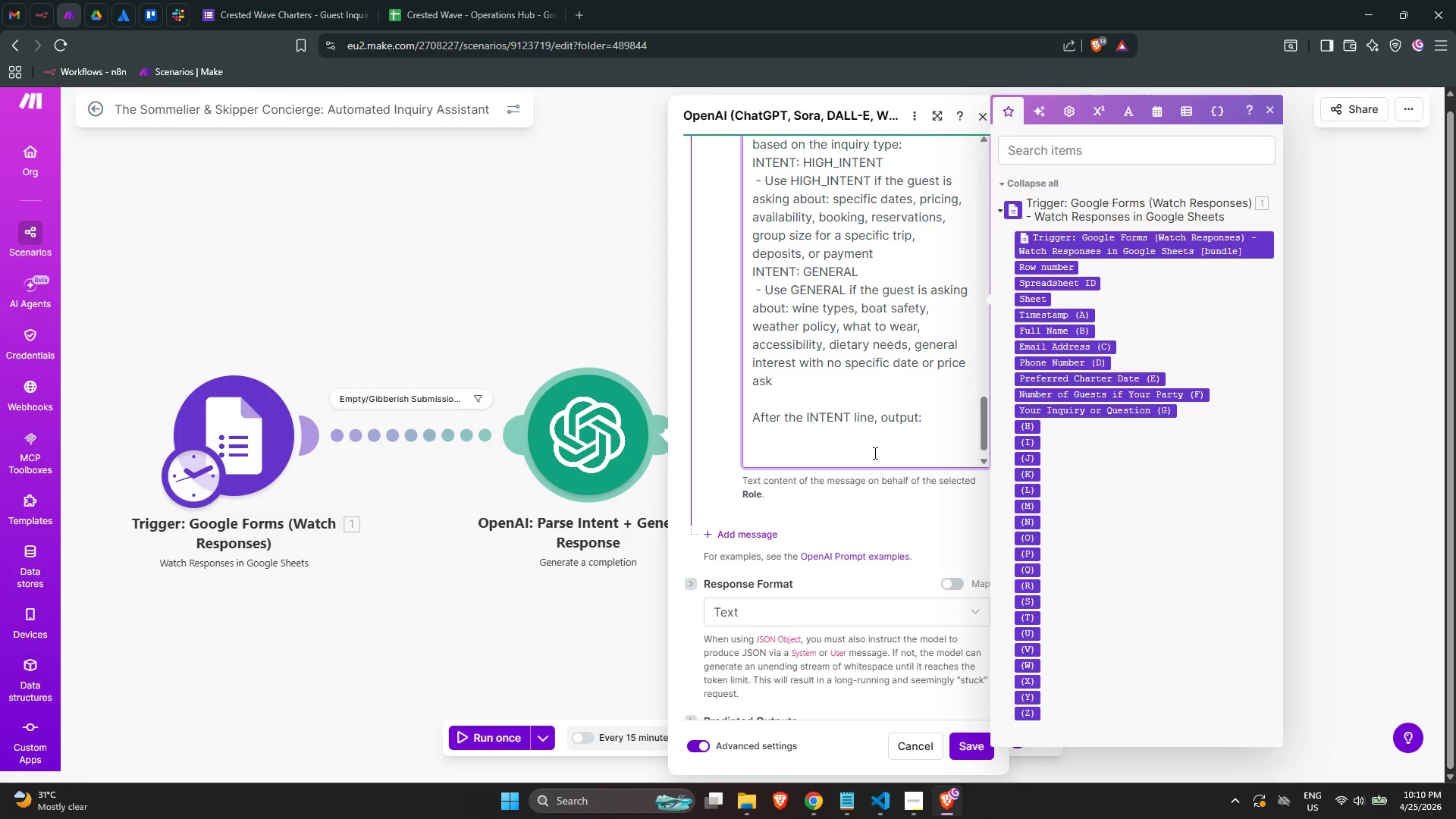 
wait(64.47)
 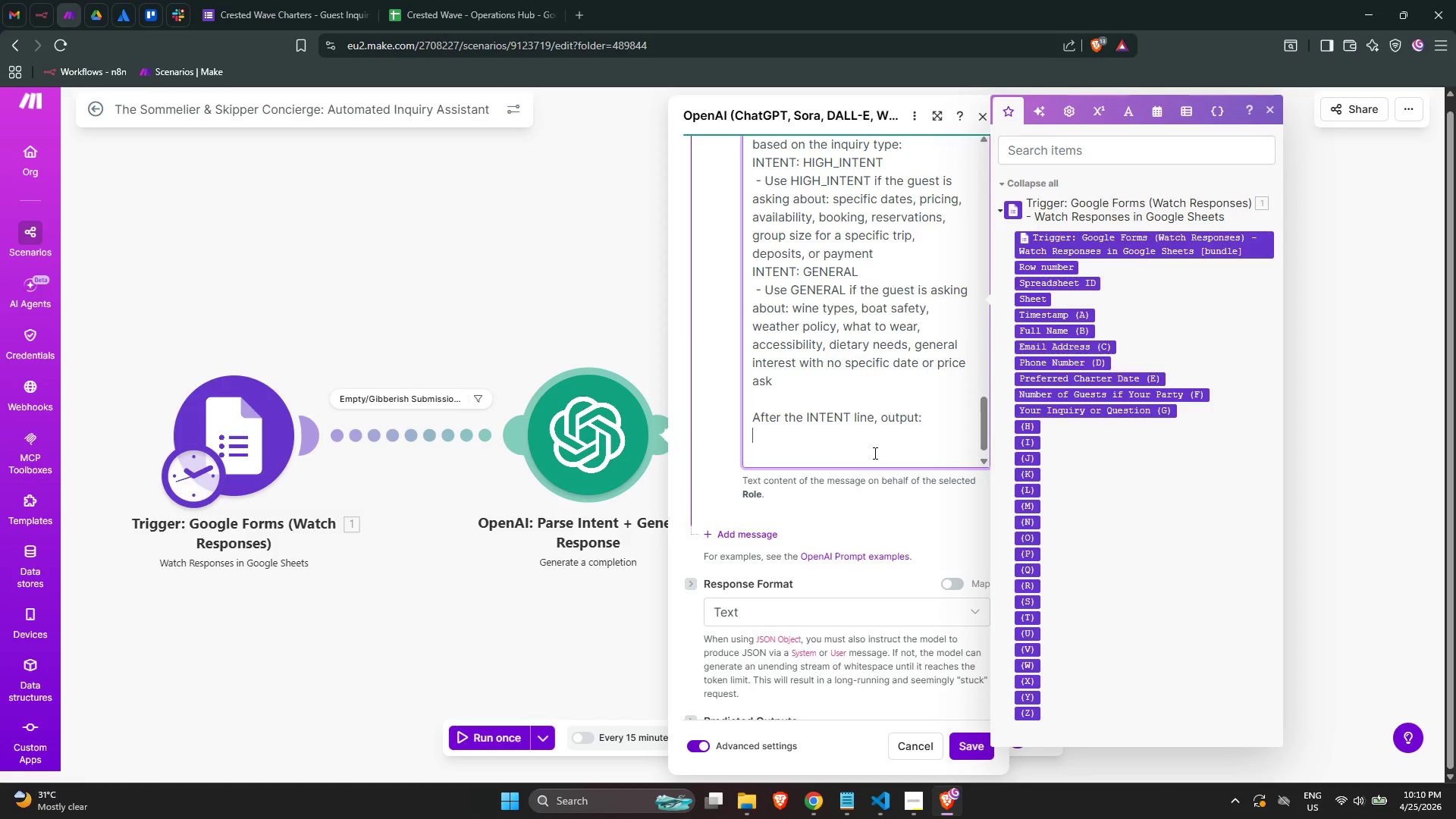 
type(PRIMARY )
key(Backspace)
type(_CONCERN: [one concise senT)
key(Backspace)
type(tence summarizing their)
 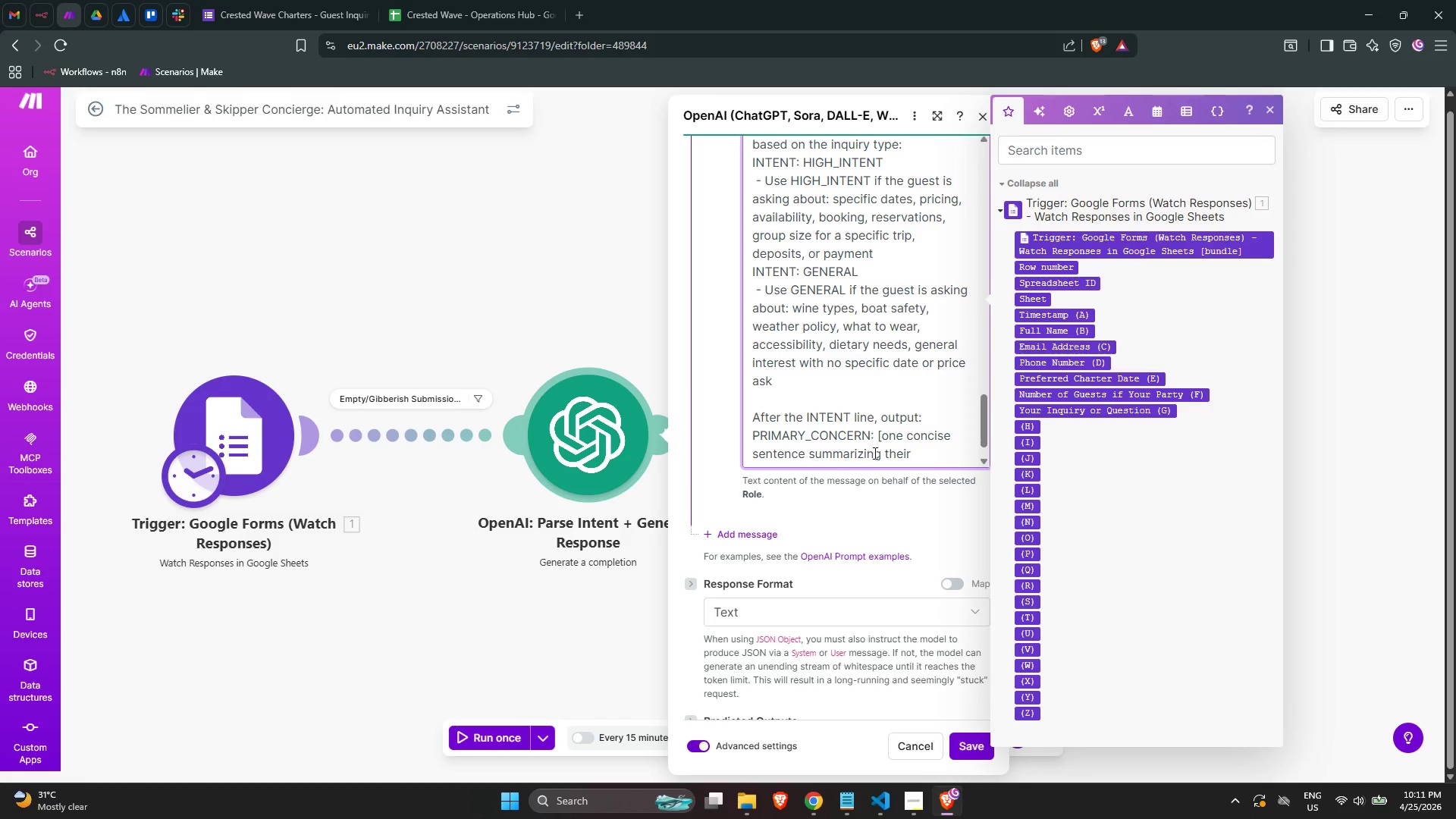 
wait(5.97)
 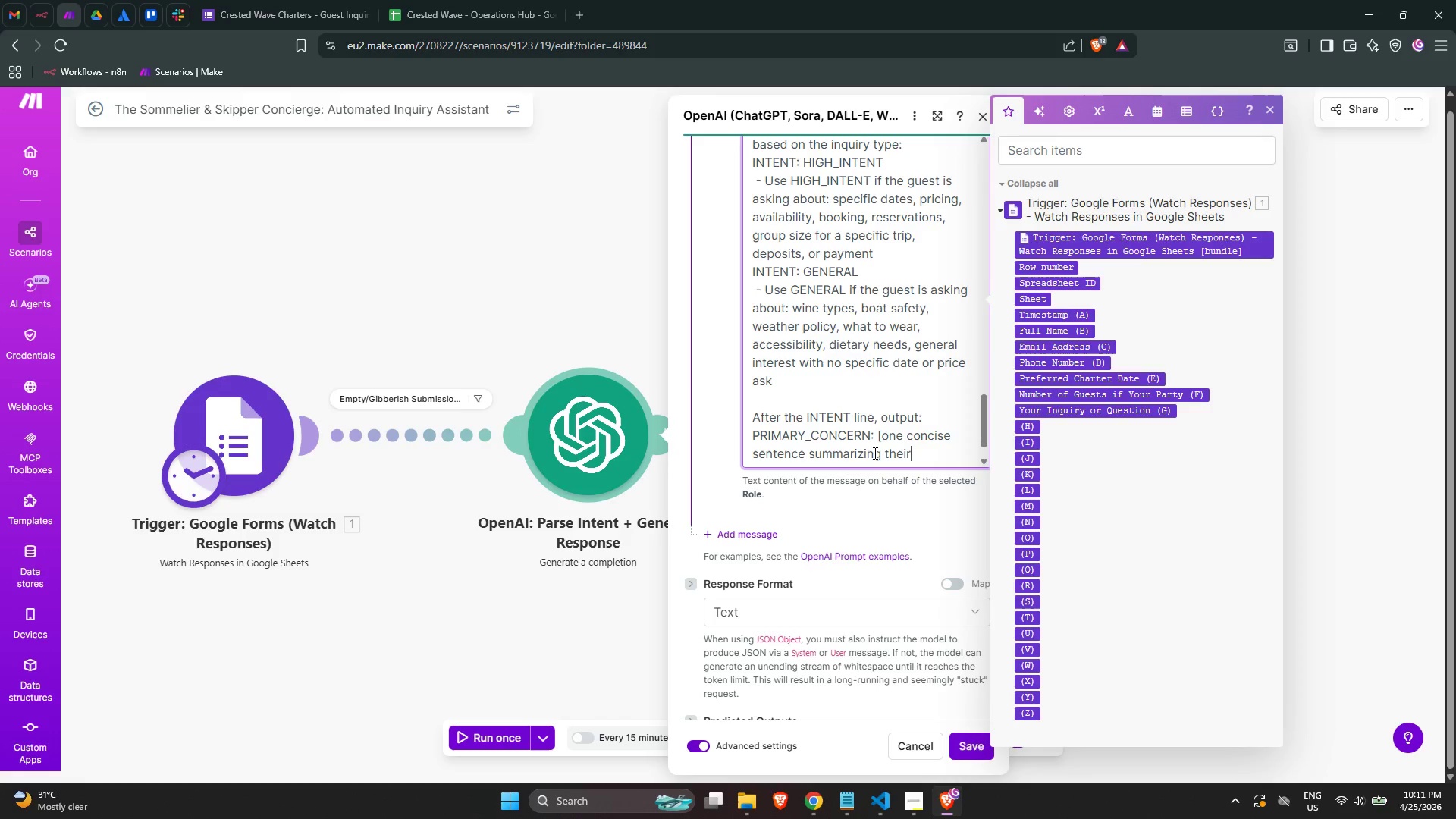 
type( main question, written in third person - e.g., "Huest is asking)
 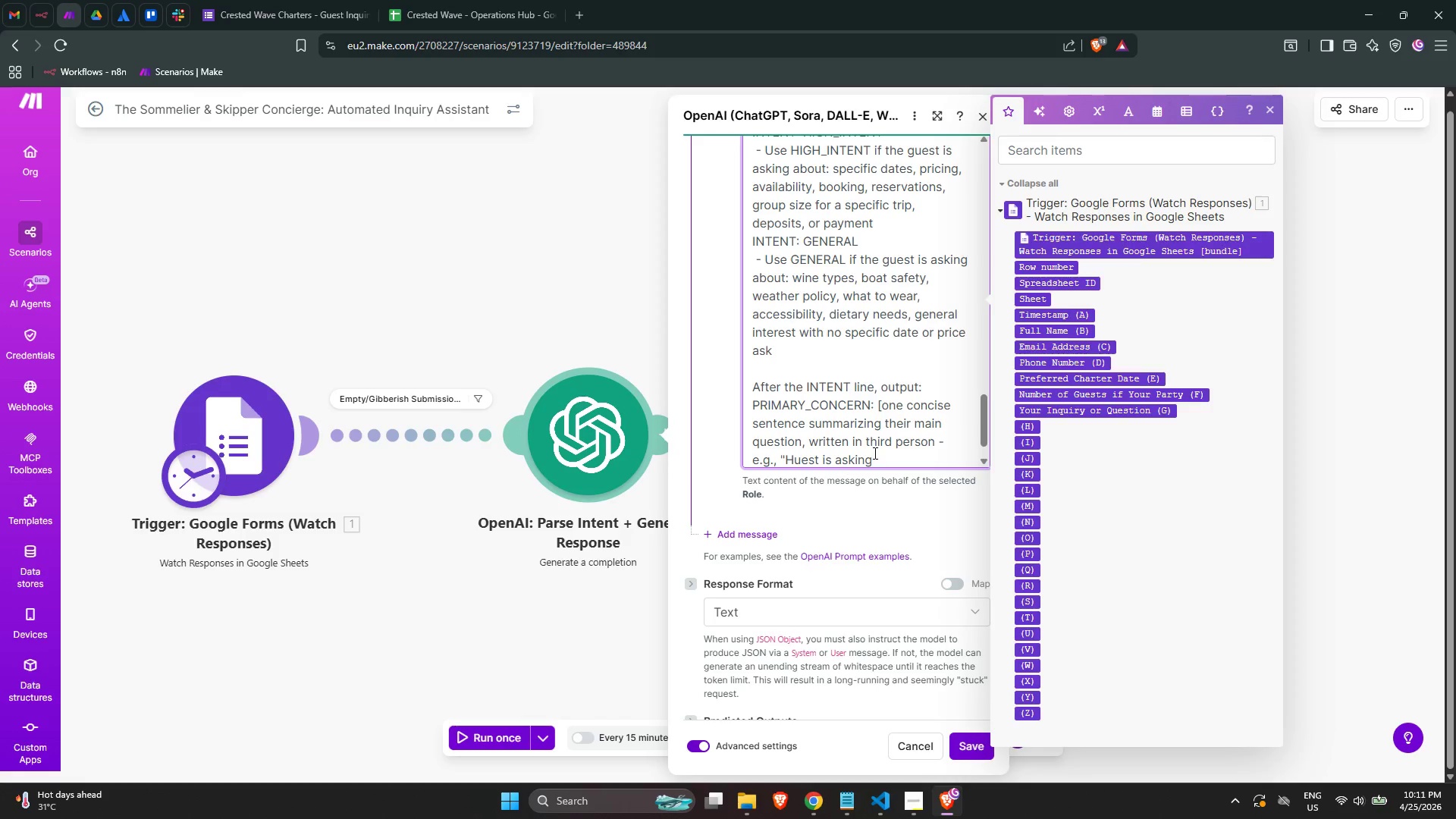 
hold_key(key=ArrowLeft, duration=0.52)
 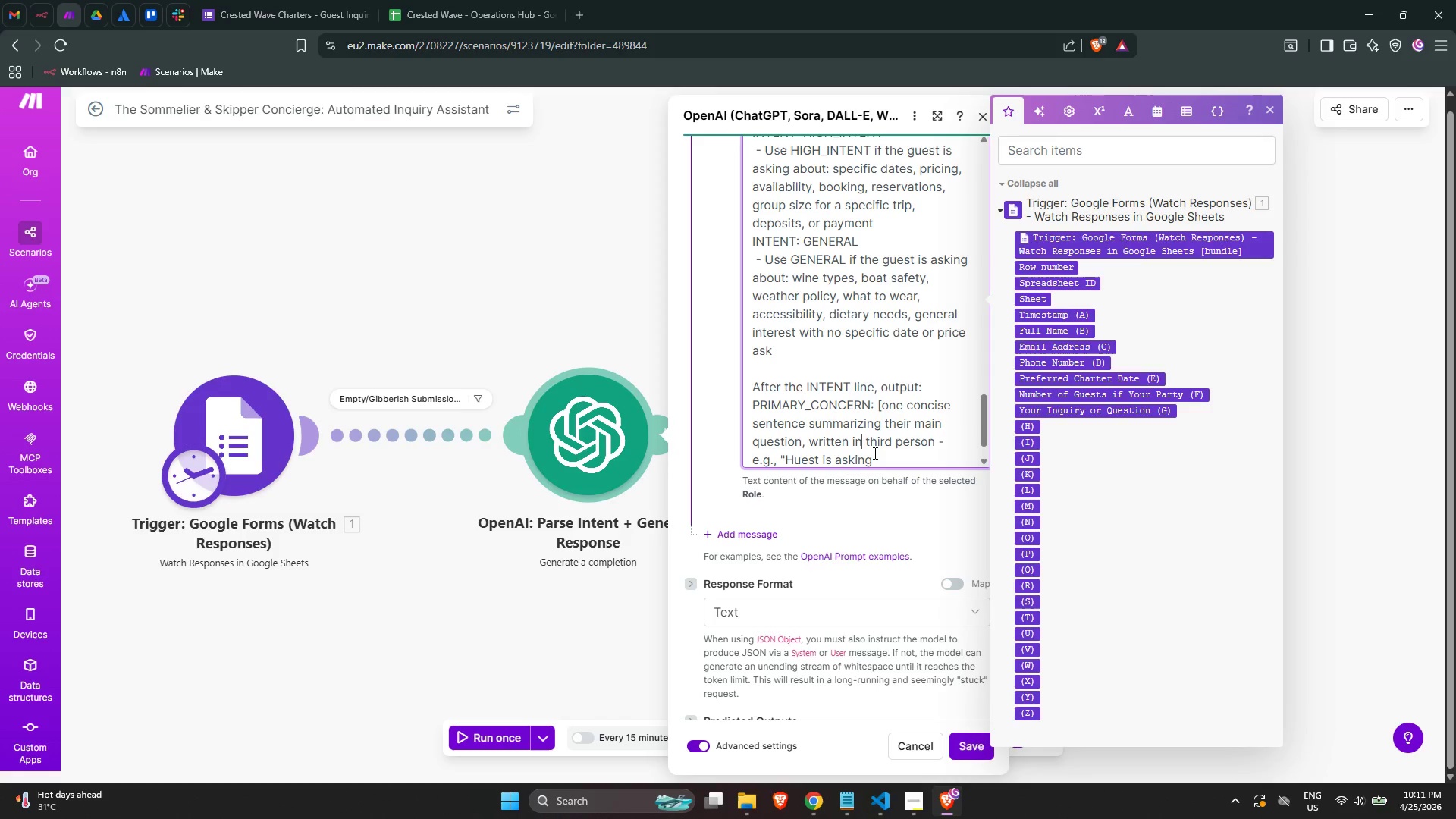 
key(ArrowUp)
 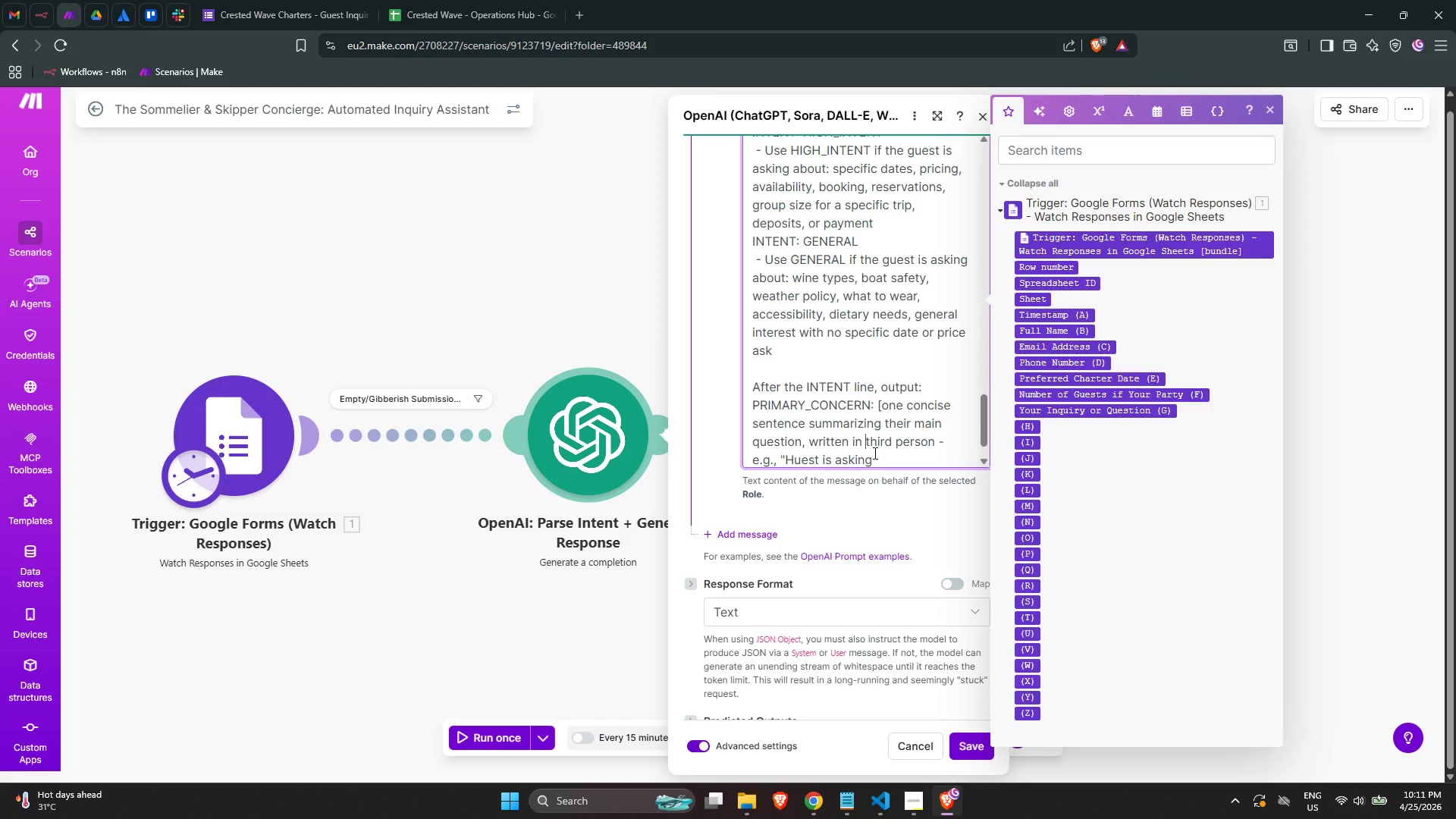 
hold_key(key=ArrowLeft, duration=0.52)
 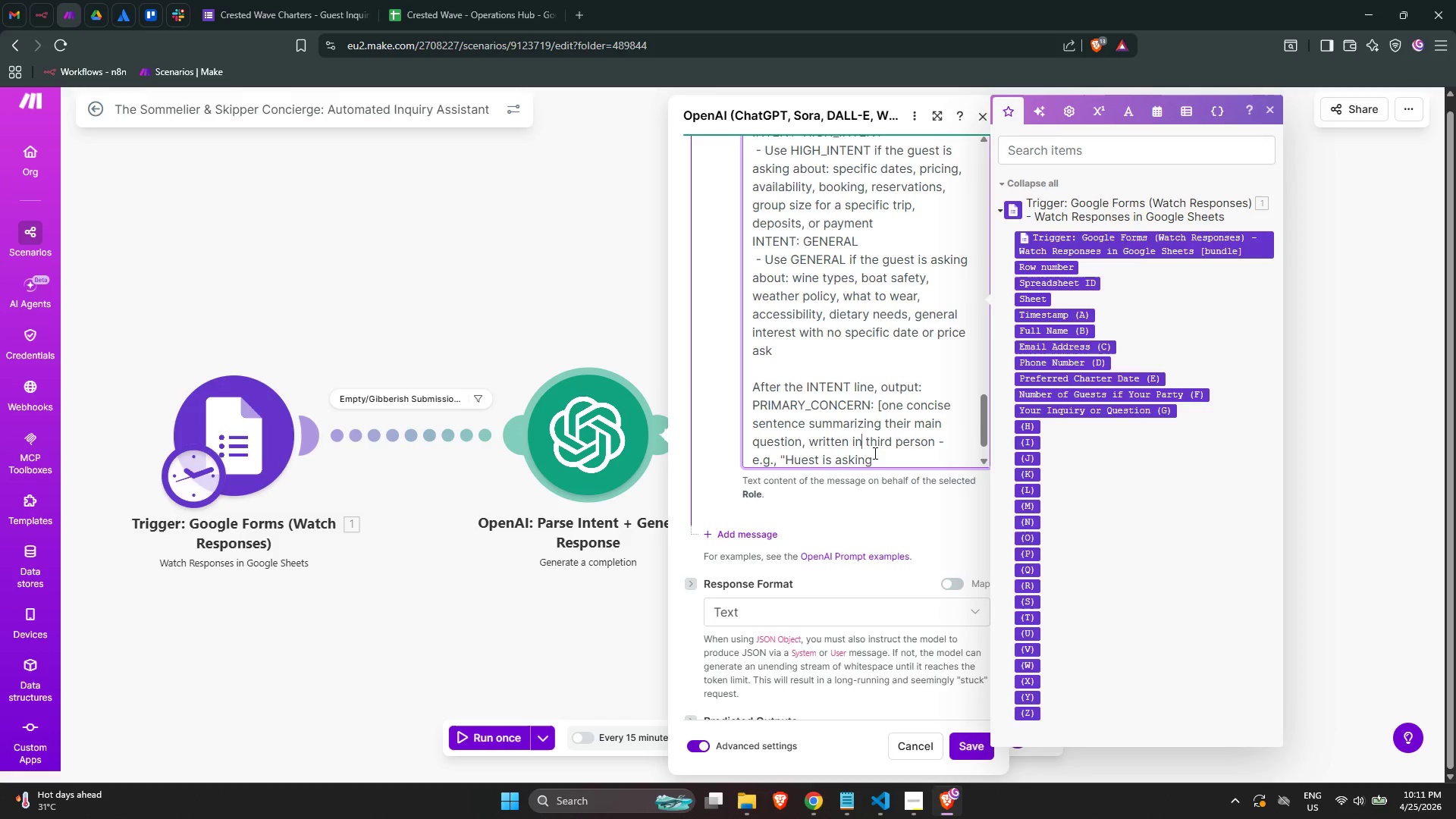 
key(ArrowDown)
 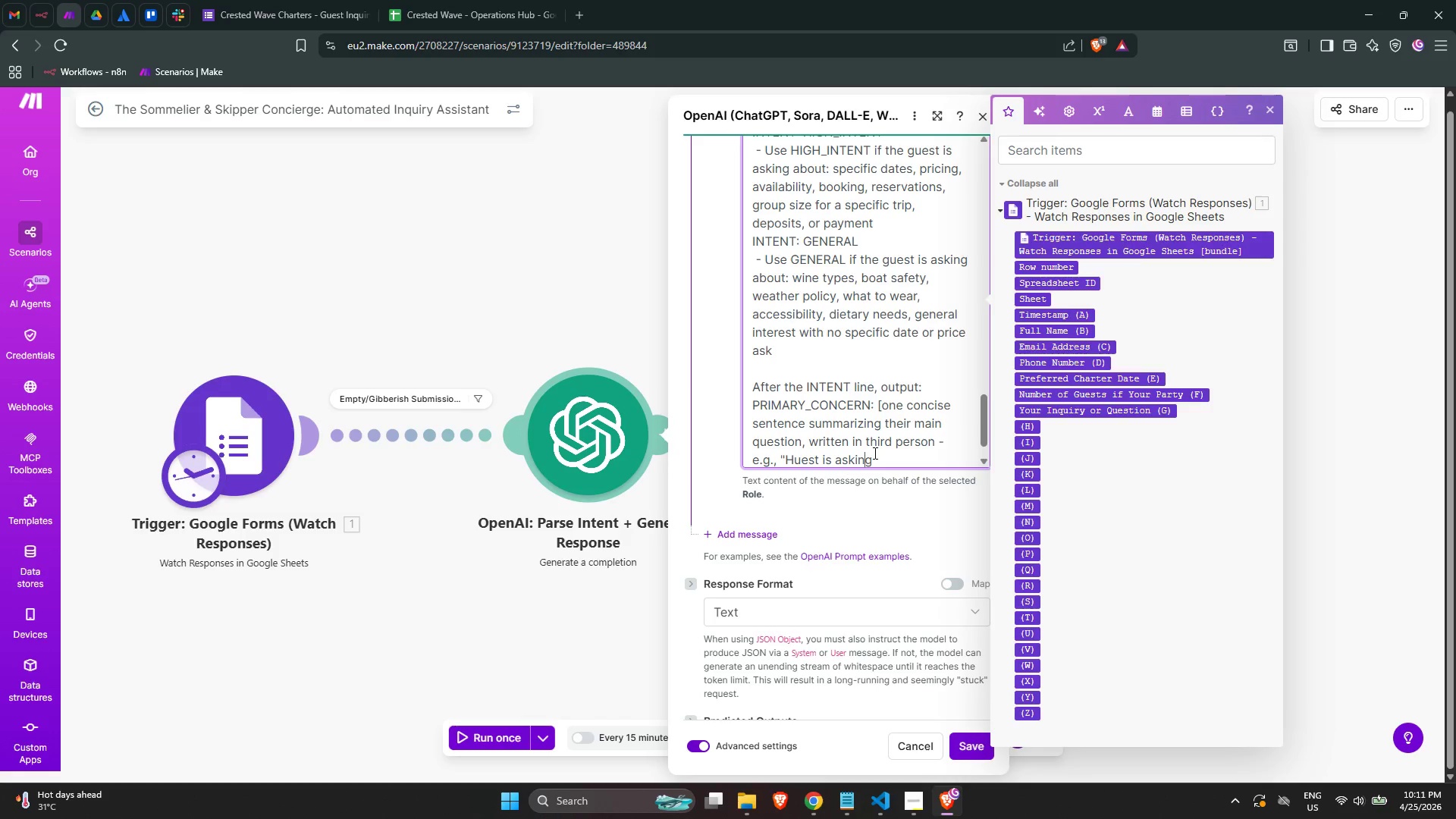 
hold_key(key=ArrowLeft, duration=0.84)
 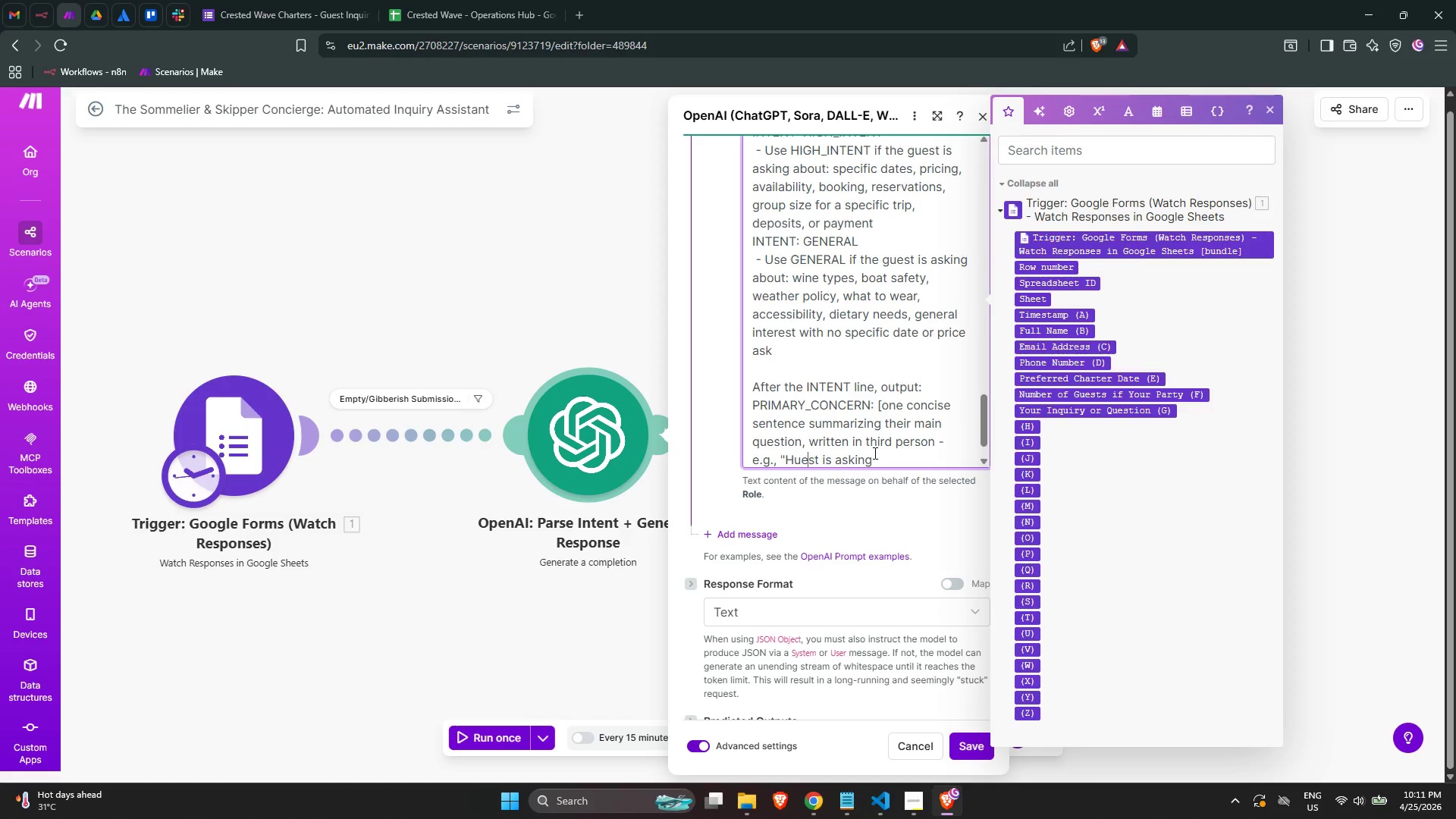 
key(ArrowLeft)
 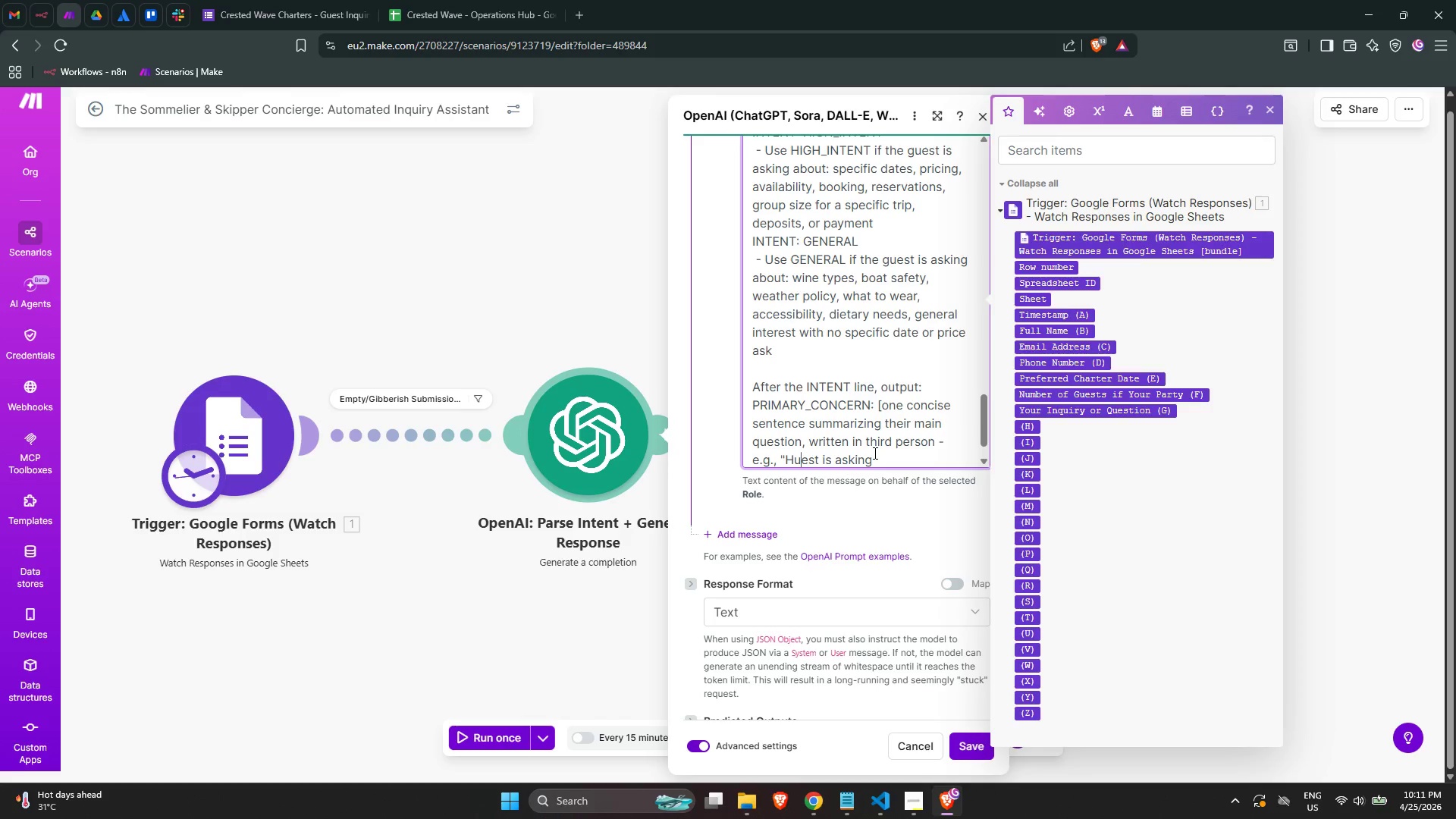 
key(ArrowLeft)
 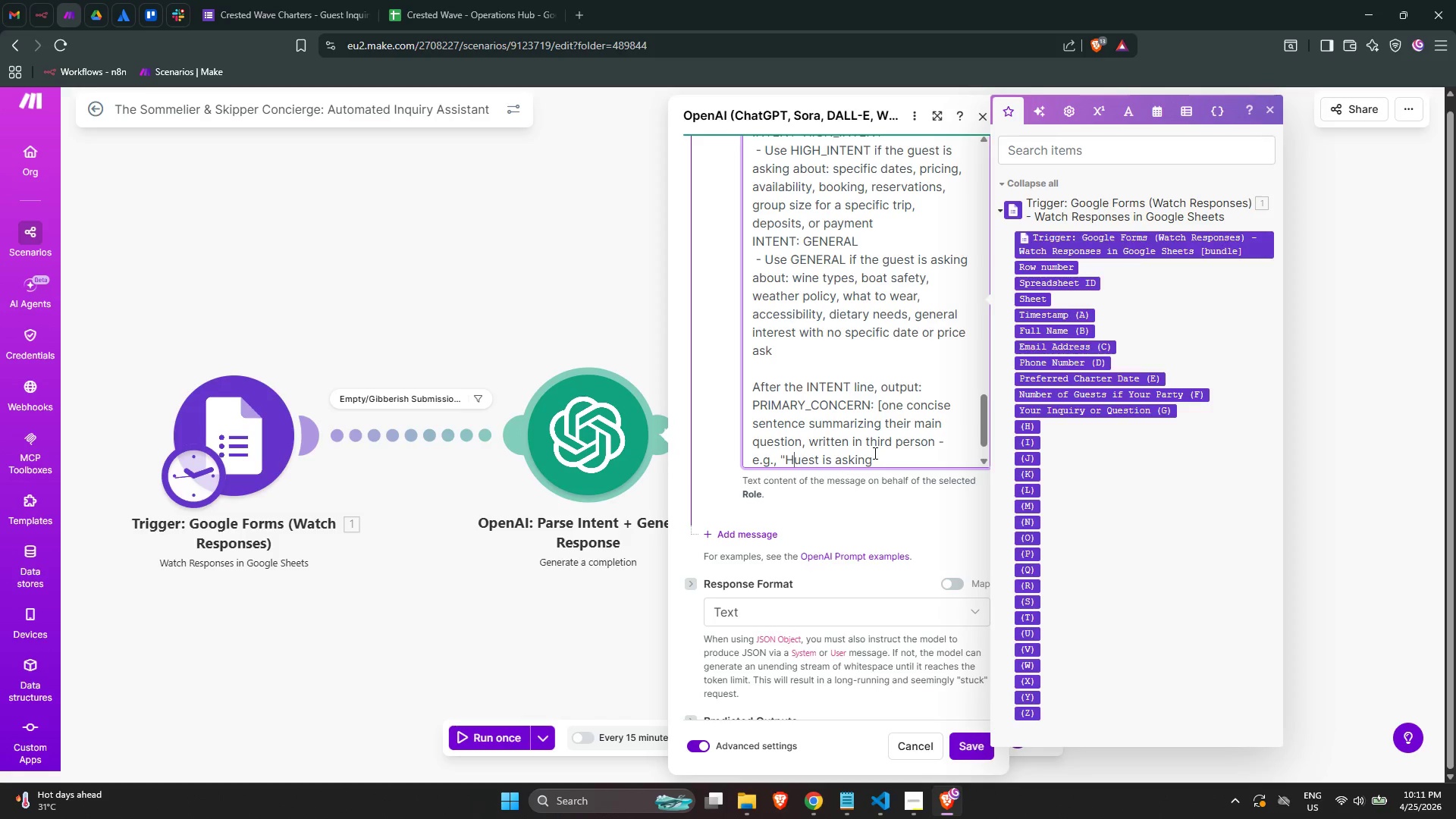 
key(ArrowLeft)
 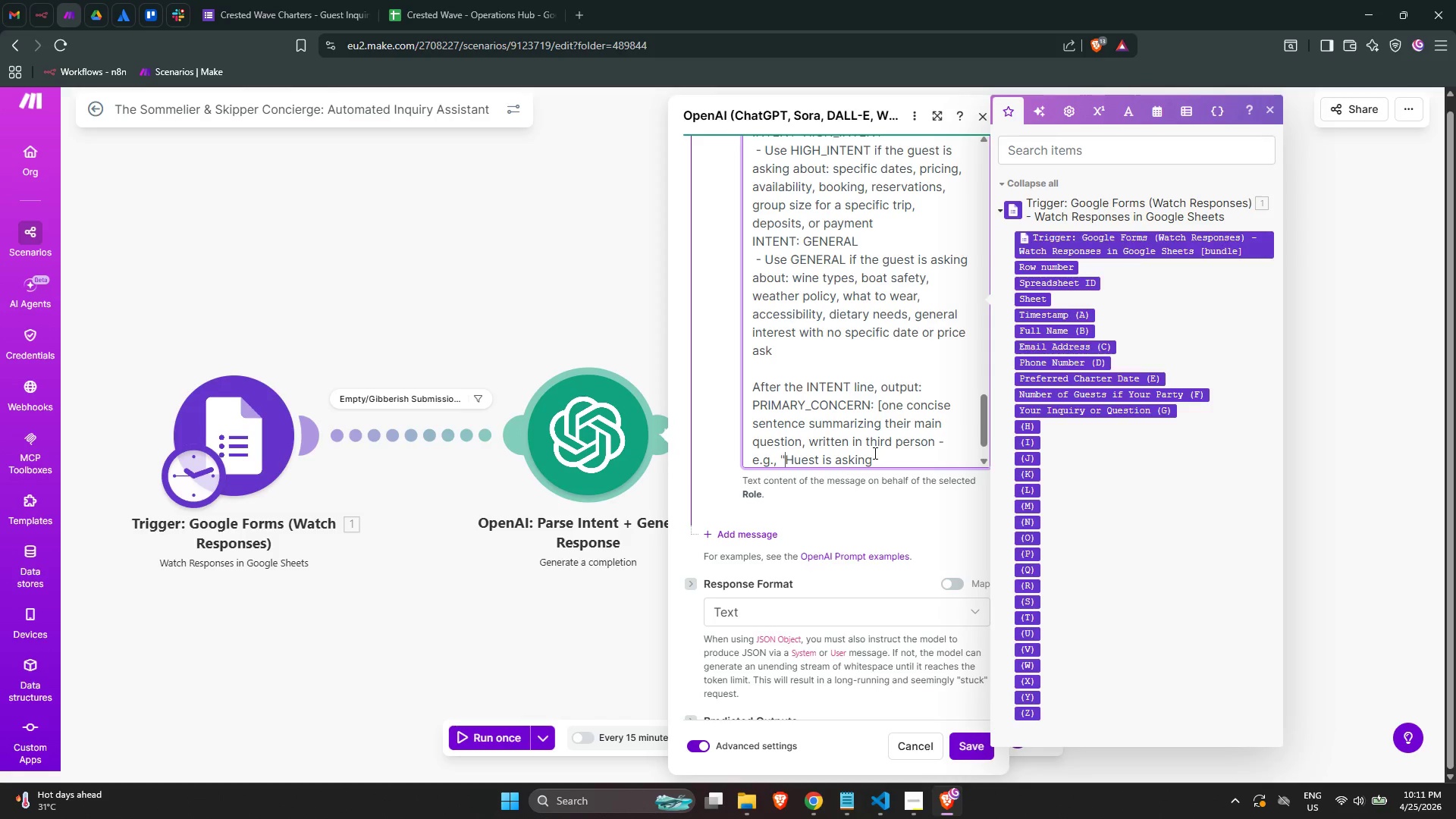 
key(ArrowRight)
 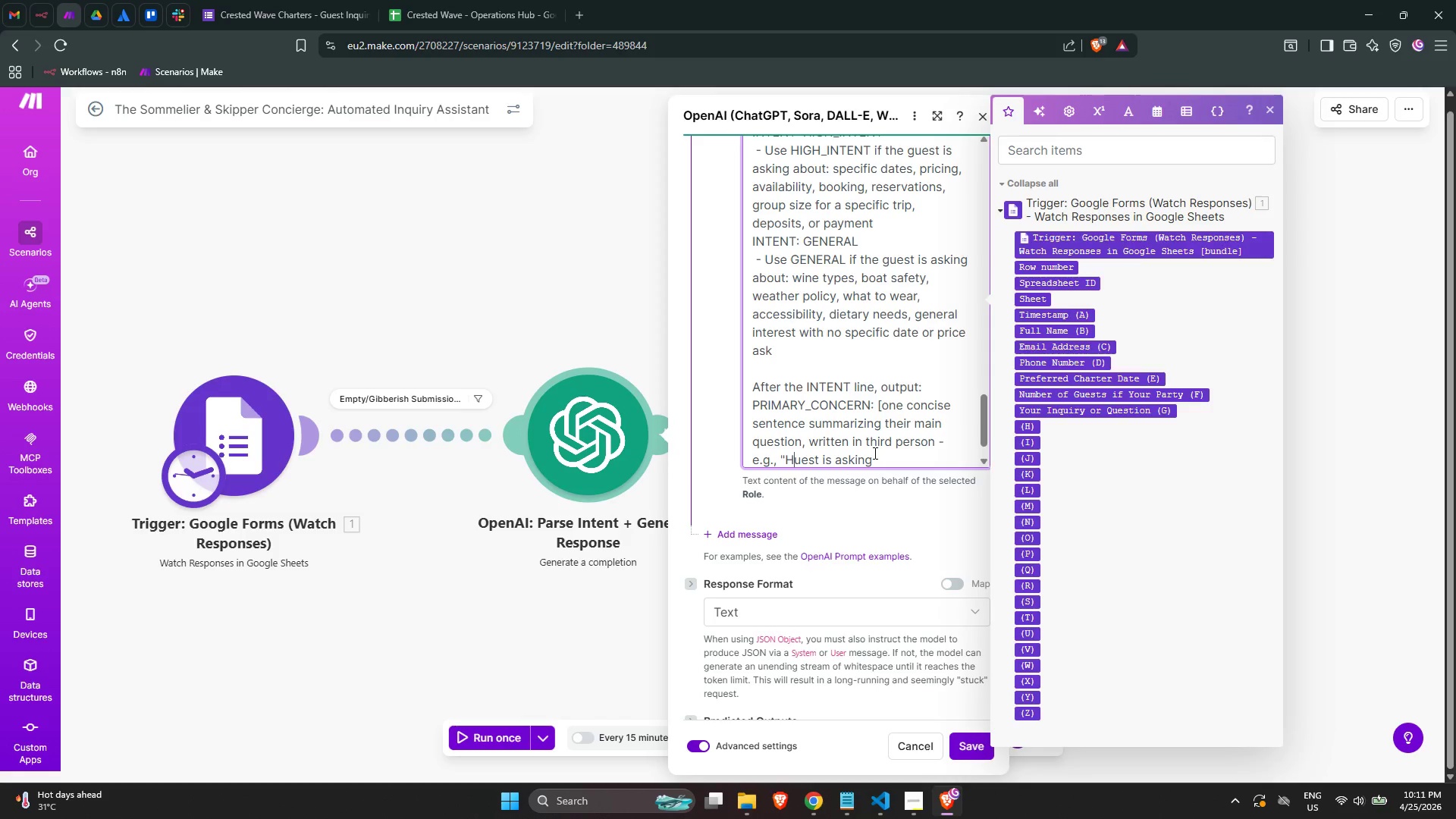 
key(Backspace)
 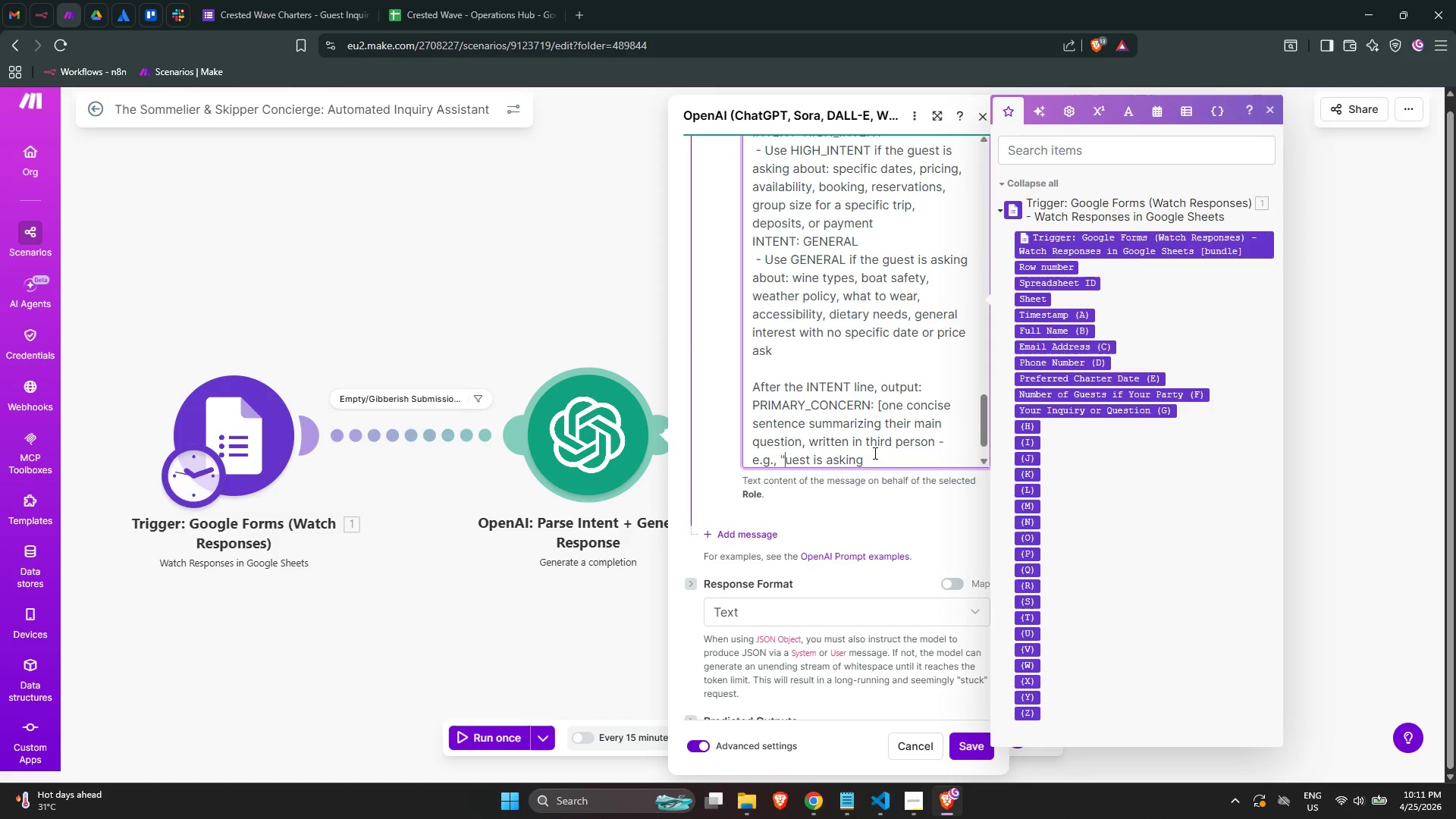 
key(Shift+G)
 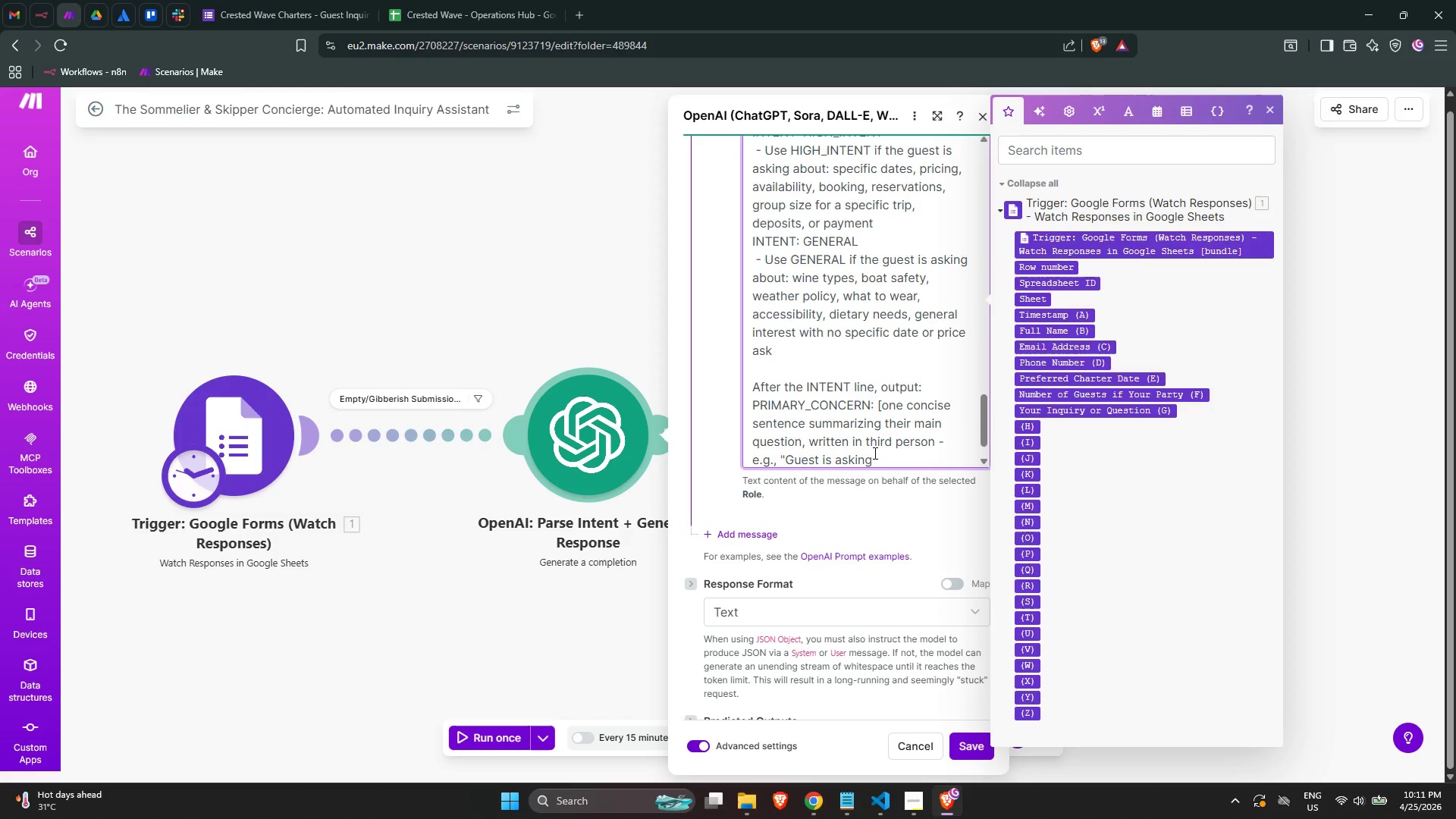 
hold_key(key=ArrowRight, duration=0.66)
 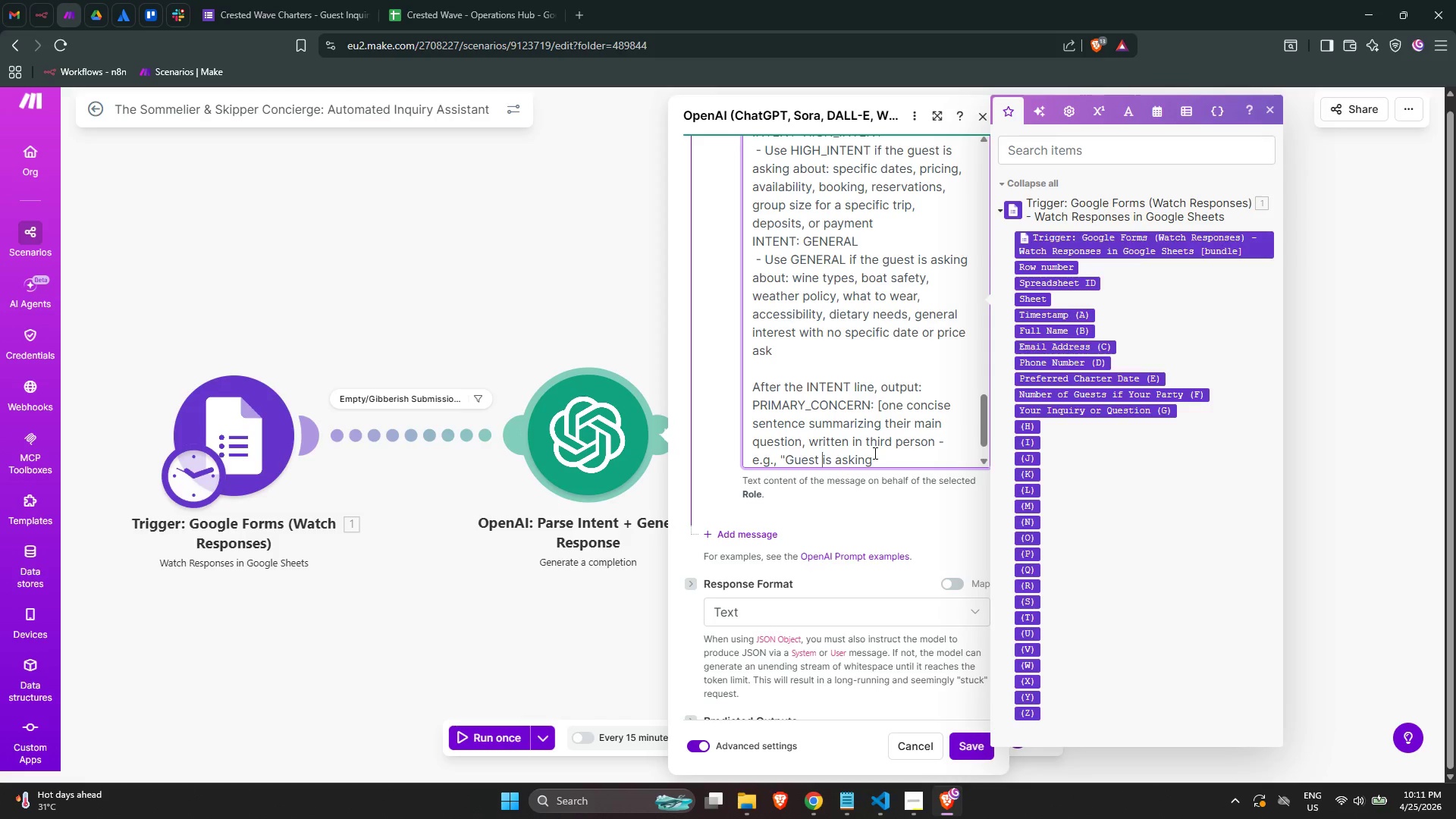 
key(ArrowRight)
 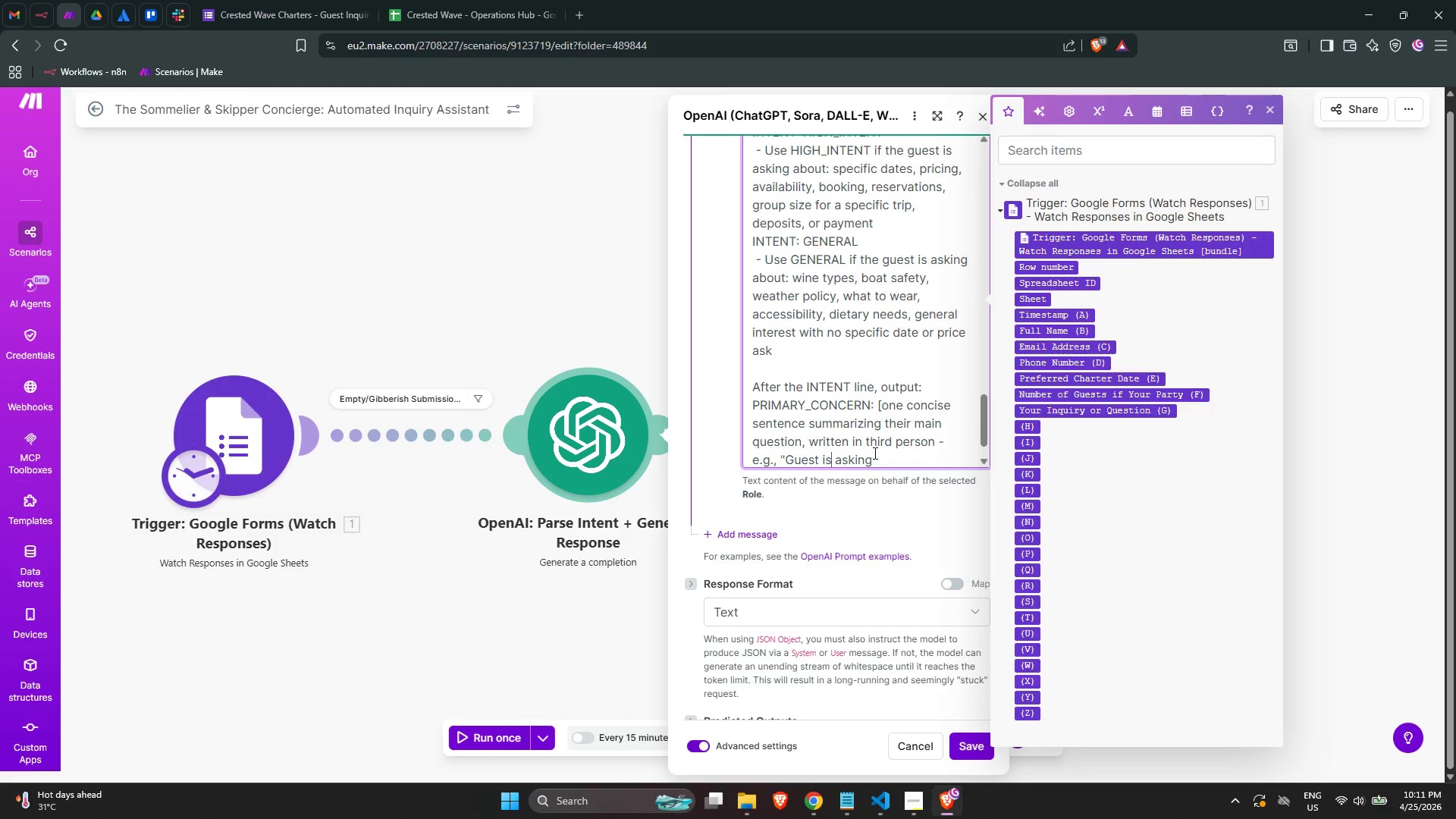 
key(ArrowRight)
 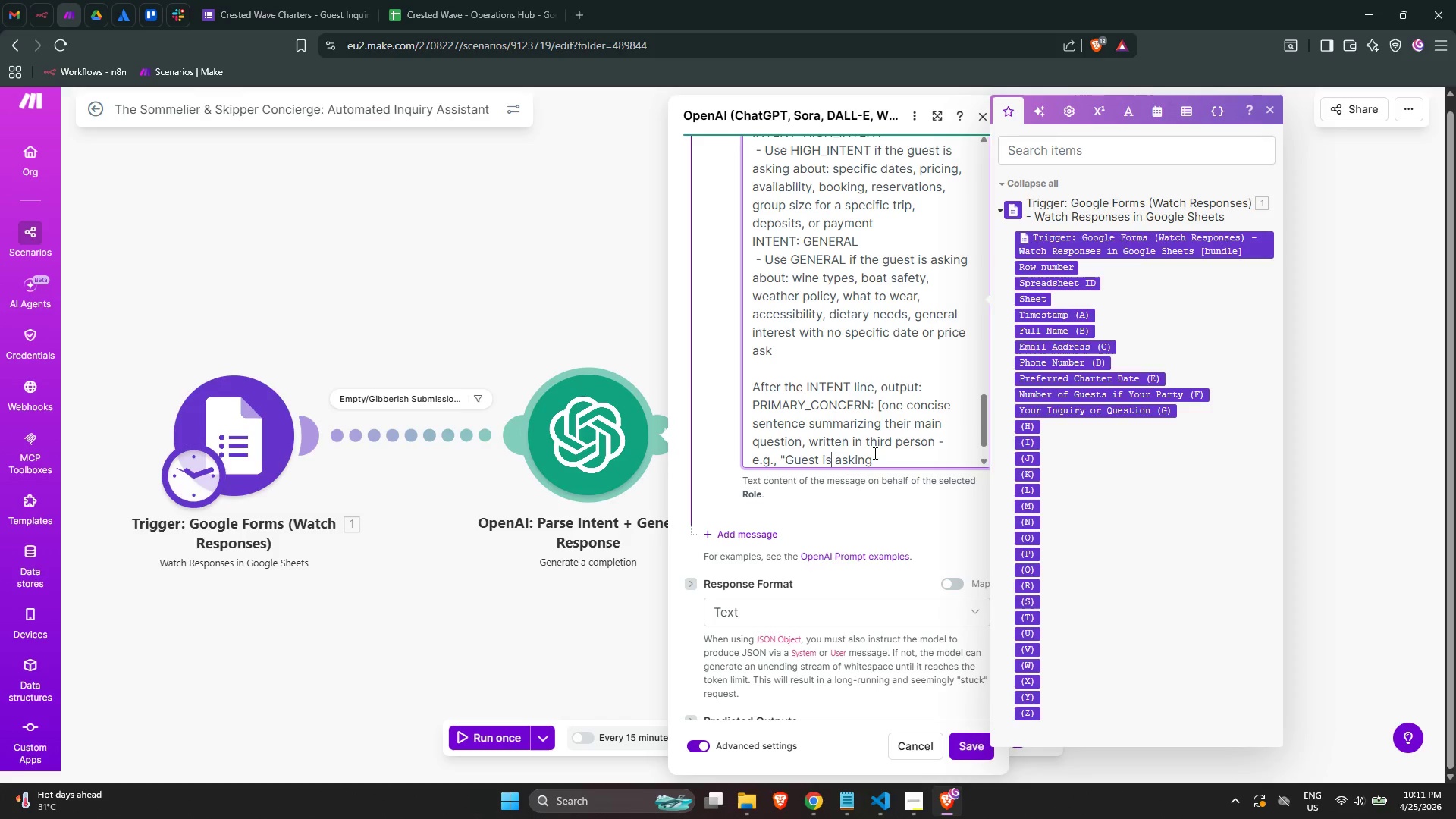 
key(ArrowRight)
 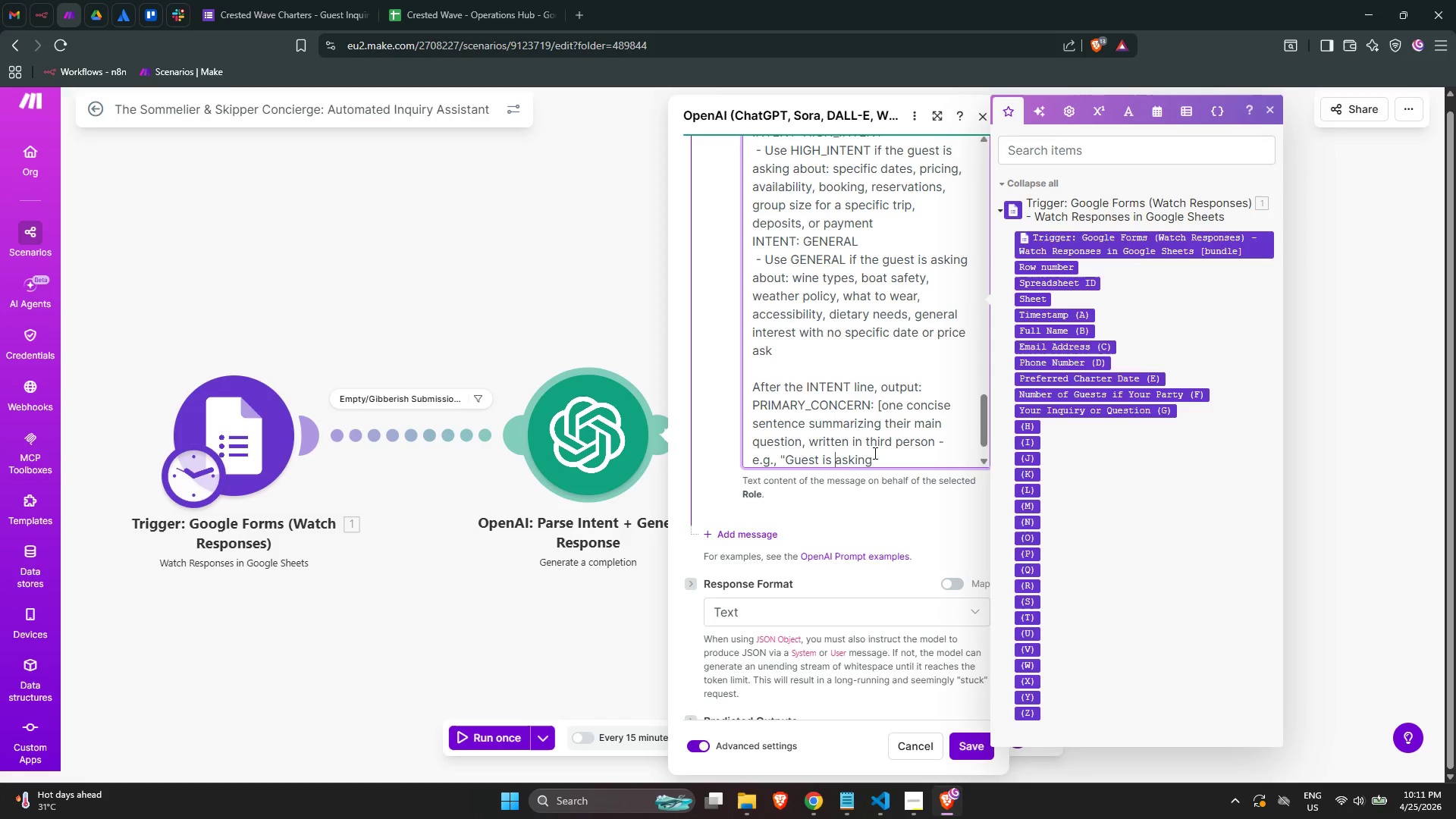 
key(ArrowRight)
 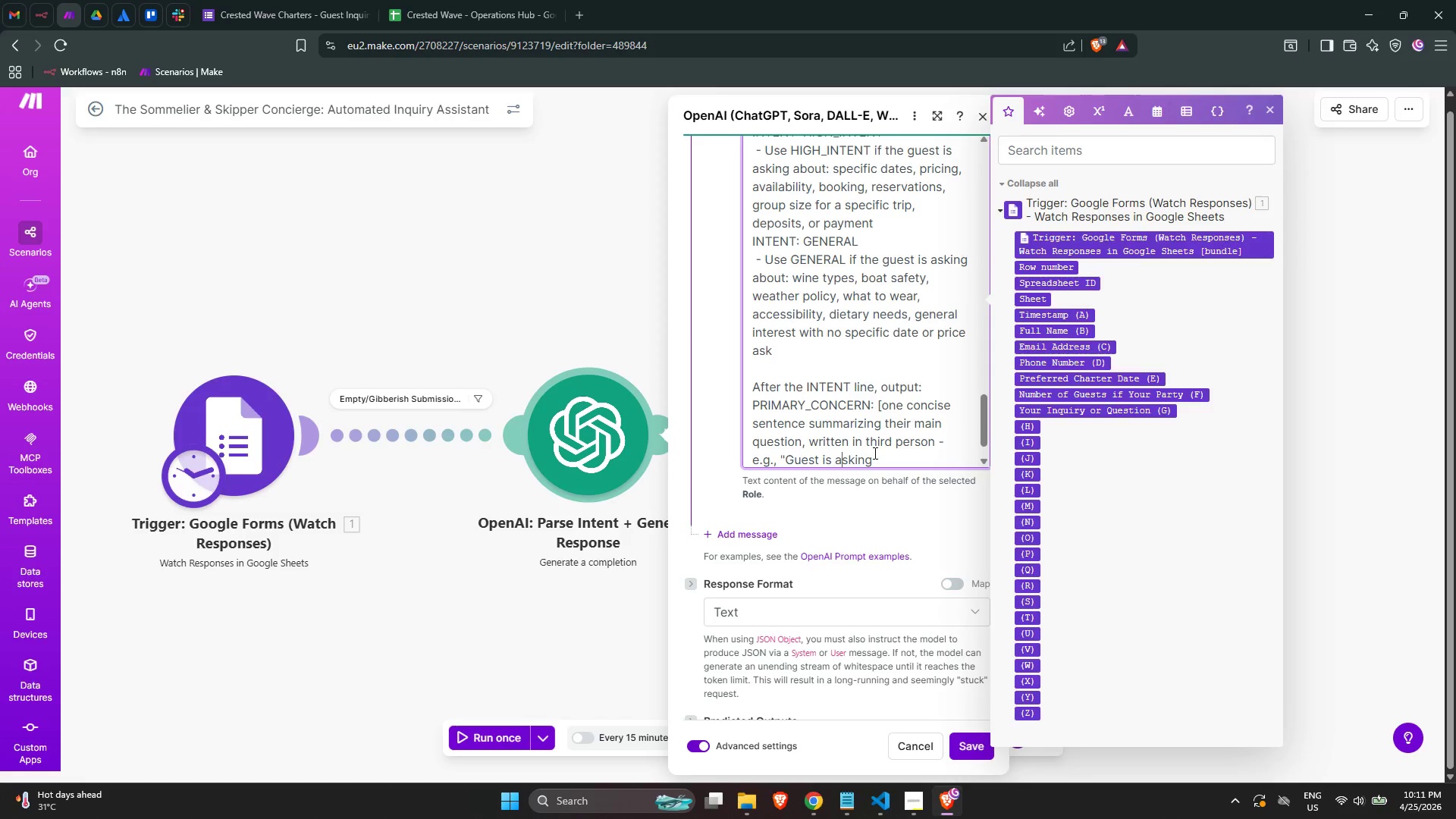 
key(ArrowRight)
 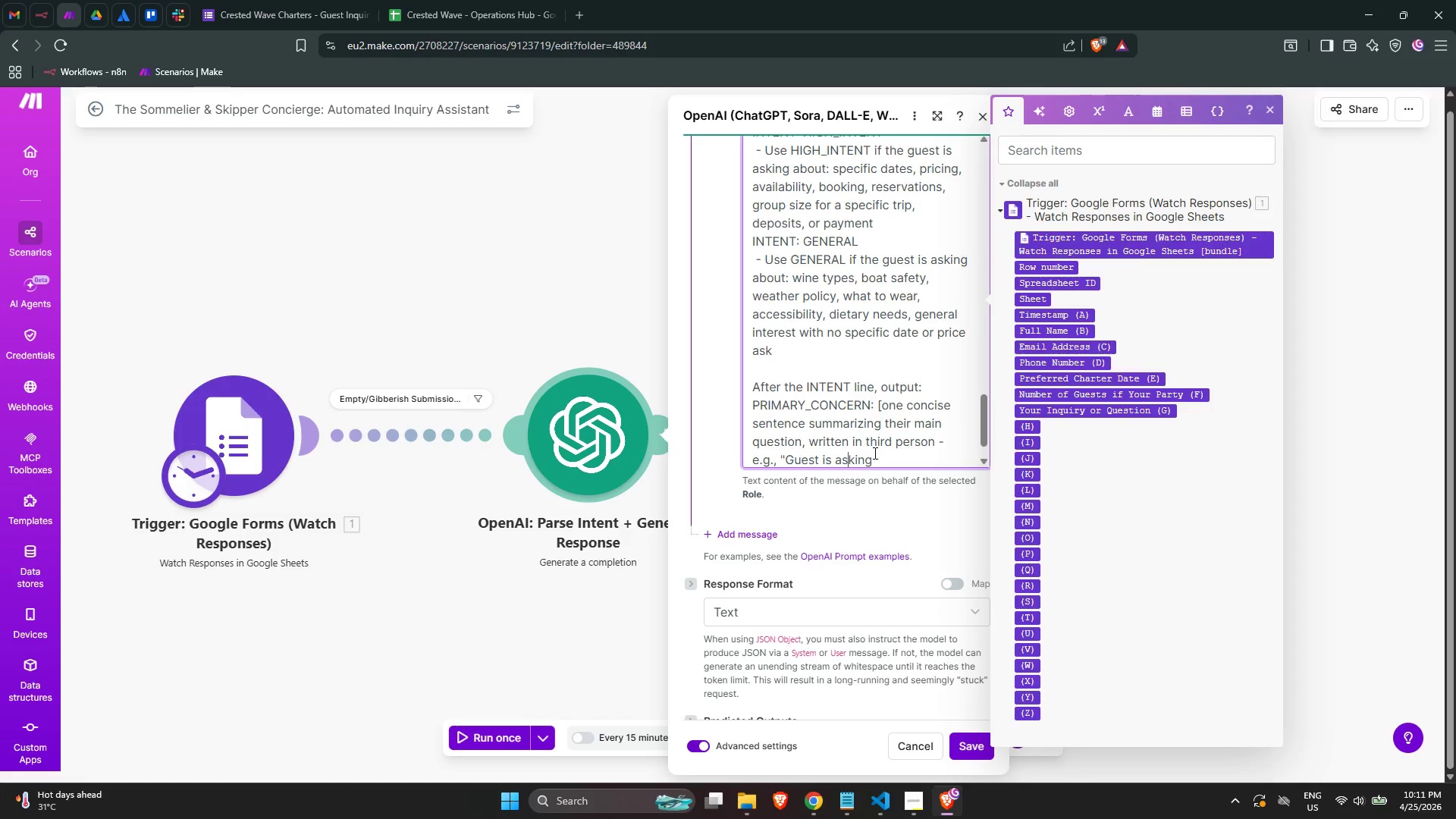 
key(ArrowRight)
 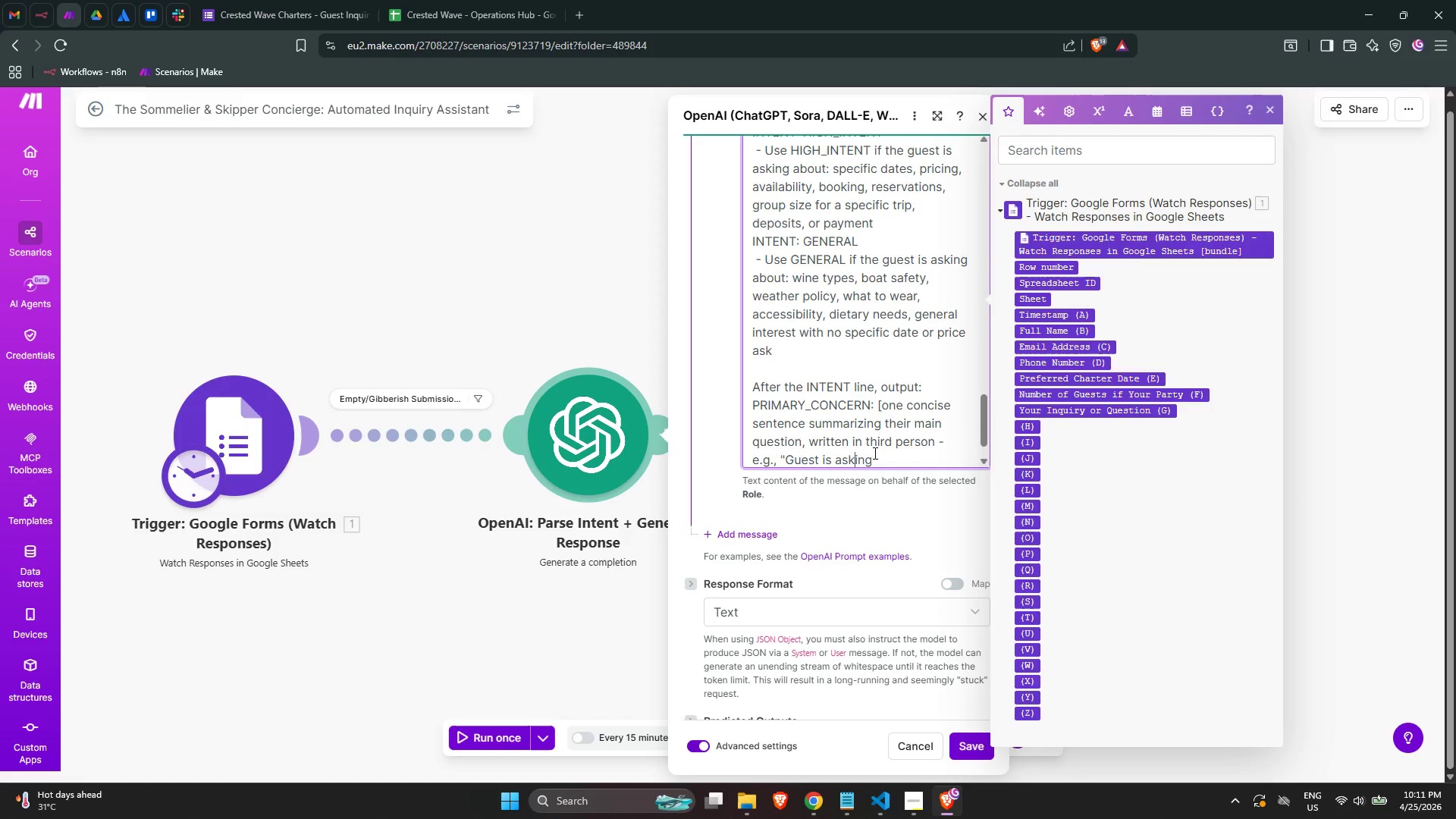 
key(ArrowRight)
 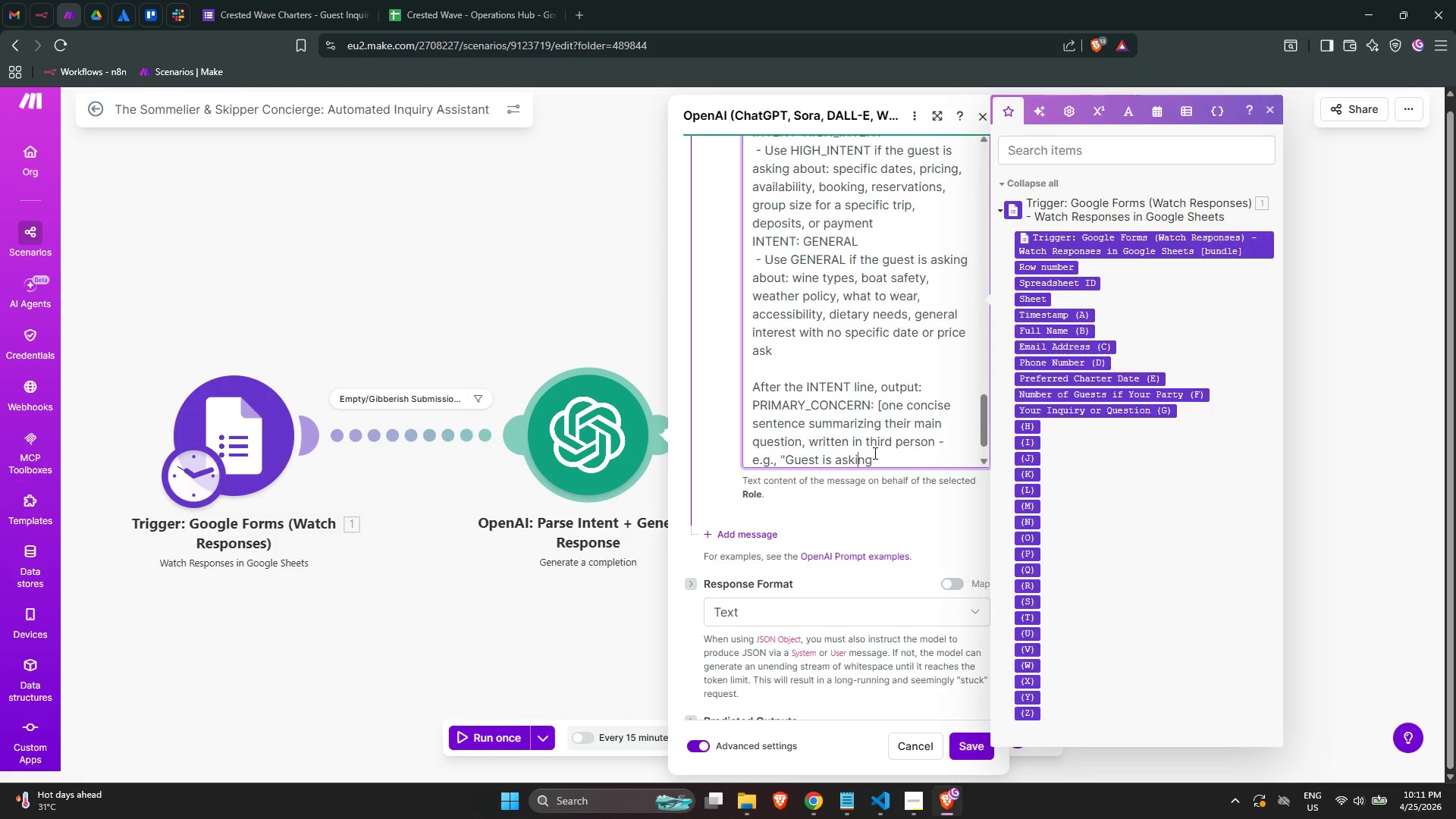 
key(ArrowRight)
 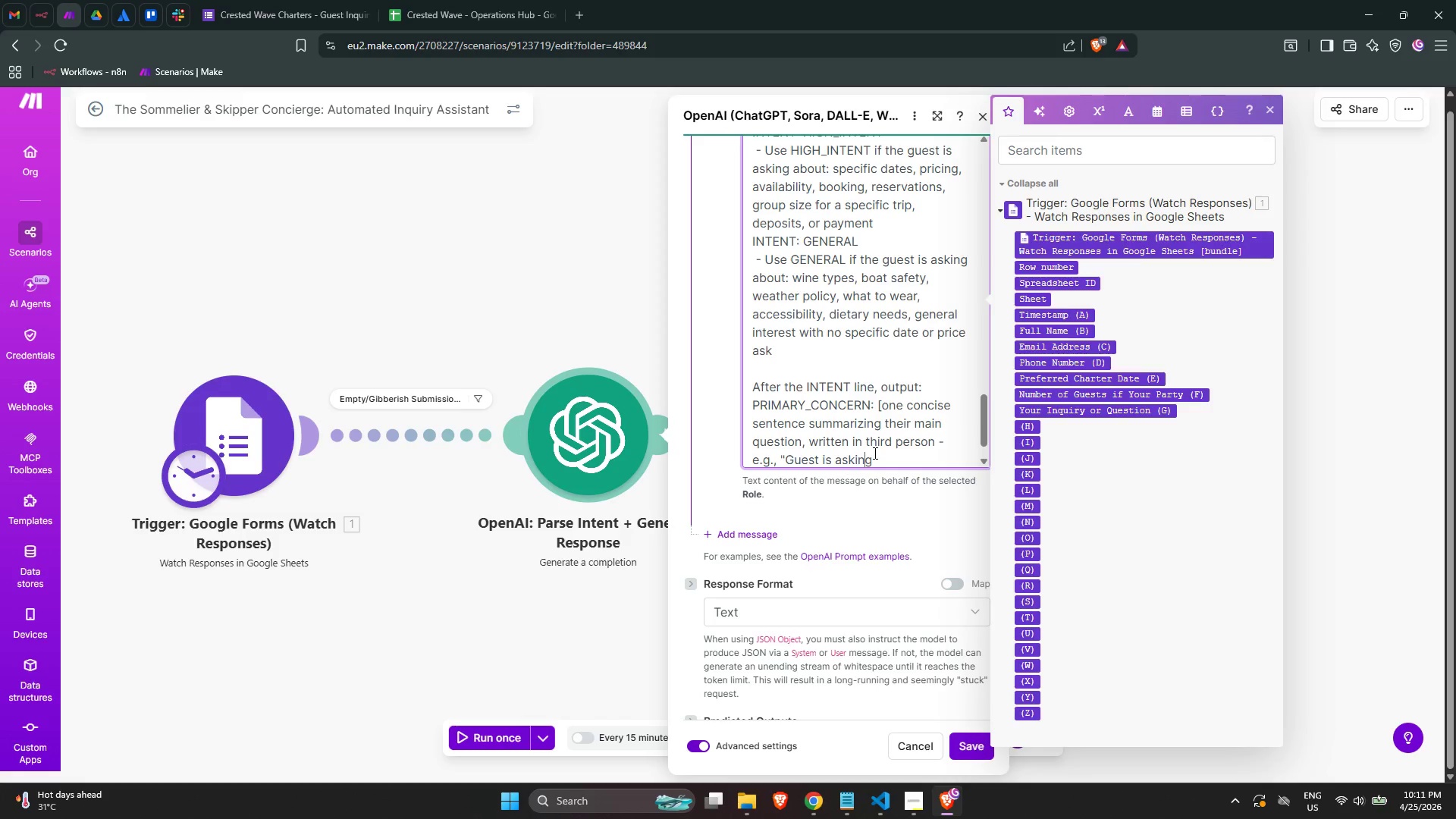 
key(ArrowRight)
 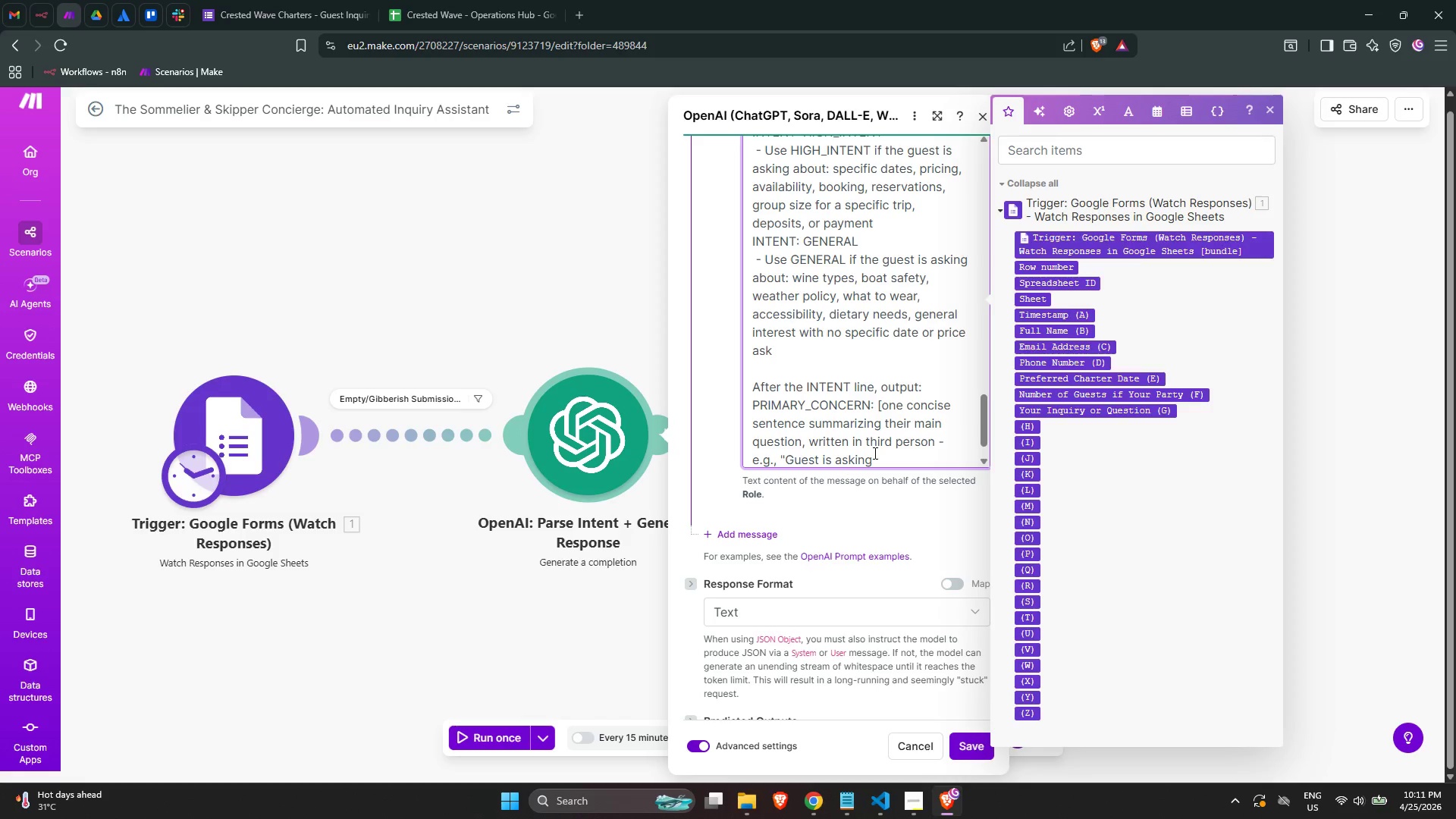 
type( about availability for a group of 8 in July,)
key(Backspace)
type(.")
 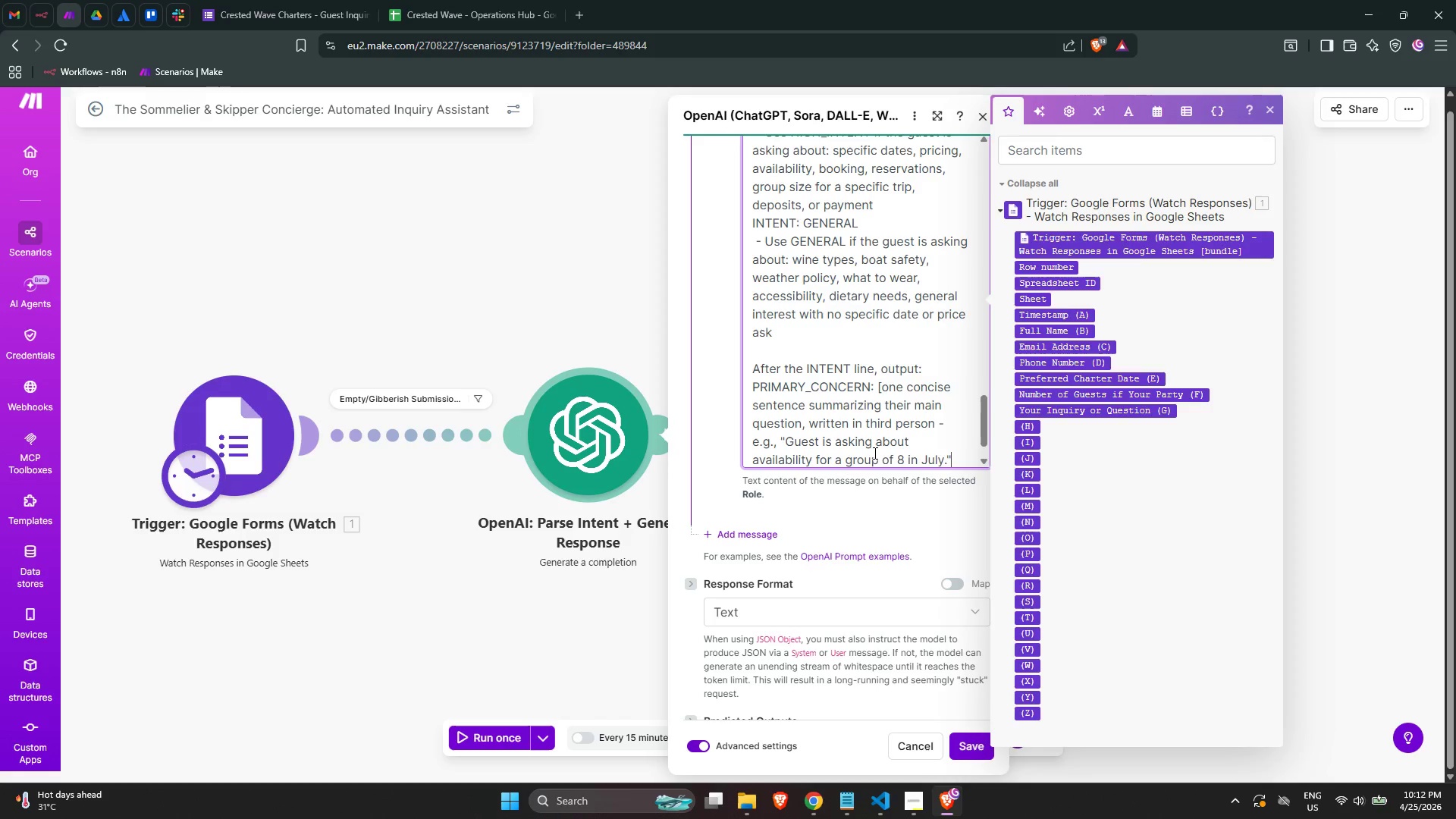 
key(BracketRight)
 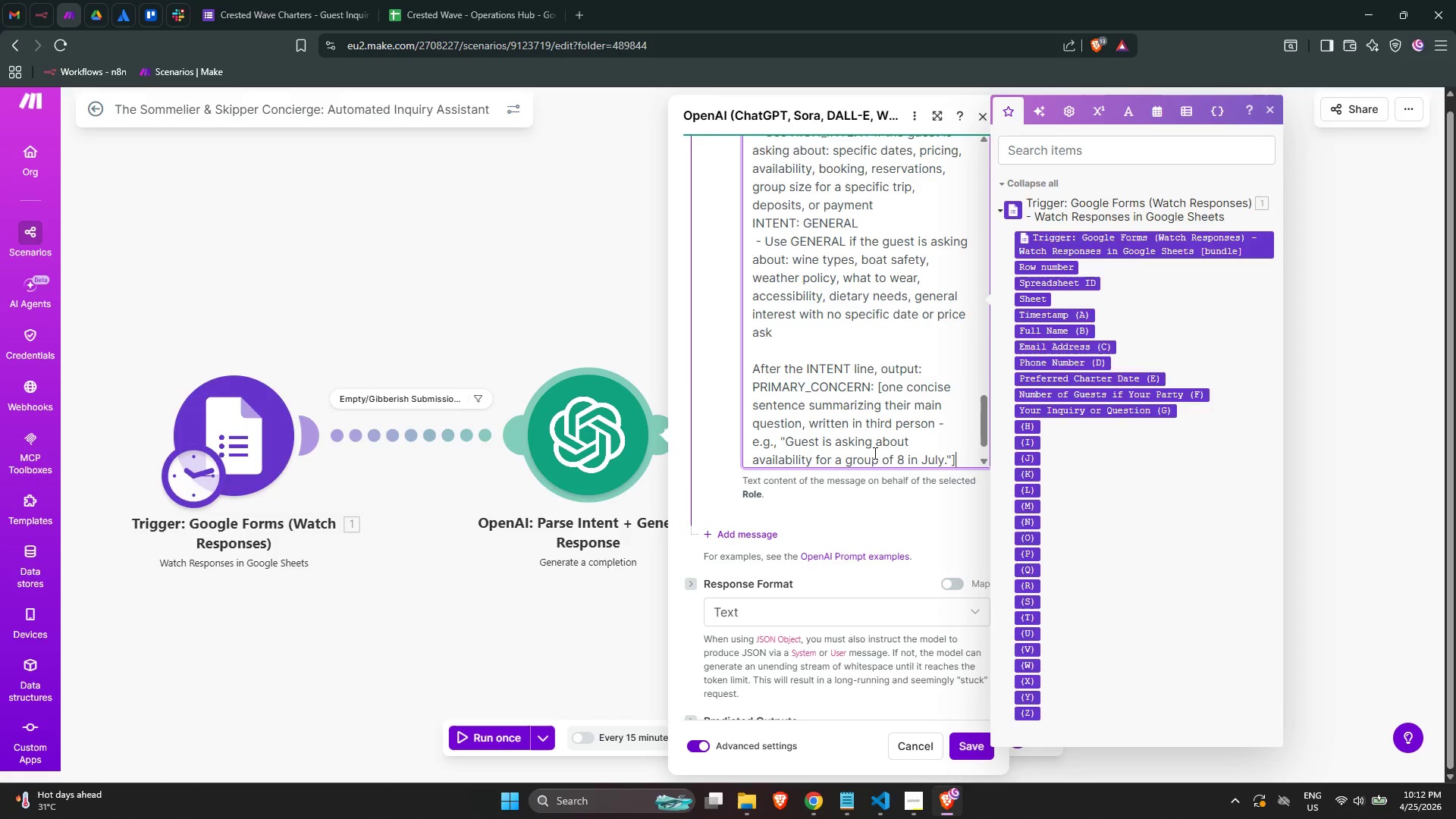 
key(Enter)
 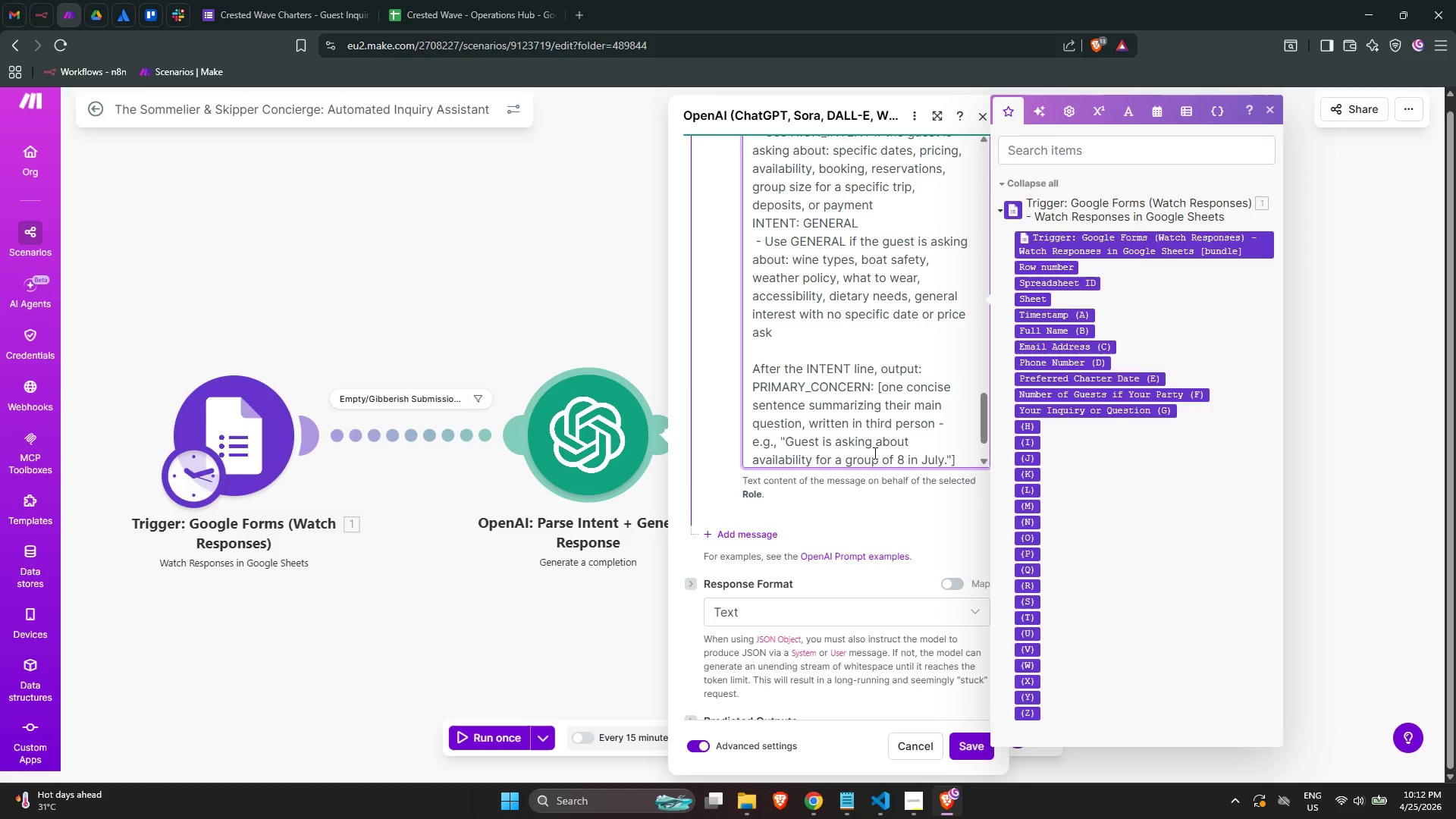 
scroll: coordinate [876, 447], scroll_direction: down, amount: 3.0
 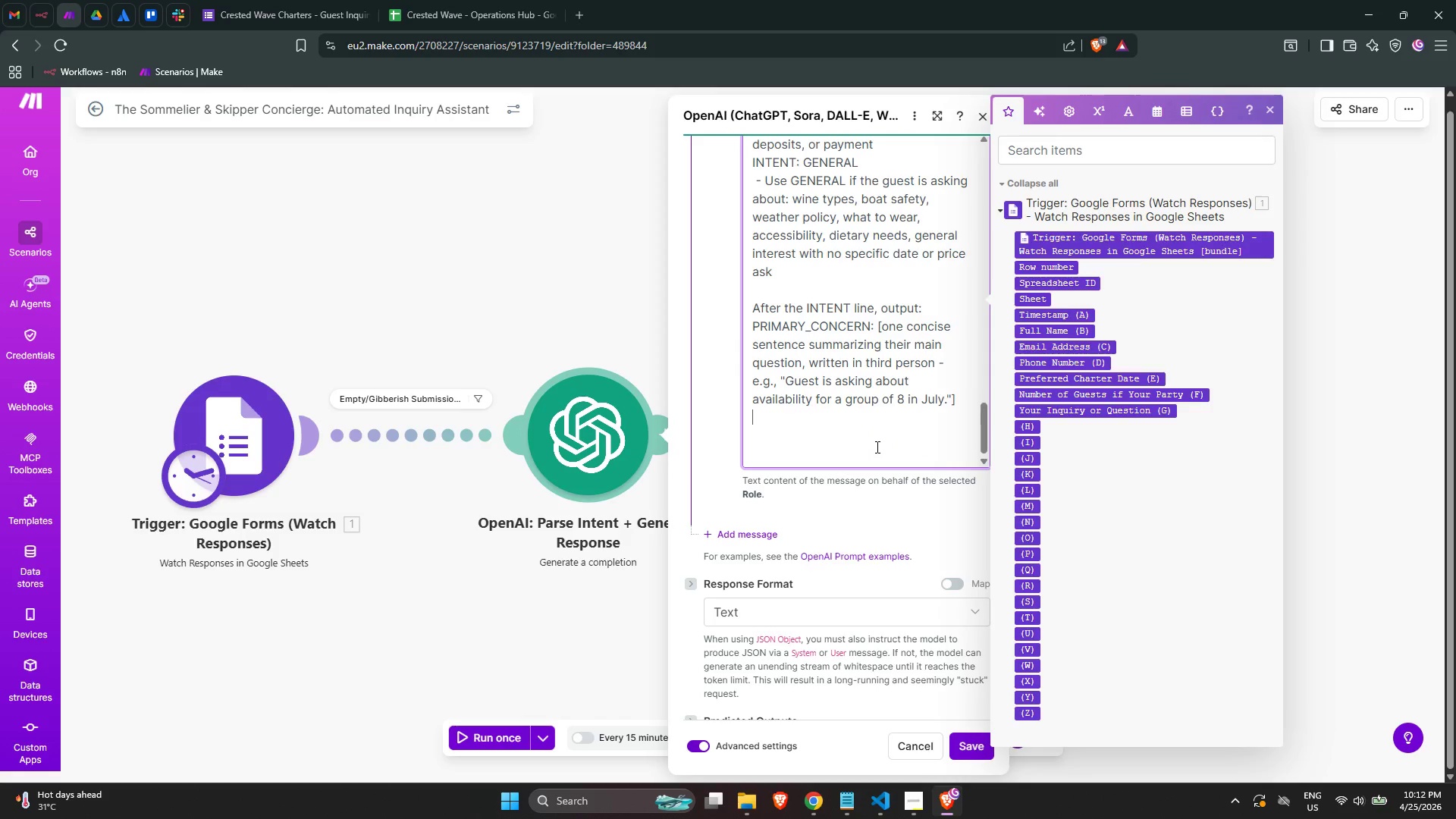 
key(Enter)
 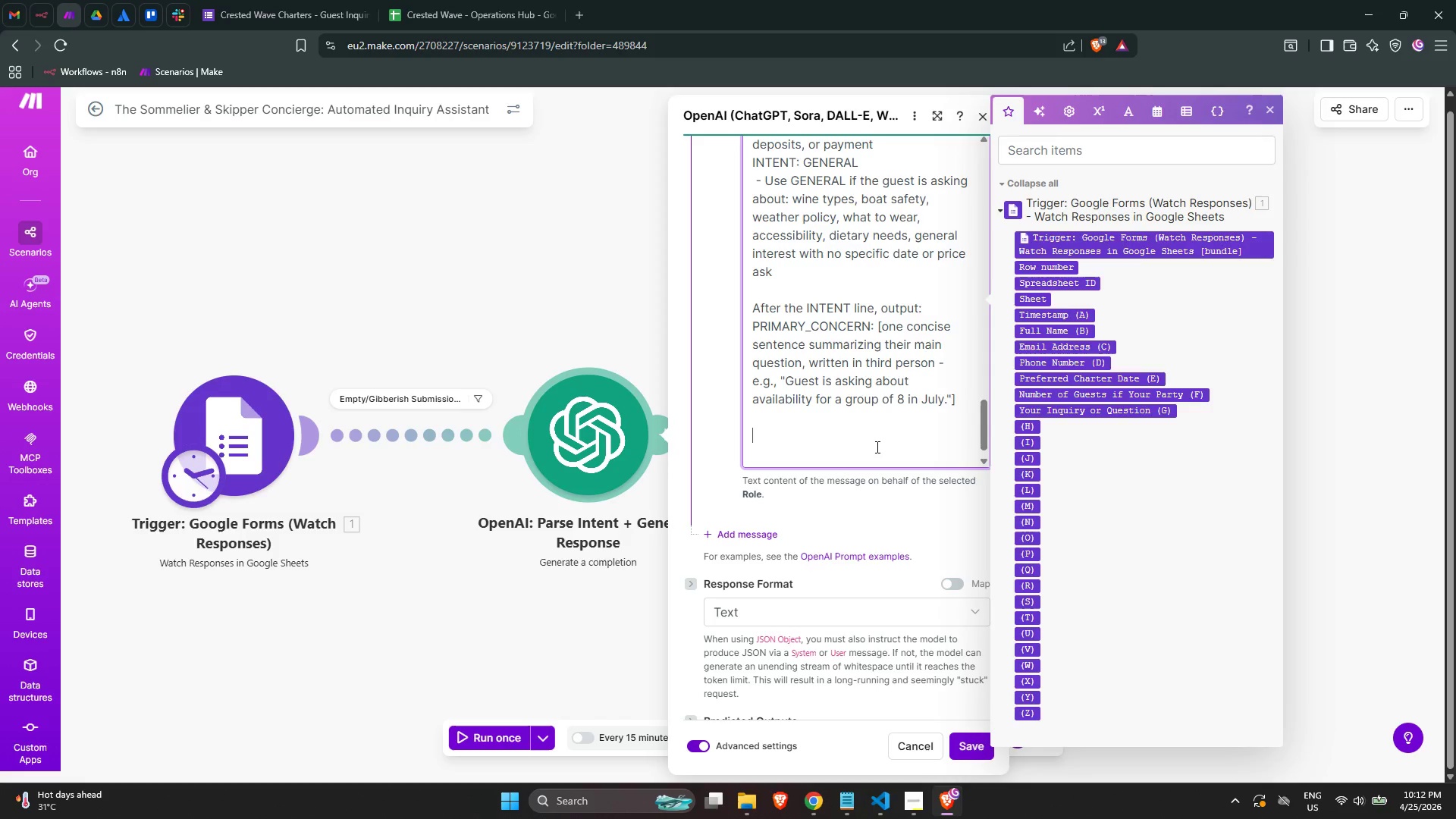 
type(After the )
 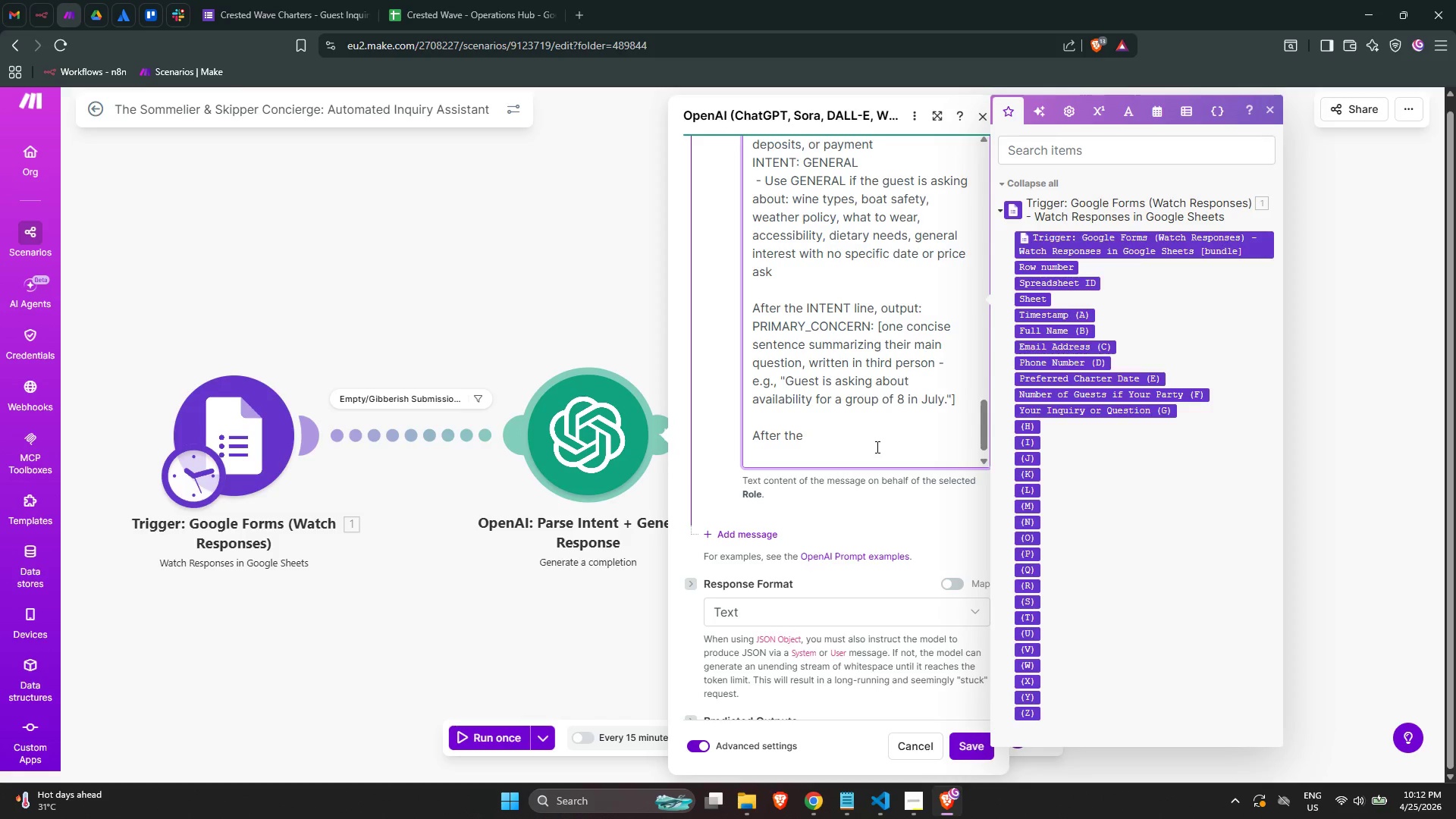 
type(PRIMARY_CONCERN line,)
 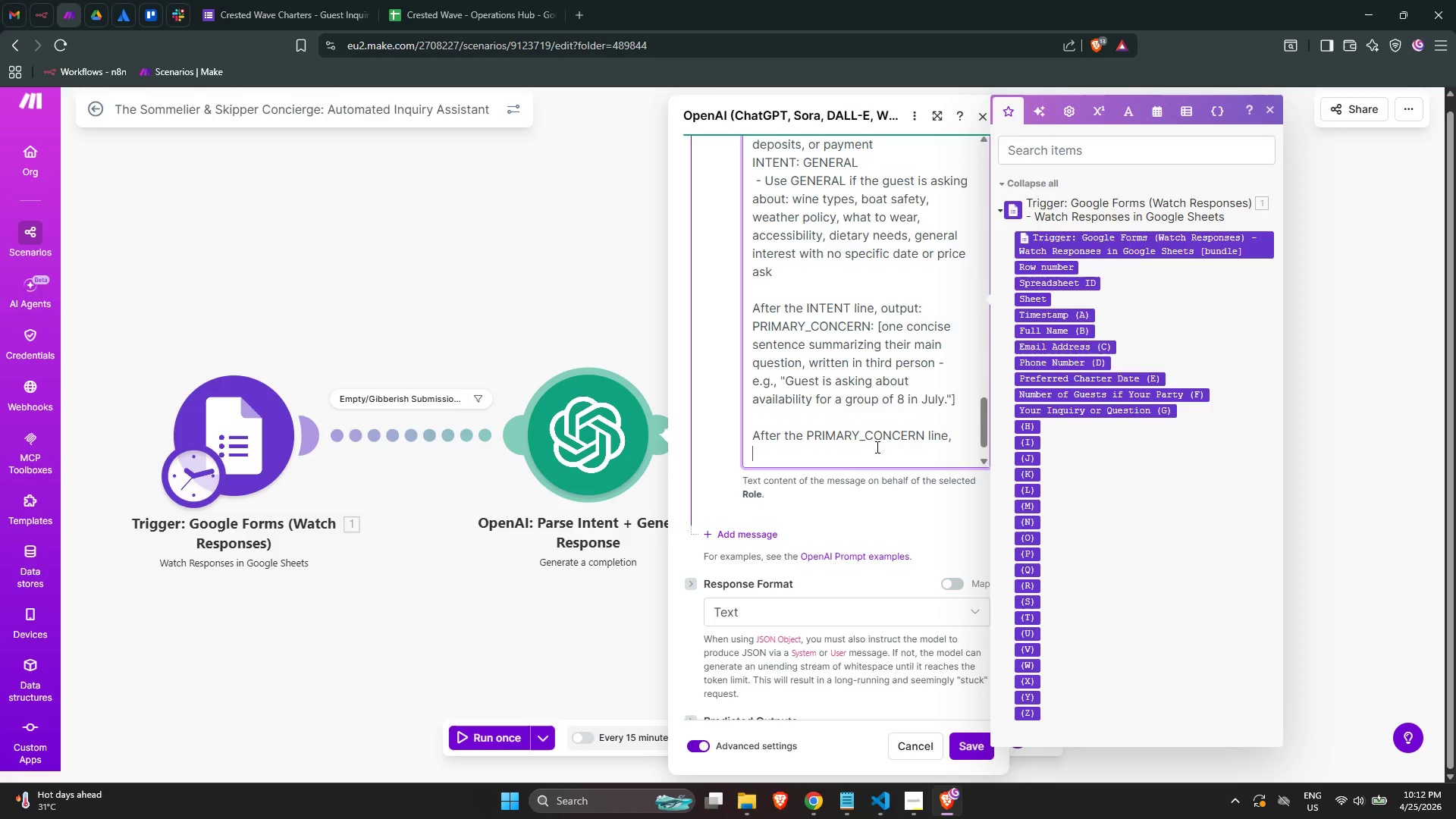 
 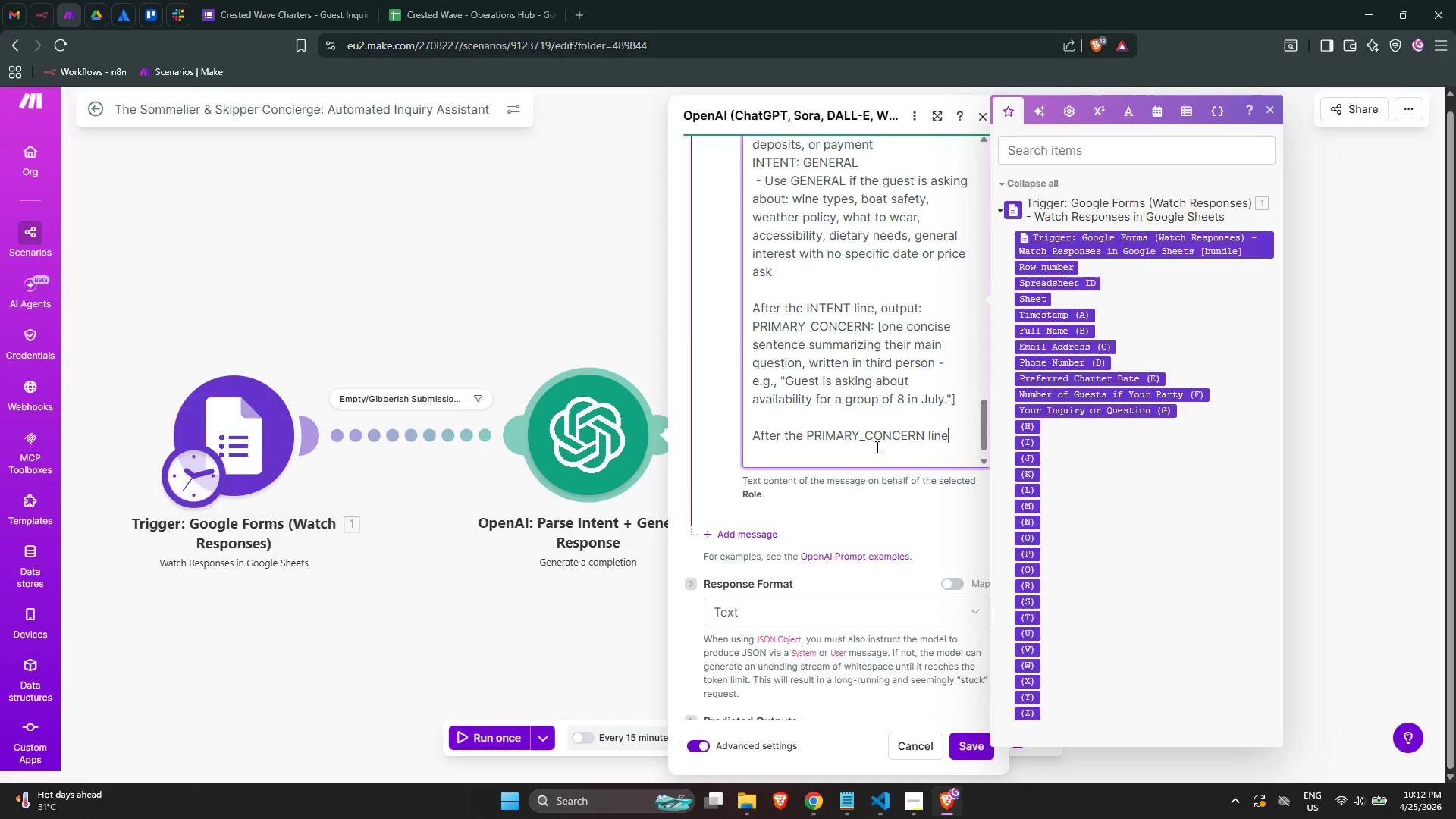 
key(Enter)
 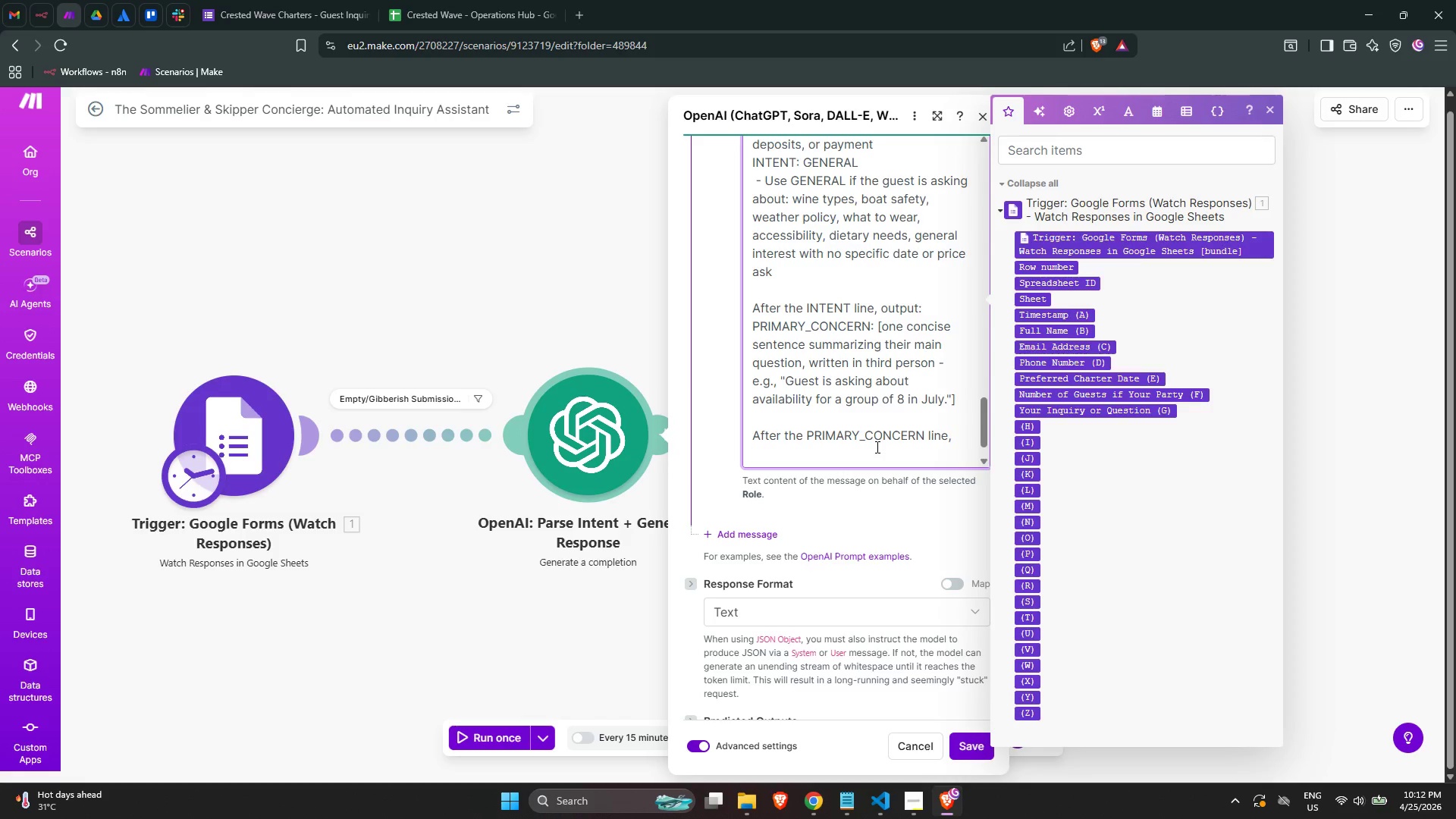 
type(output the full guest-facing response. DO)
key(Backspace)
type(o NOT include the INTENT or PRIMARY )
key(Backspace)
type(_CONCERN labels in the guest )
key(Backspace)
type(-facing portion - ths)
key(Backspace)
type(ose are for internal use only. Begin the e)
key(Backspace)
type(ug)
key(Backspace)
type(g)
key(Backspace)
key(Backspace)
type(guest )
key(Backspace)
type(-facing response directly with addressing the guest by first name.)
 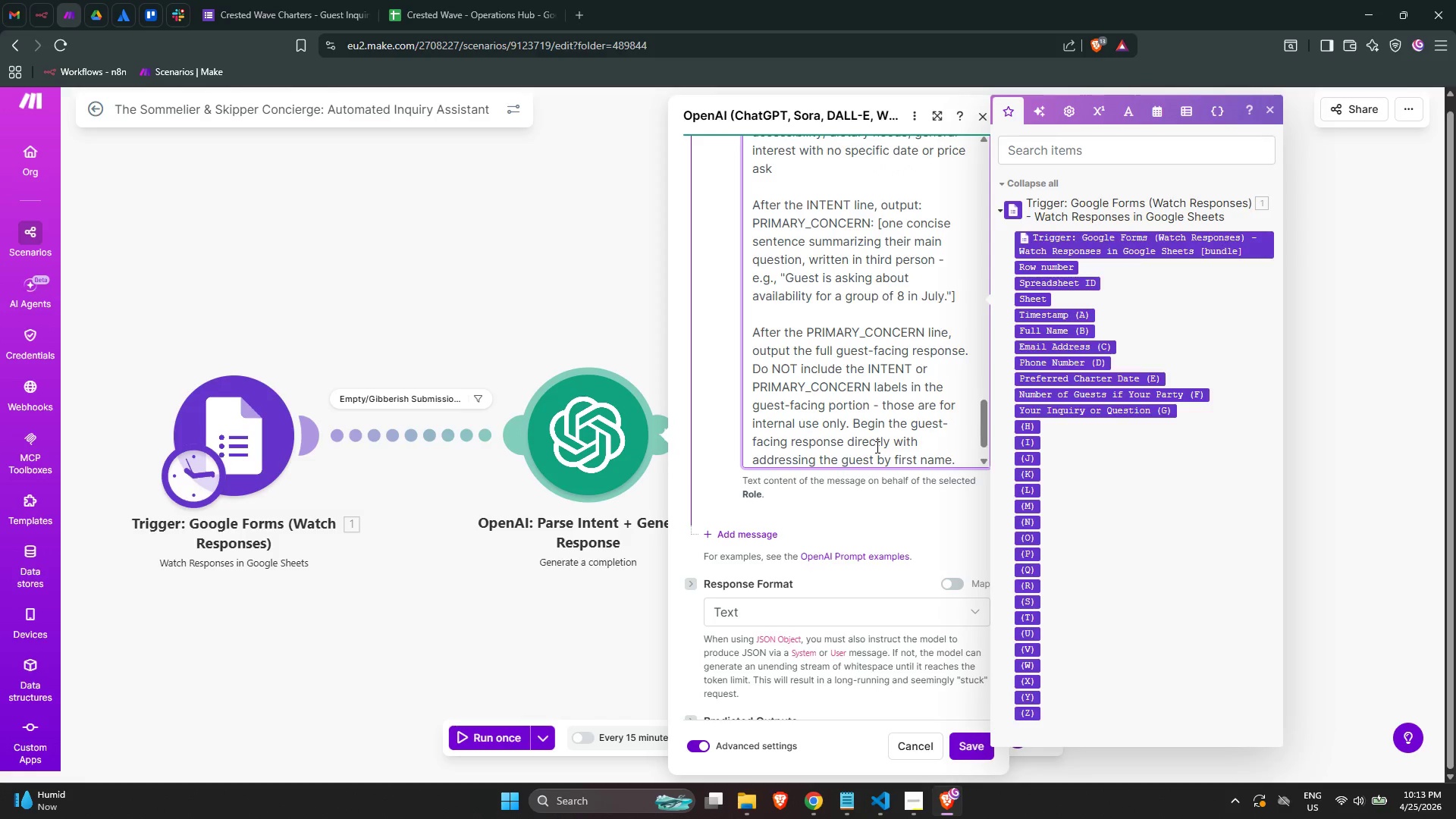 
left_click([934, 536])
 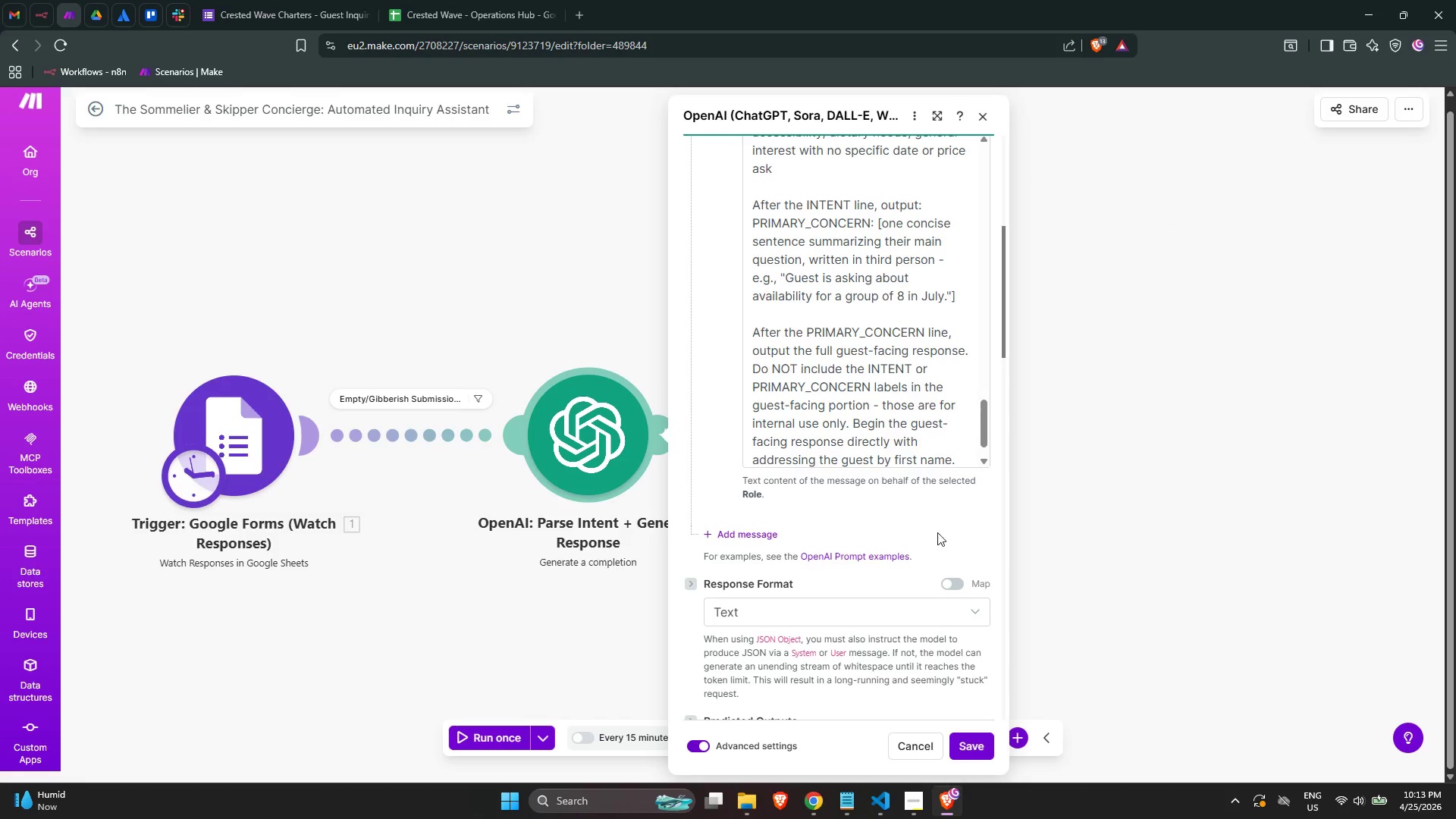 
scroll: coordinate [952, 544], scroll_direction: down, amount: 5.0
 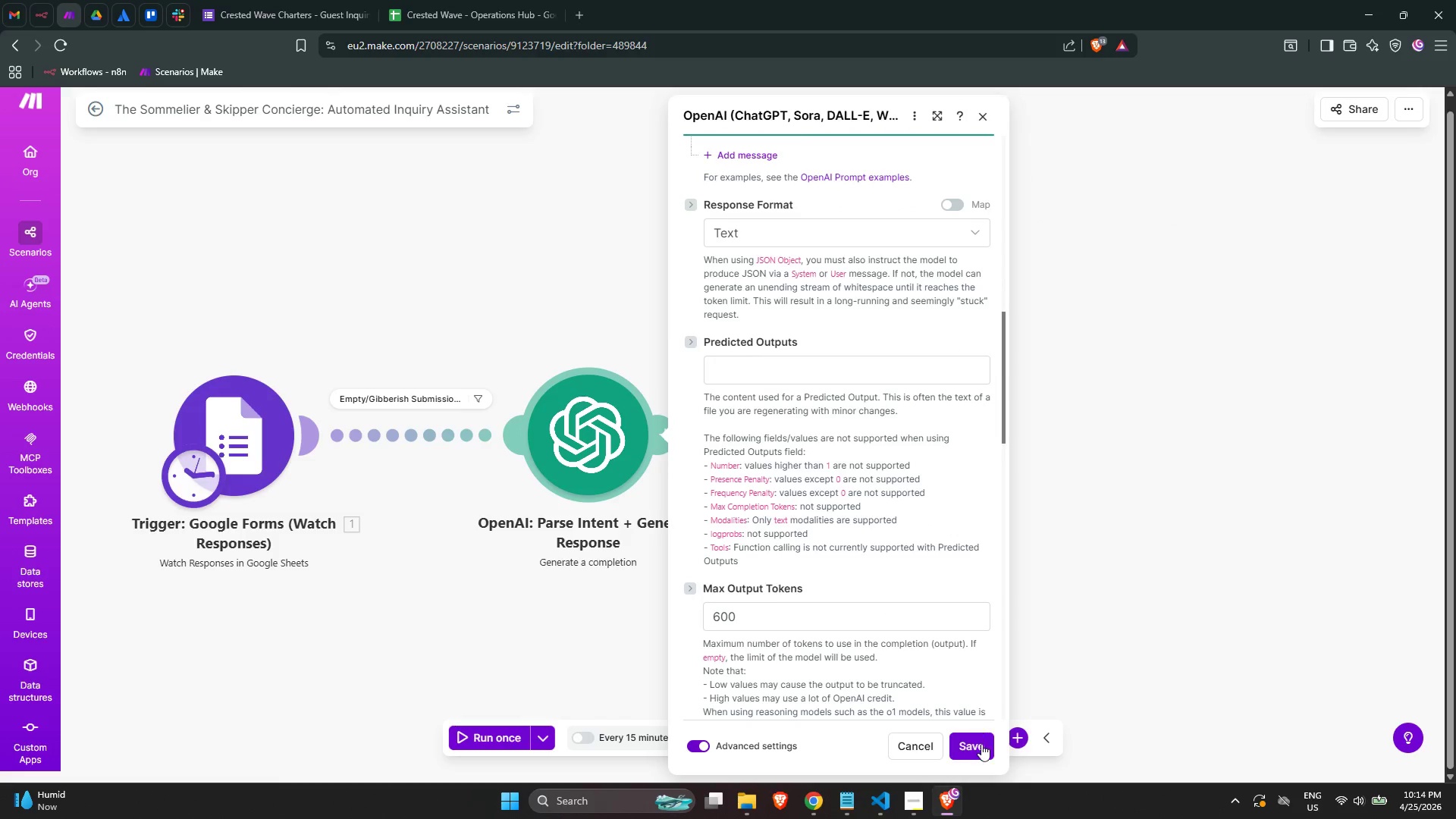 
left_click([977, 742])
 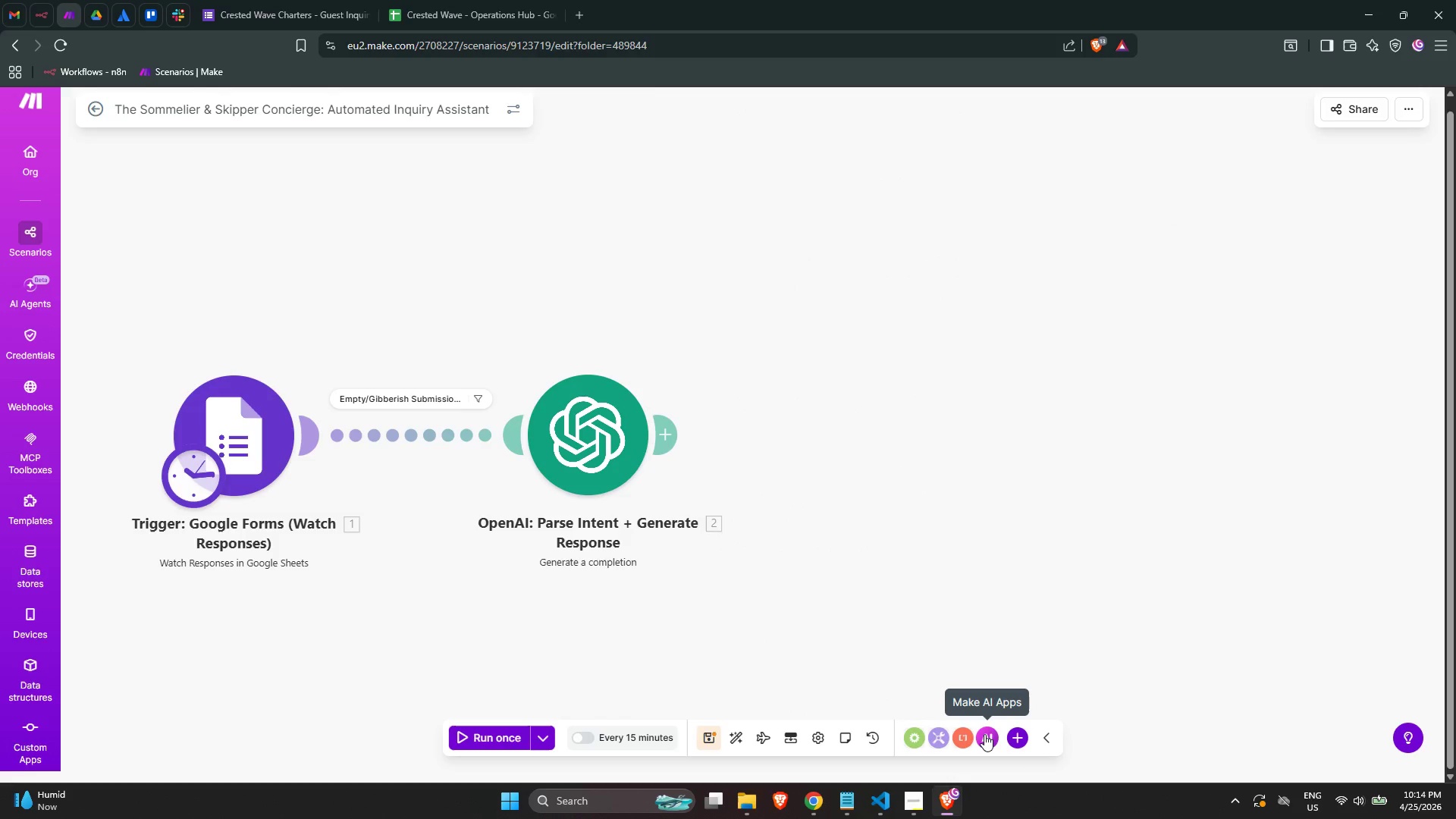 
scroll: coordinate [981, 728], scroll_direction: up, amount: 2.0
 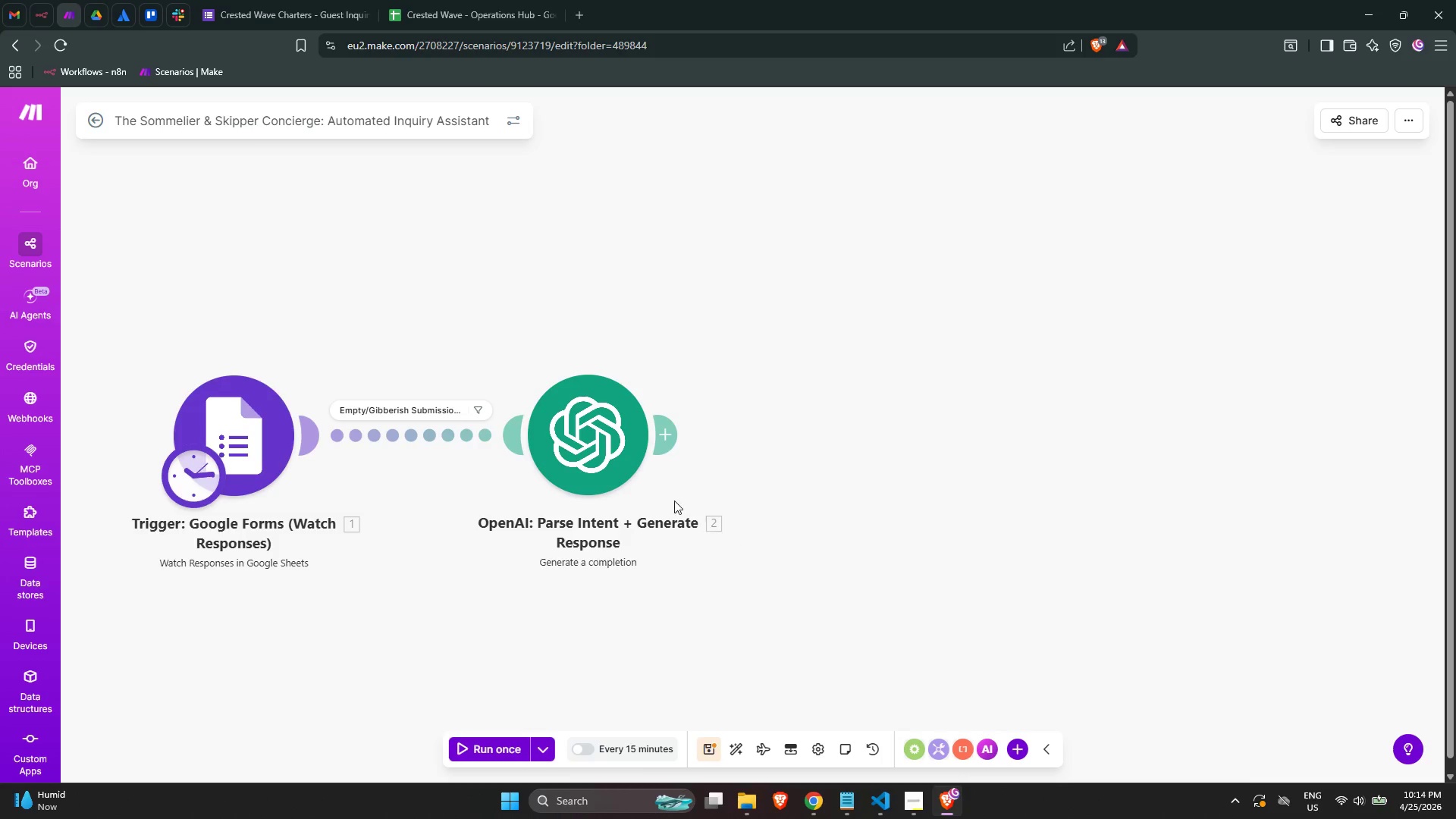 
left_click([622, 467])
 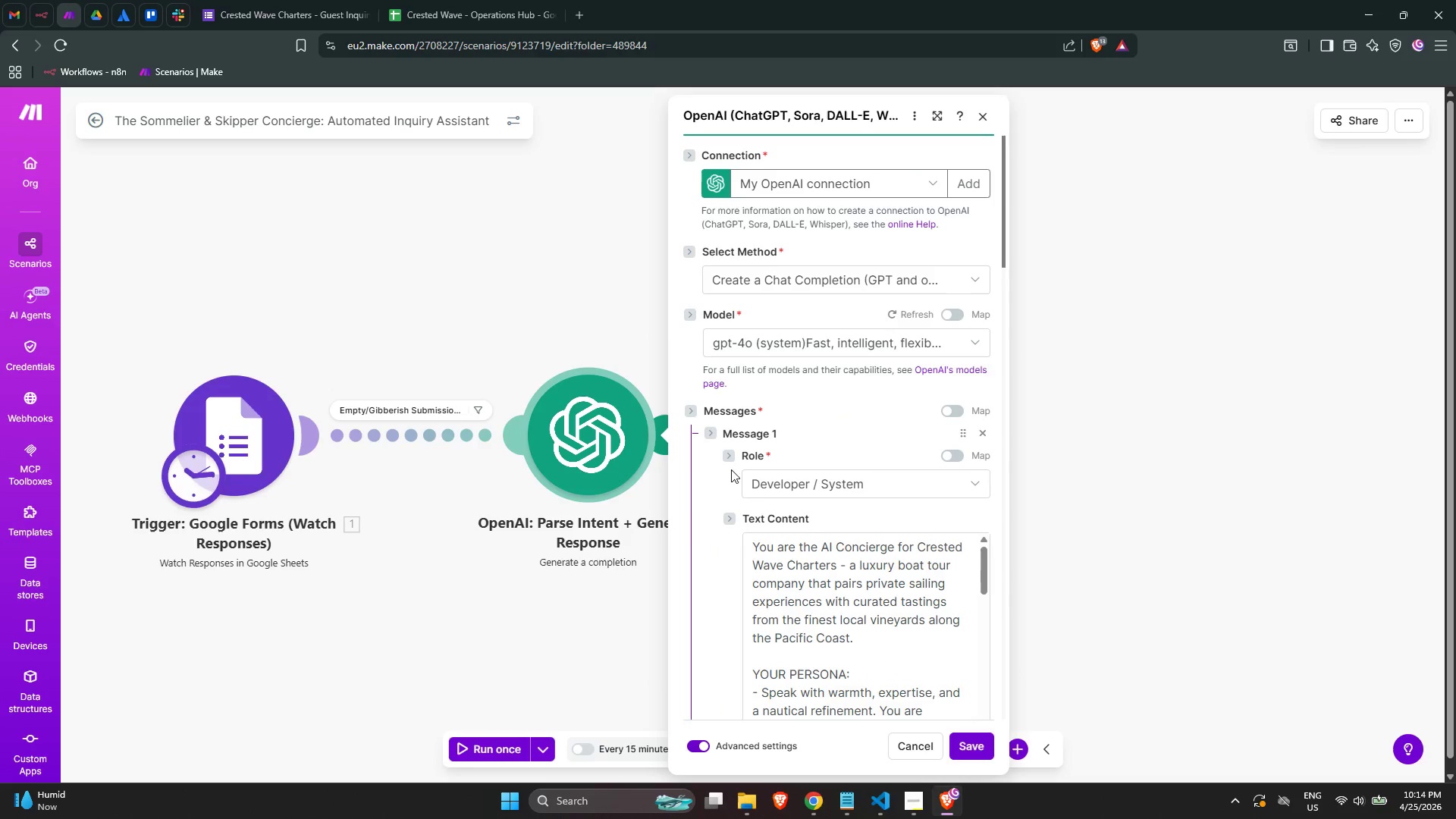 
scroll: coordinate [772, 497], scroll_direction: down, amount: 1.0
 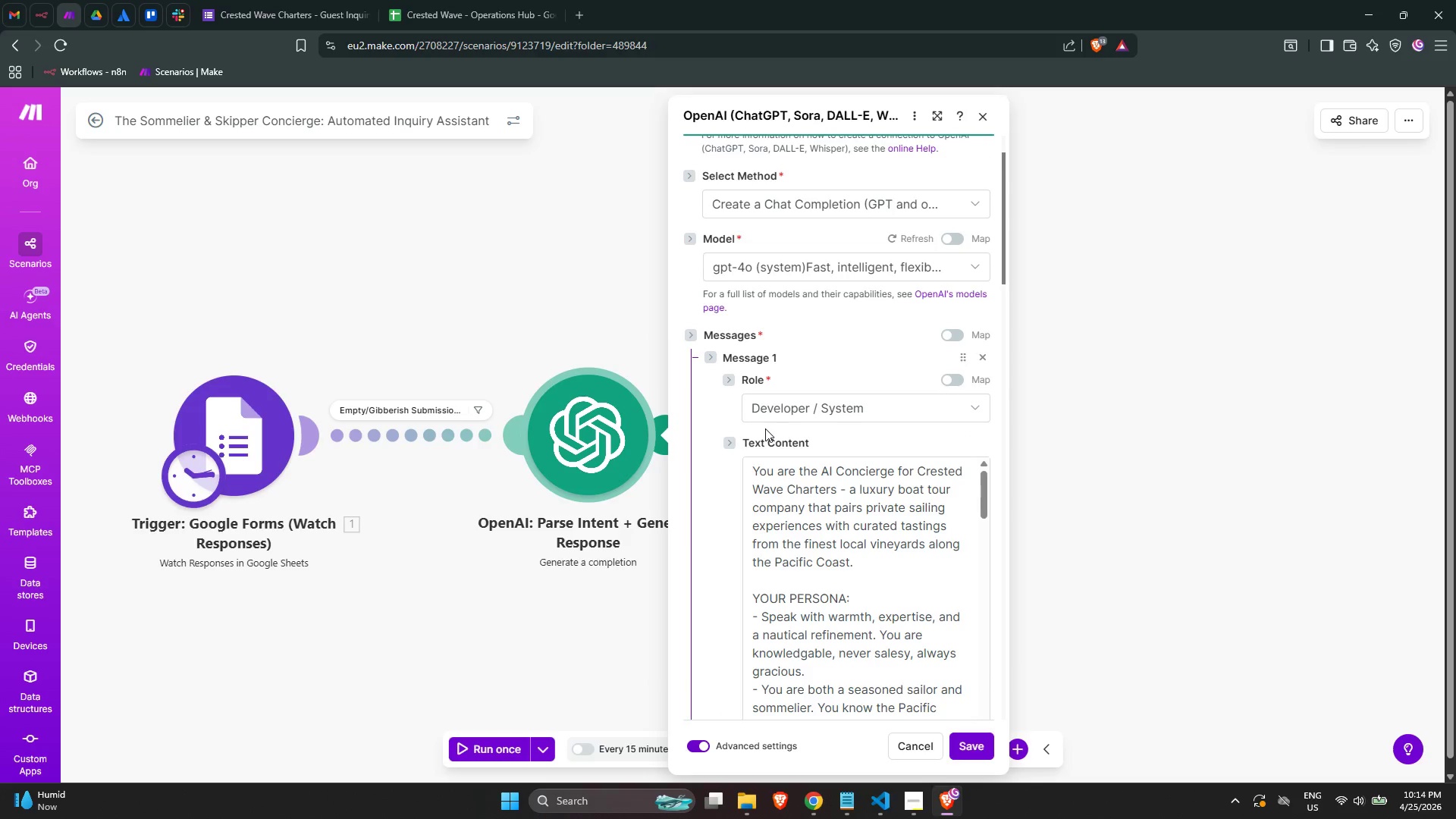 
scroll: coordinate [765, 428], scroll_direction: up, amount: 2.0
 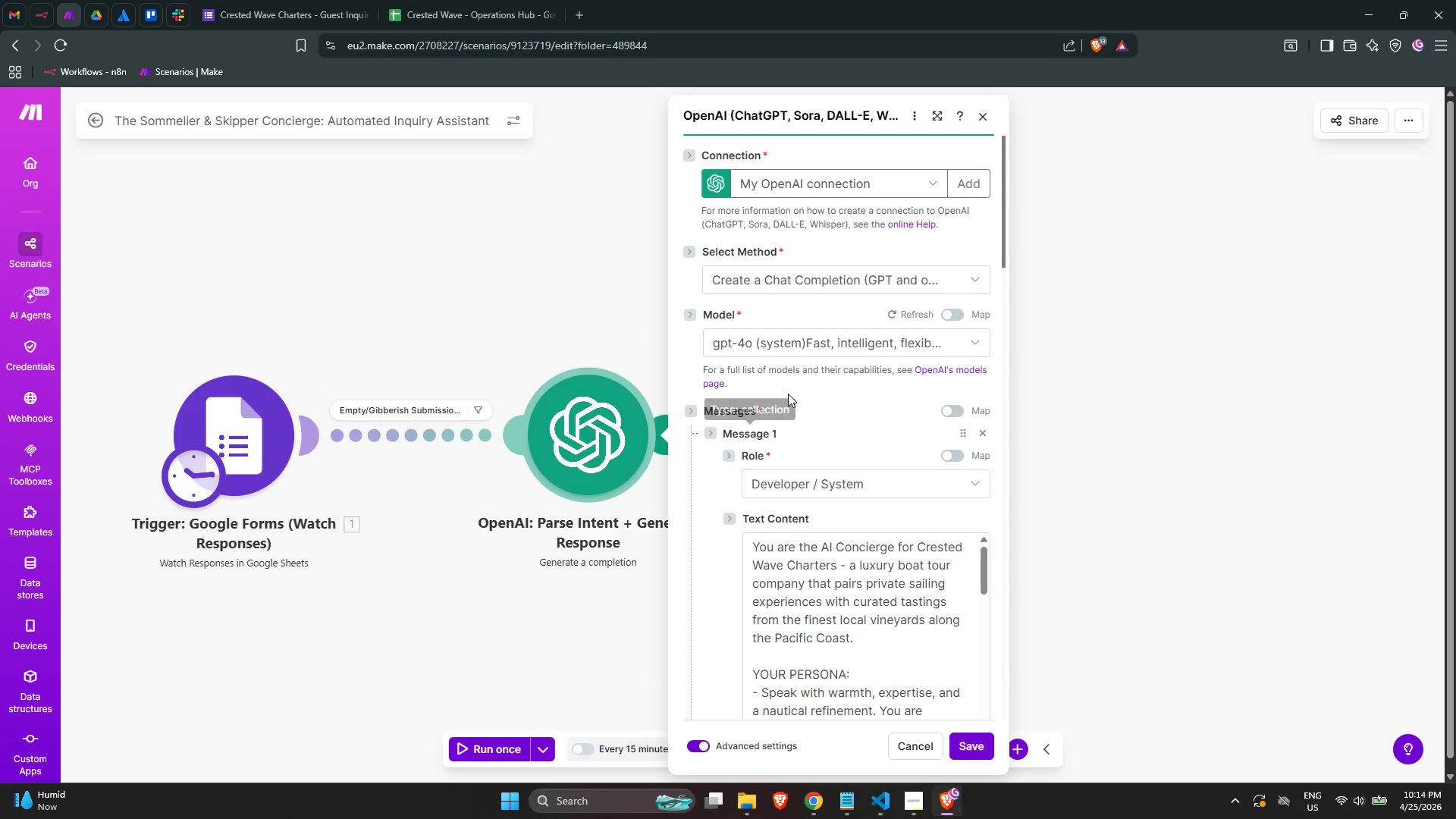 
scroll: coordinate [839, 260], scroll_direction: down, amount: 11.0
 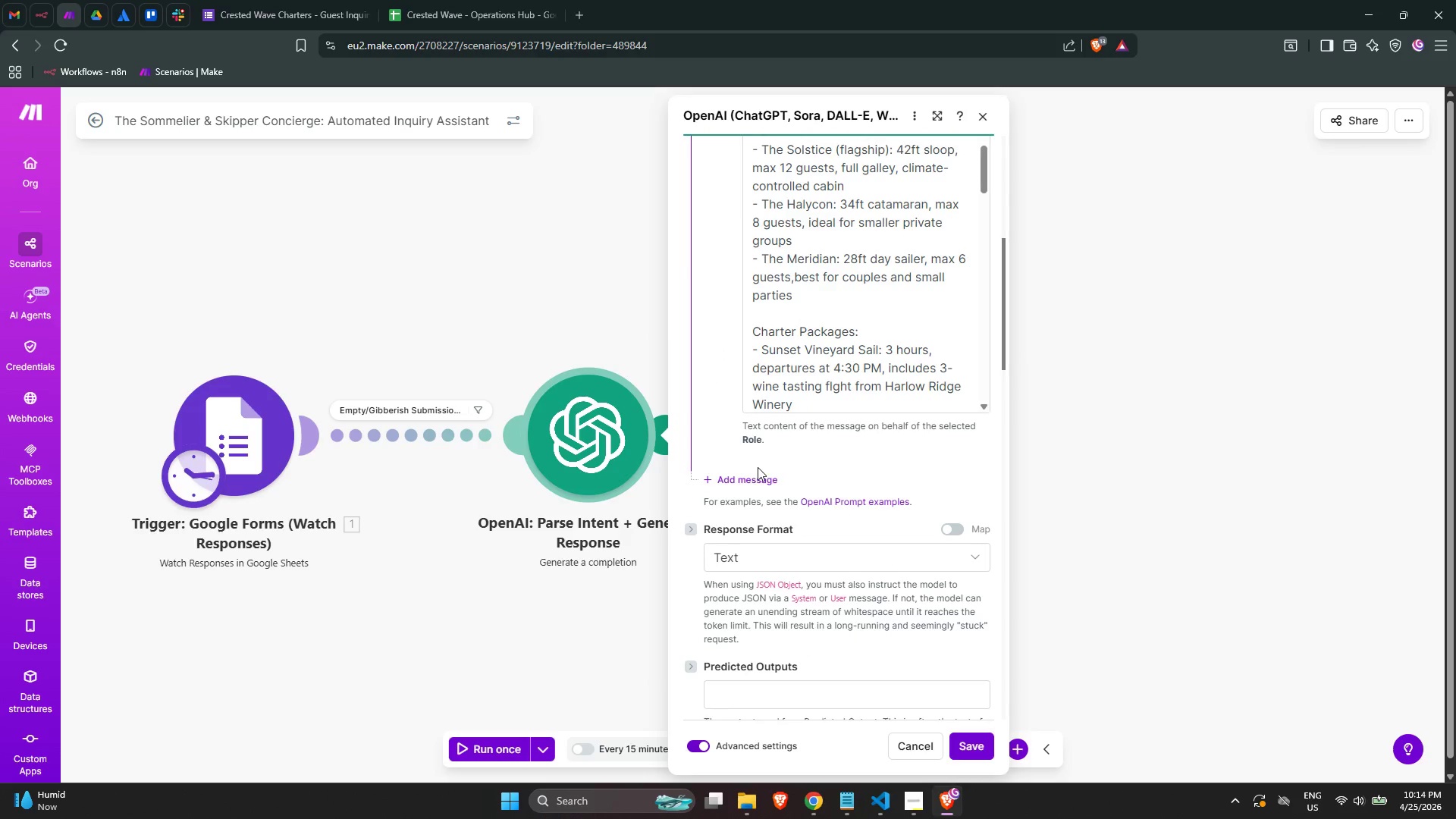 
left_click([760, 478])
 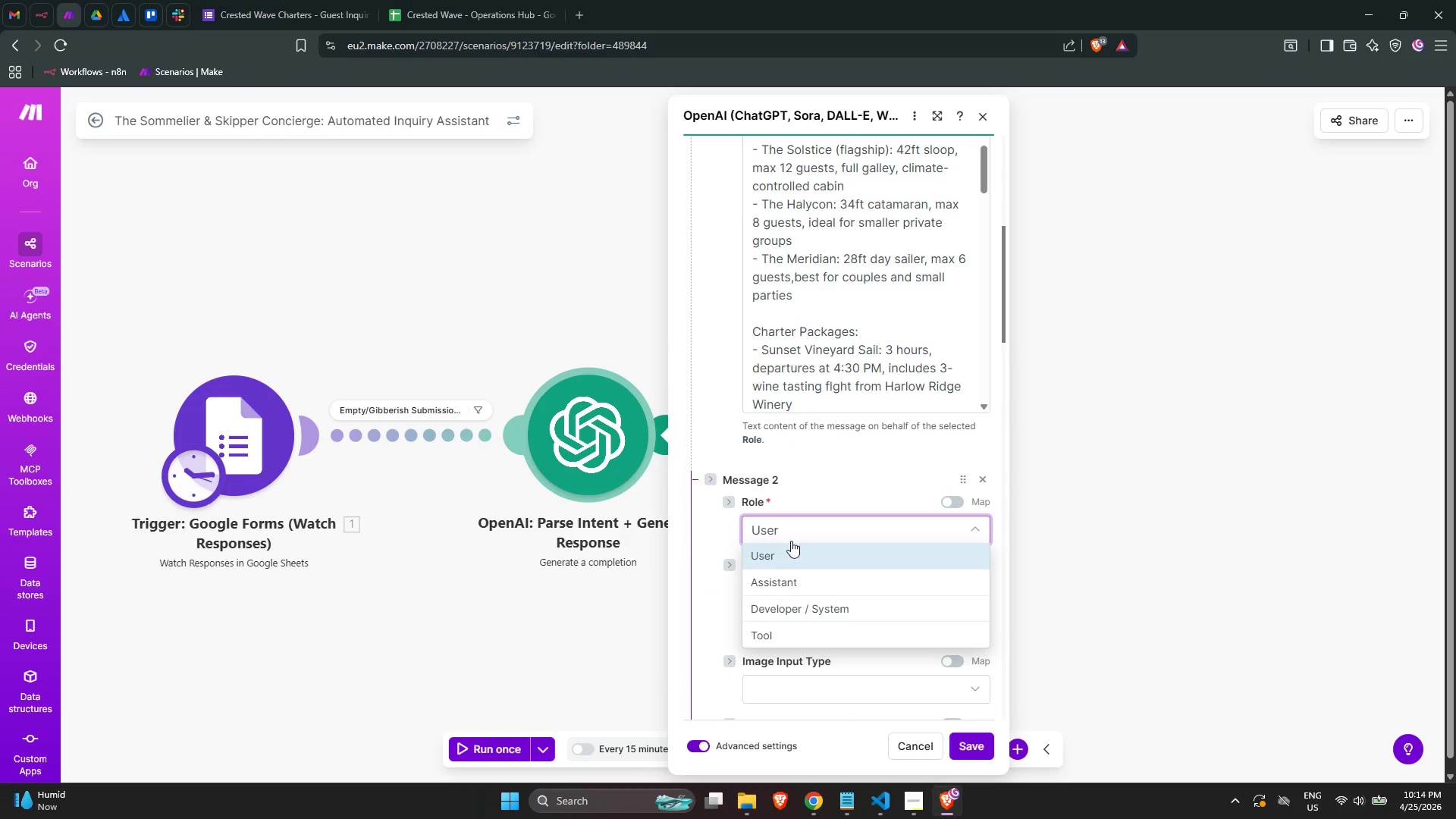 
left_click([794, 560])
 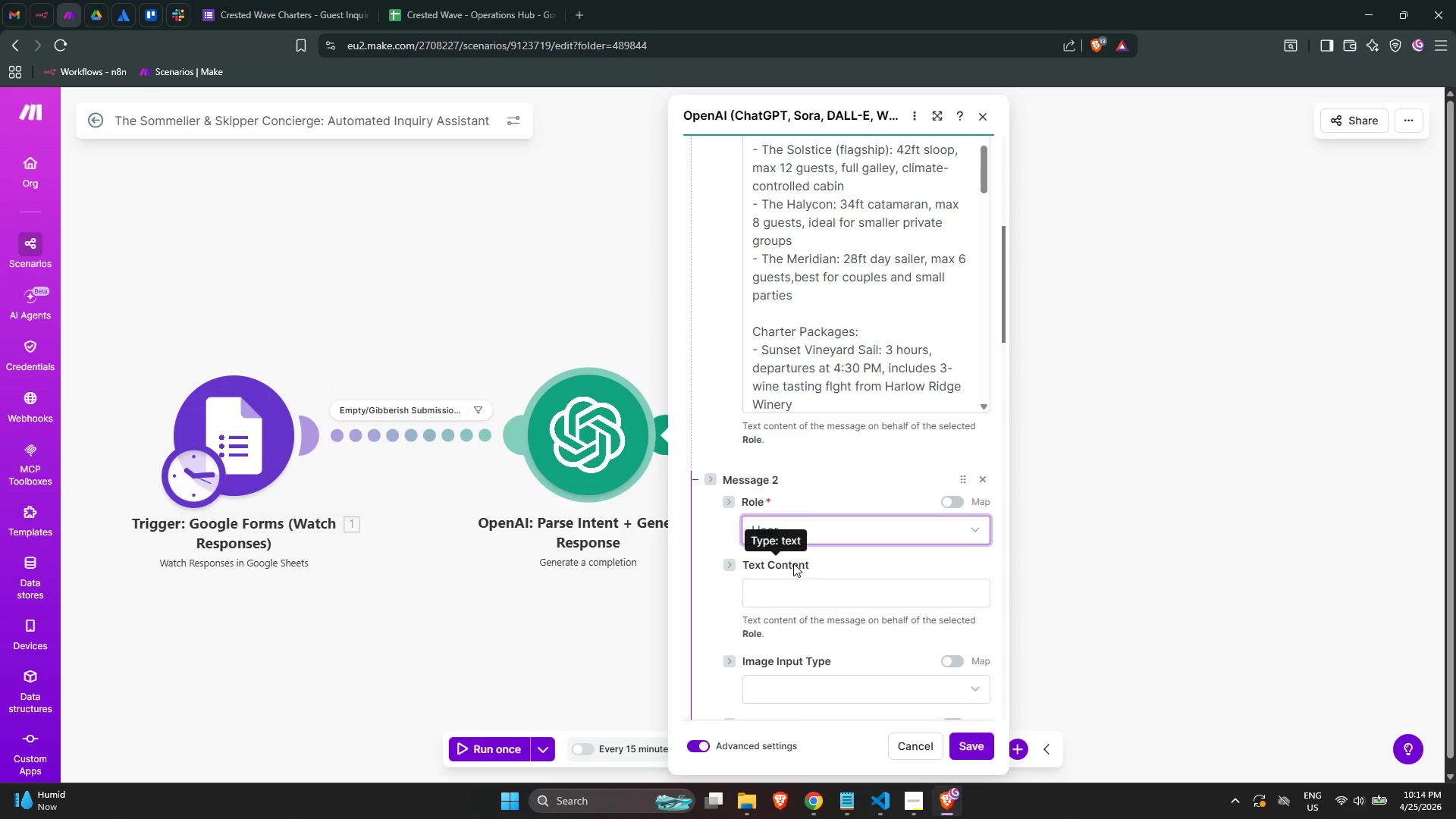 
scroll: coordinate [793, 566], scroll_direction: down, amount: 2.0
 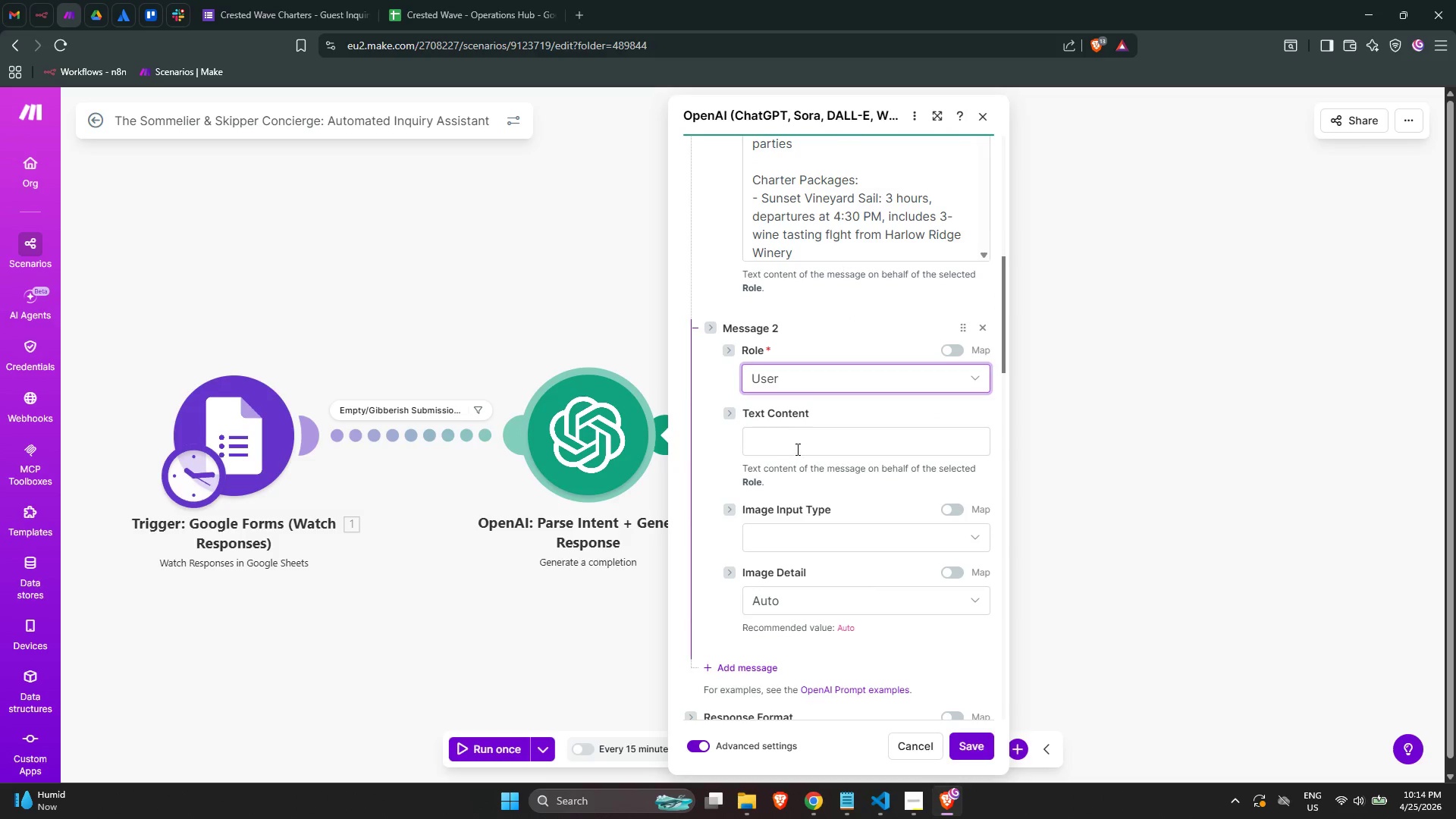 
left_click([795, 446])
 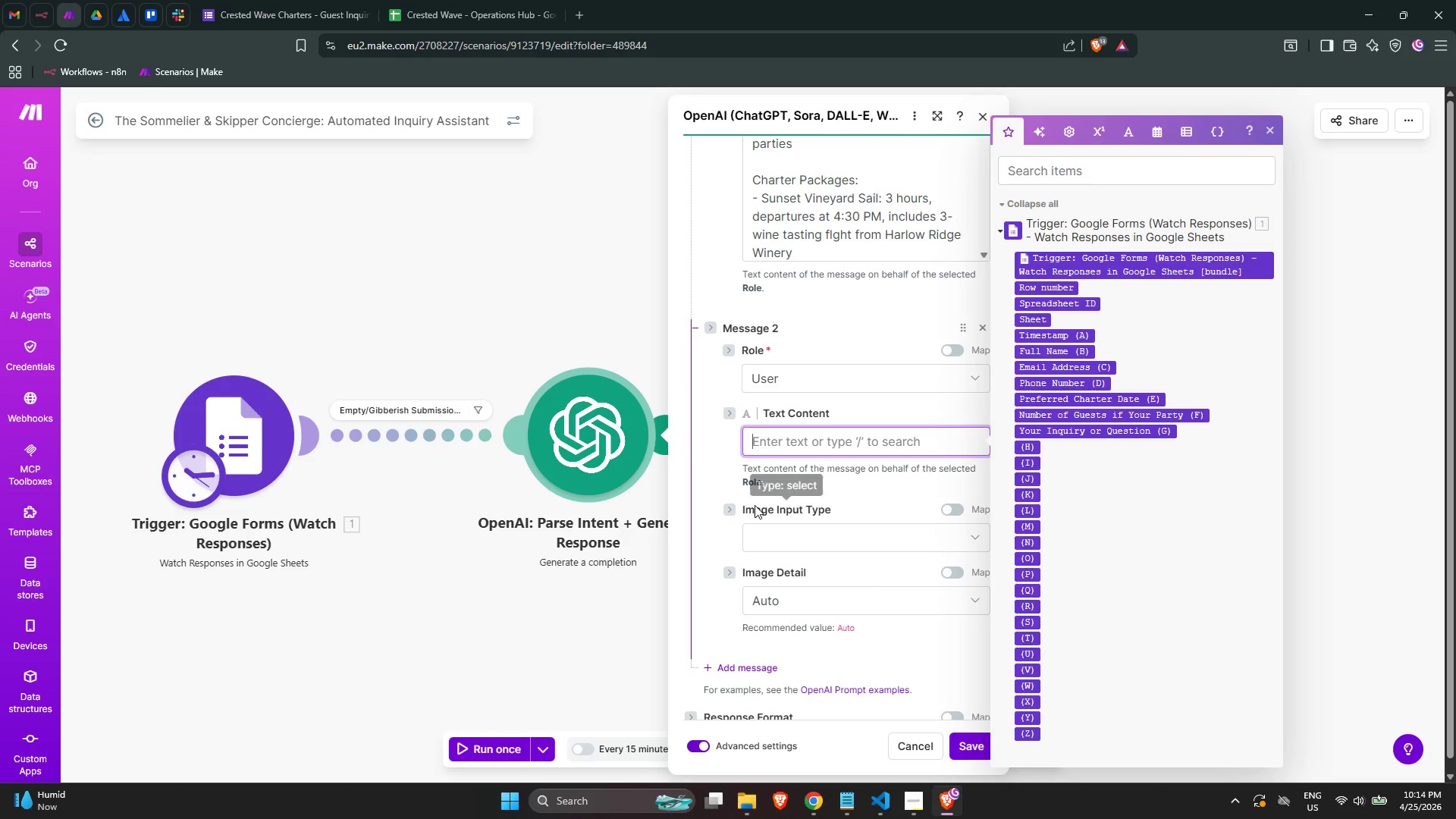 
left_click([736, 511])
 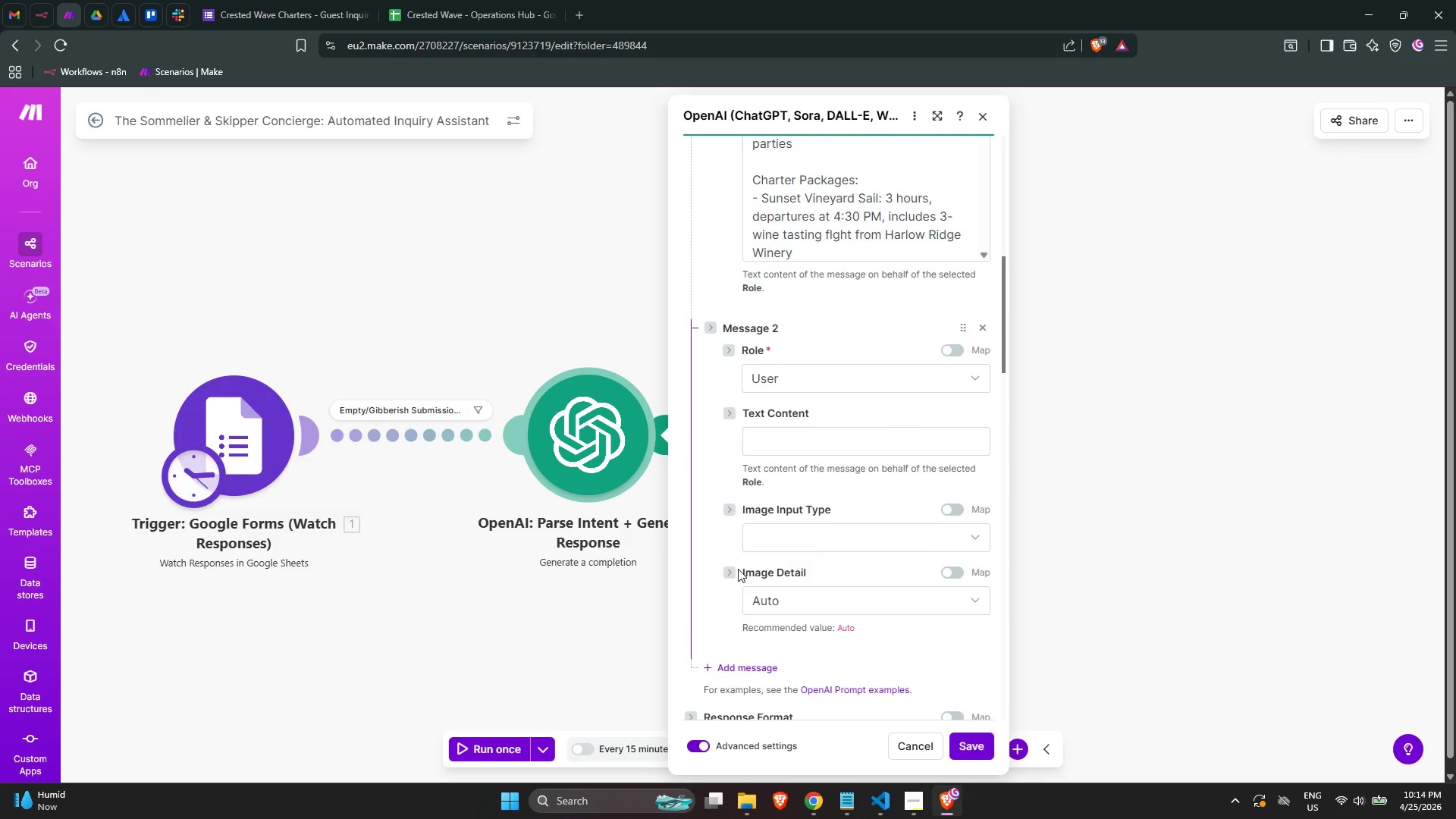 
left_click([736, 573])
 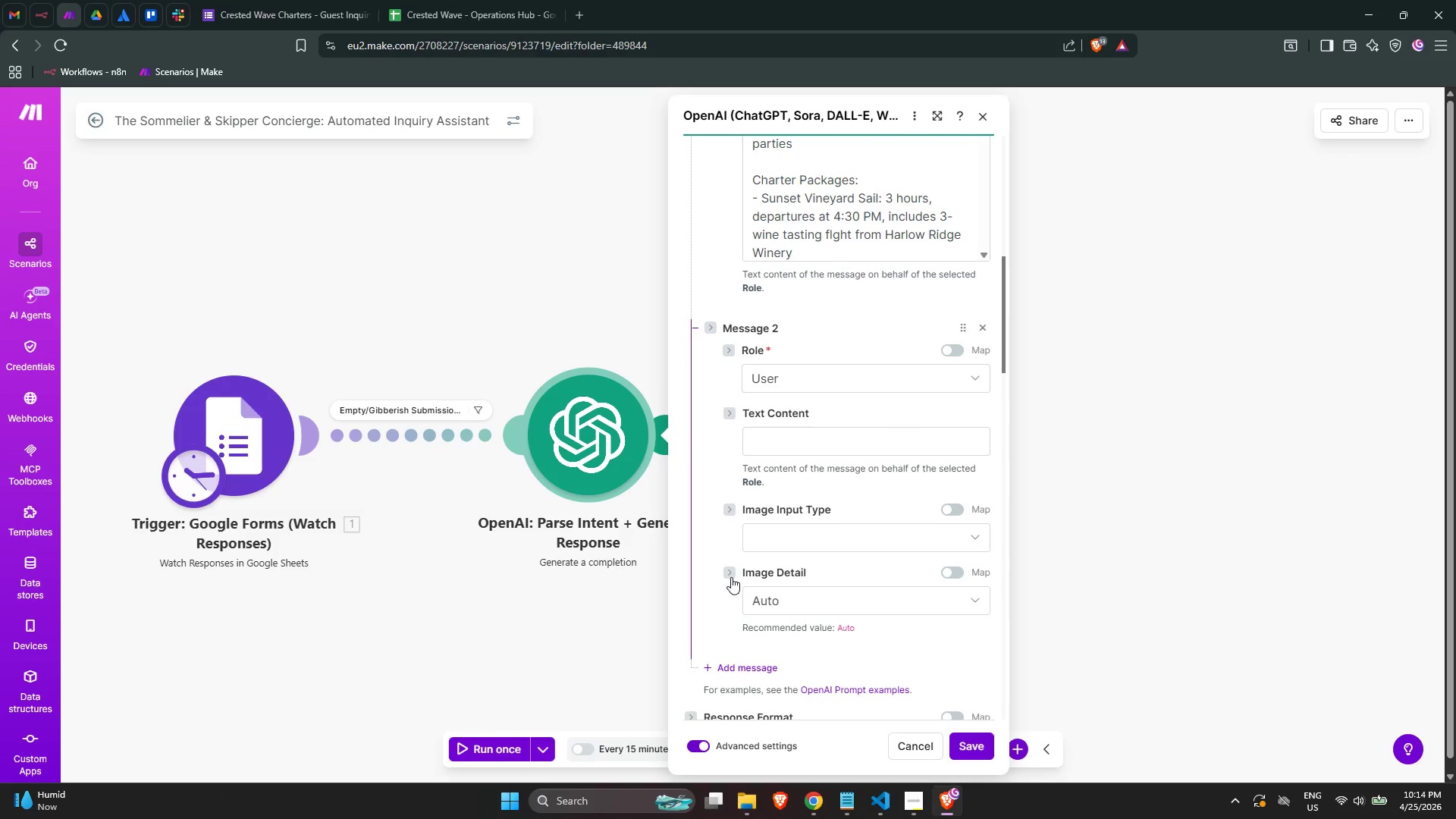 
left_click([730, 577])
 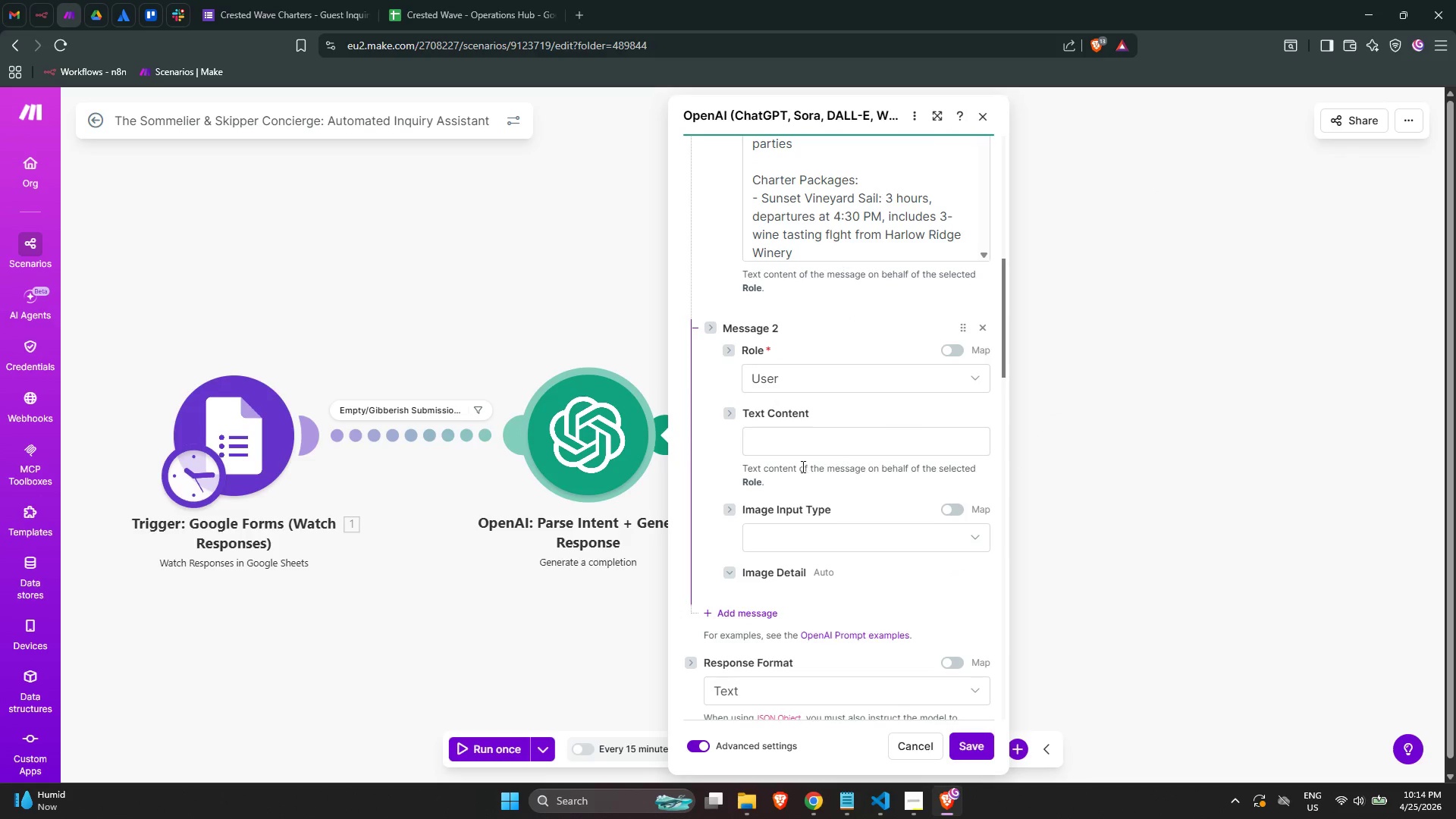 
left_click([786, 442])
 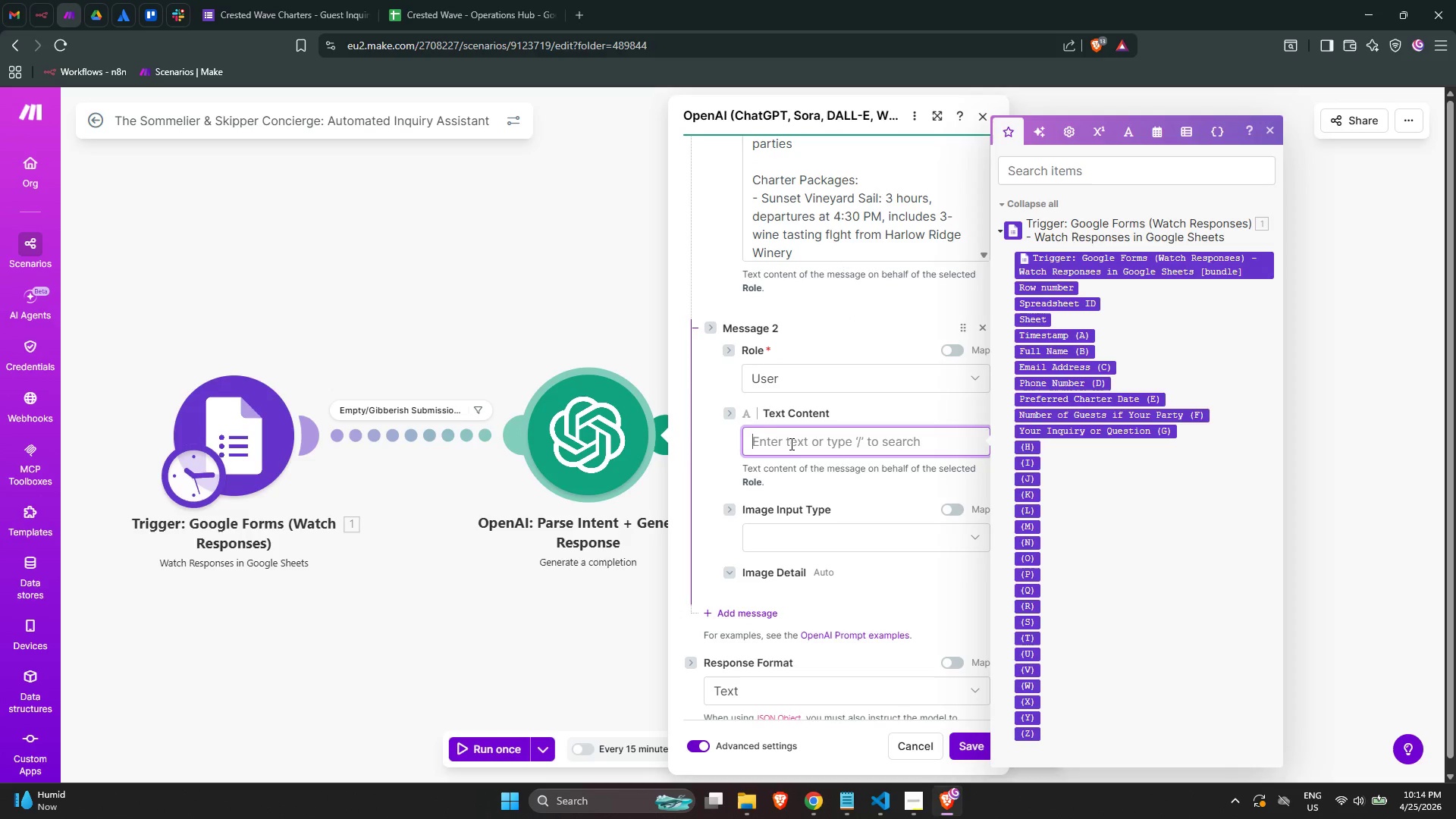 
type(Guest Nm)
key(Backspace)
type(ame)
 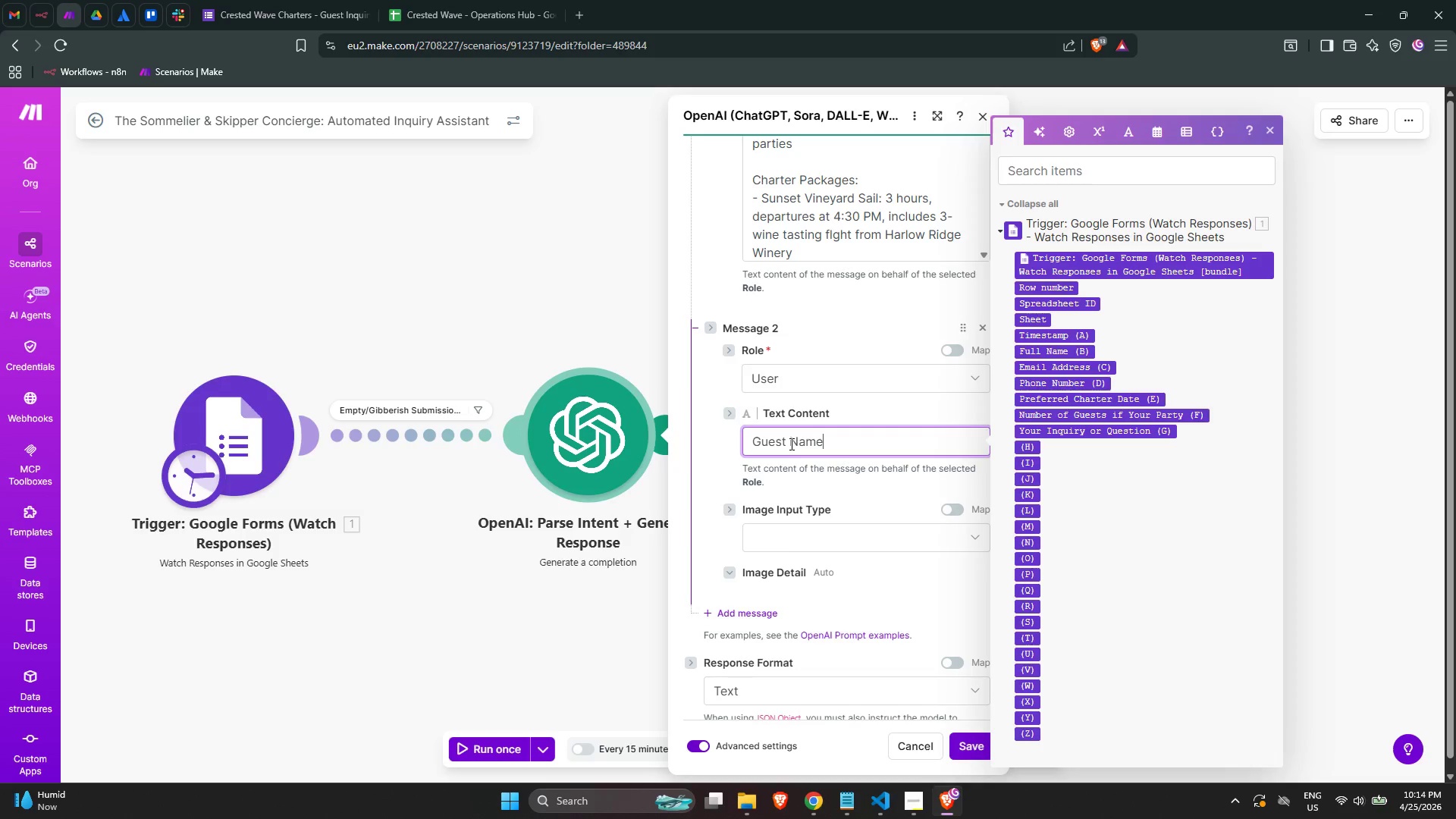 
scroll: coordinate [786, 312], scroll_direction: up, amount: 10.0
 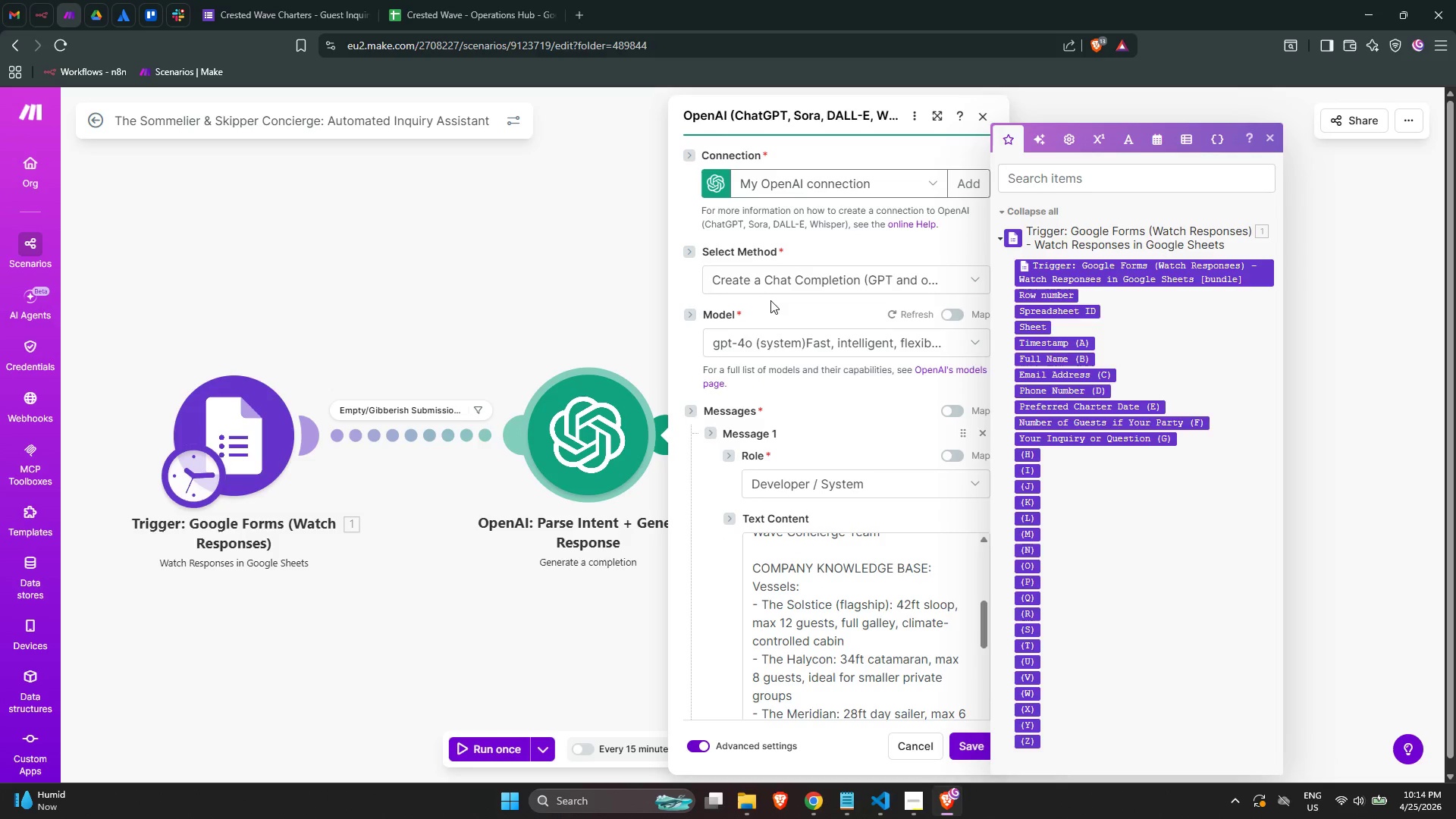 
scroll: coordinate [845, 560], scroll_direction: down, amount: 13.0
 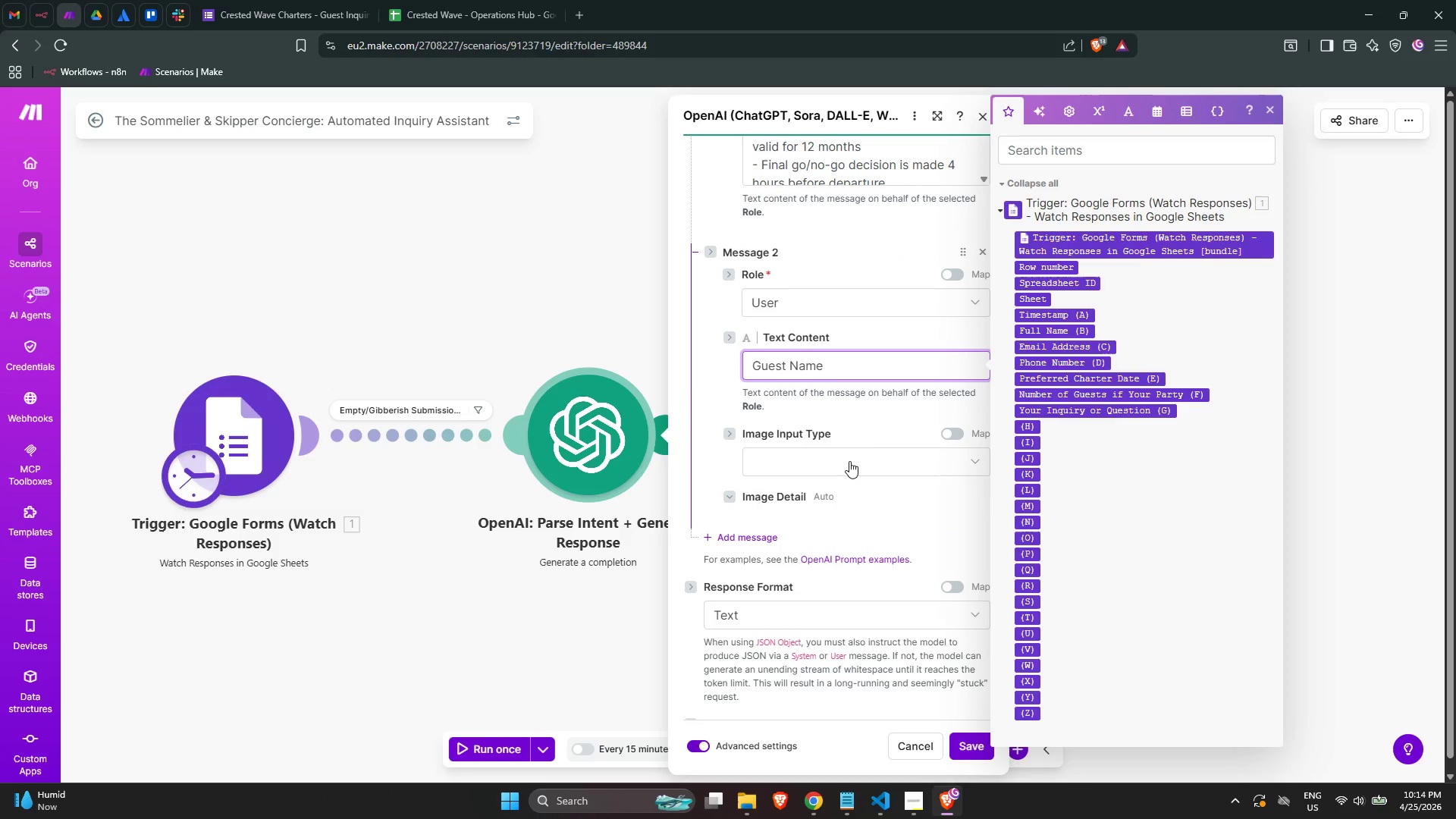 
key(Shift+Semicolon)
 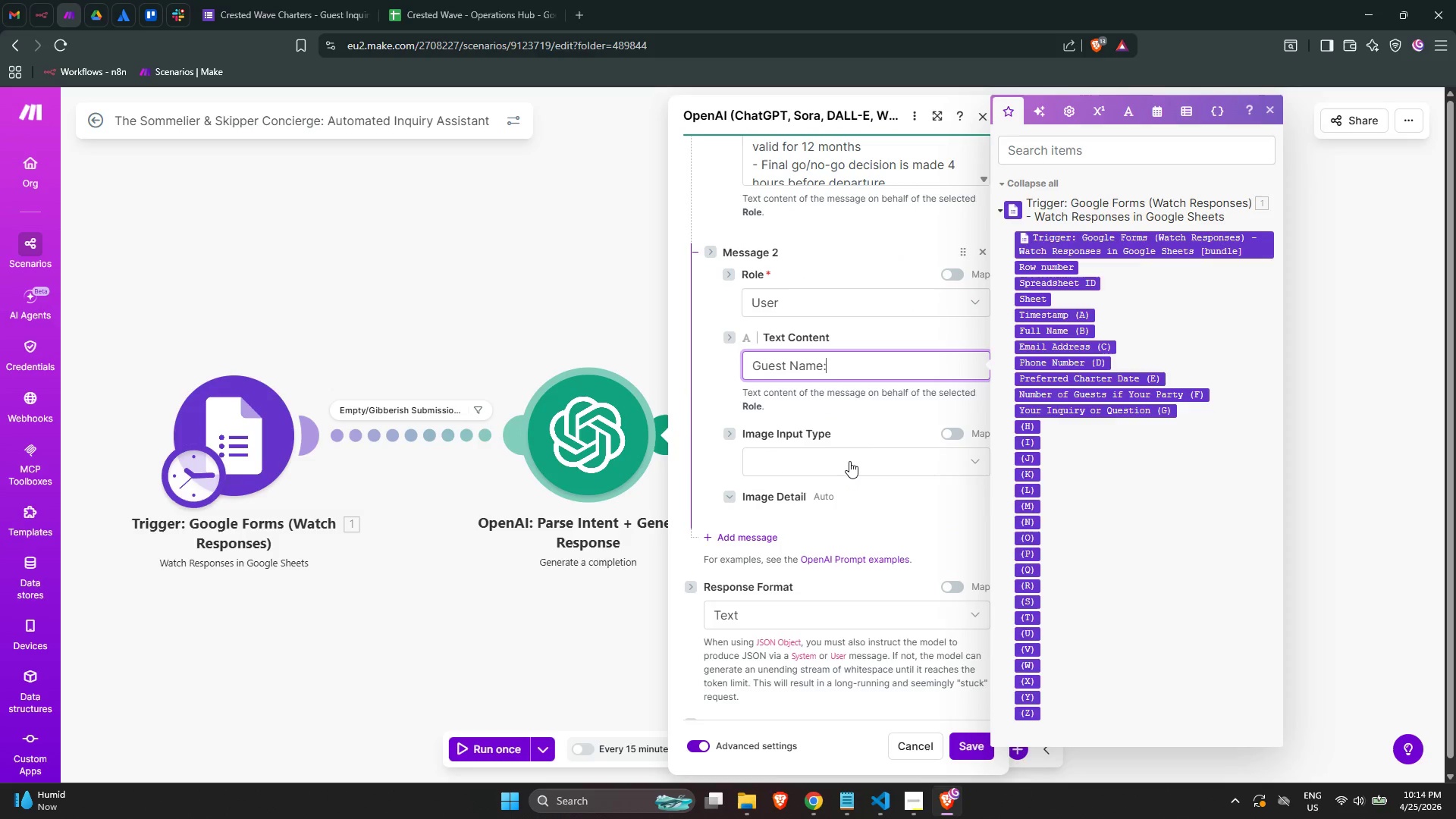 
key(Space)
 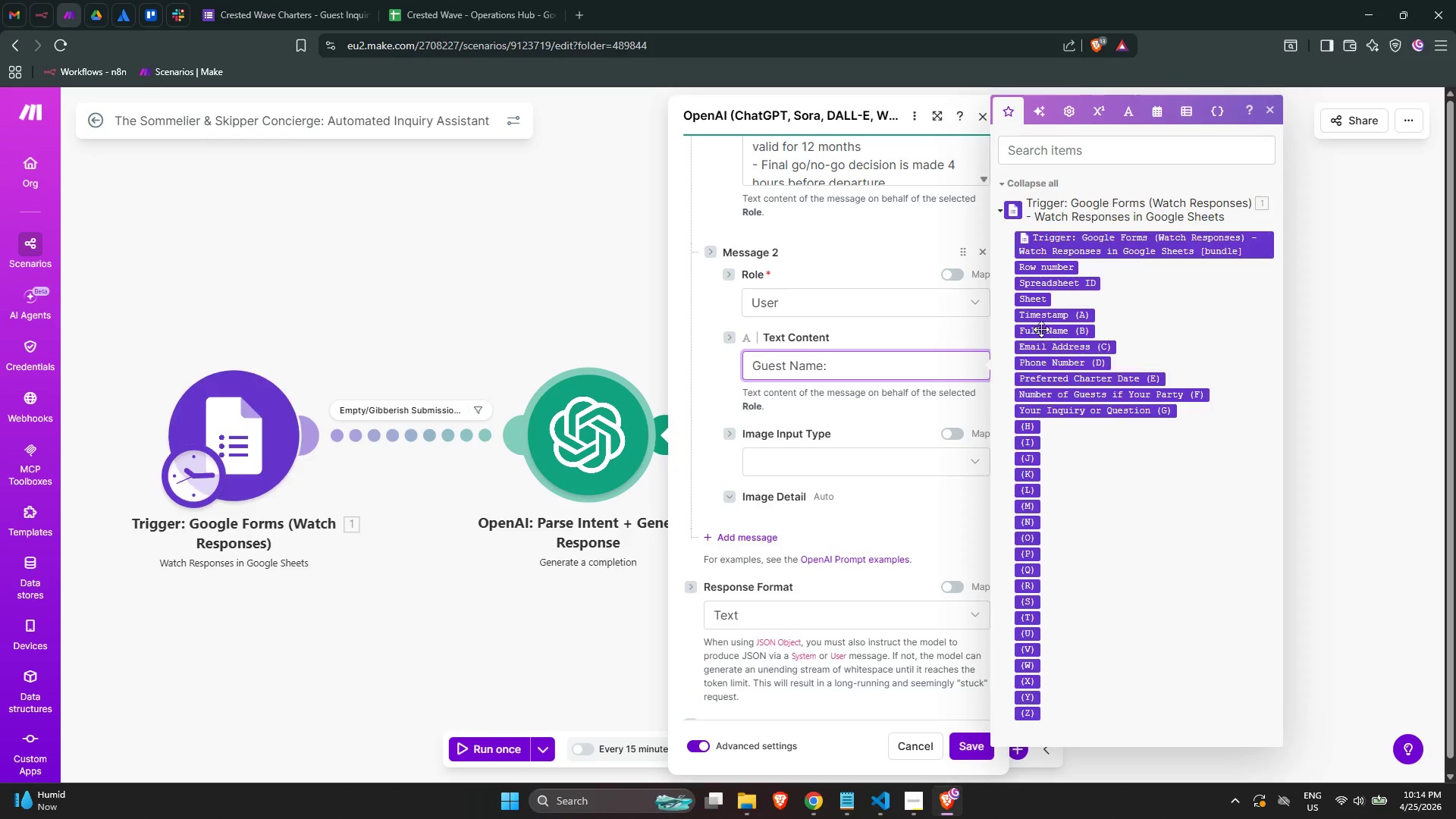 
left_click([1034, 331])
 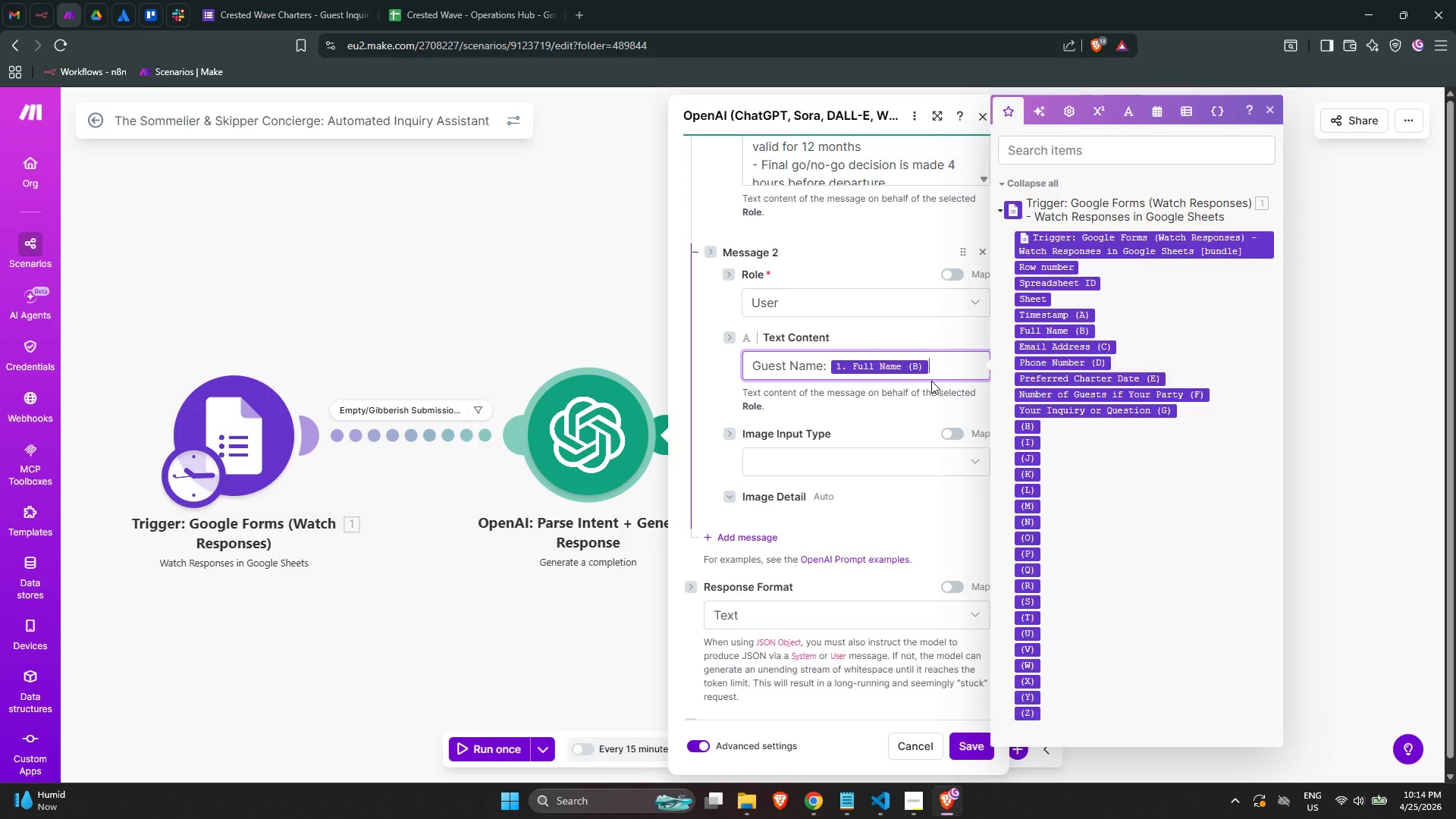 
key(Enter)
 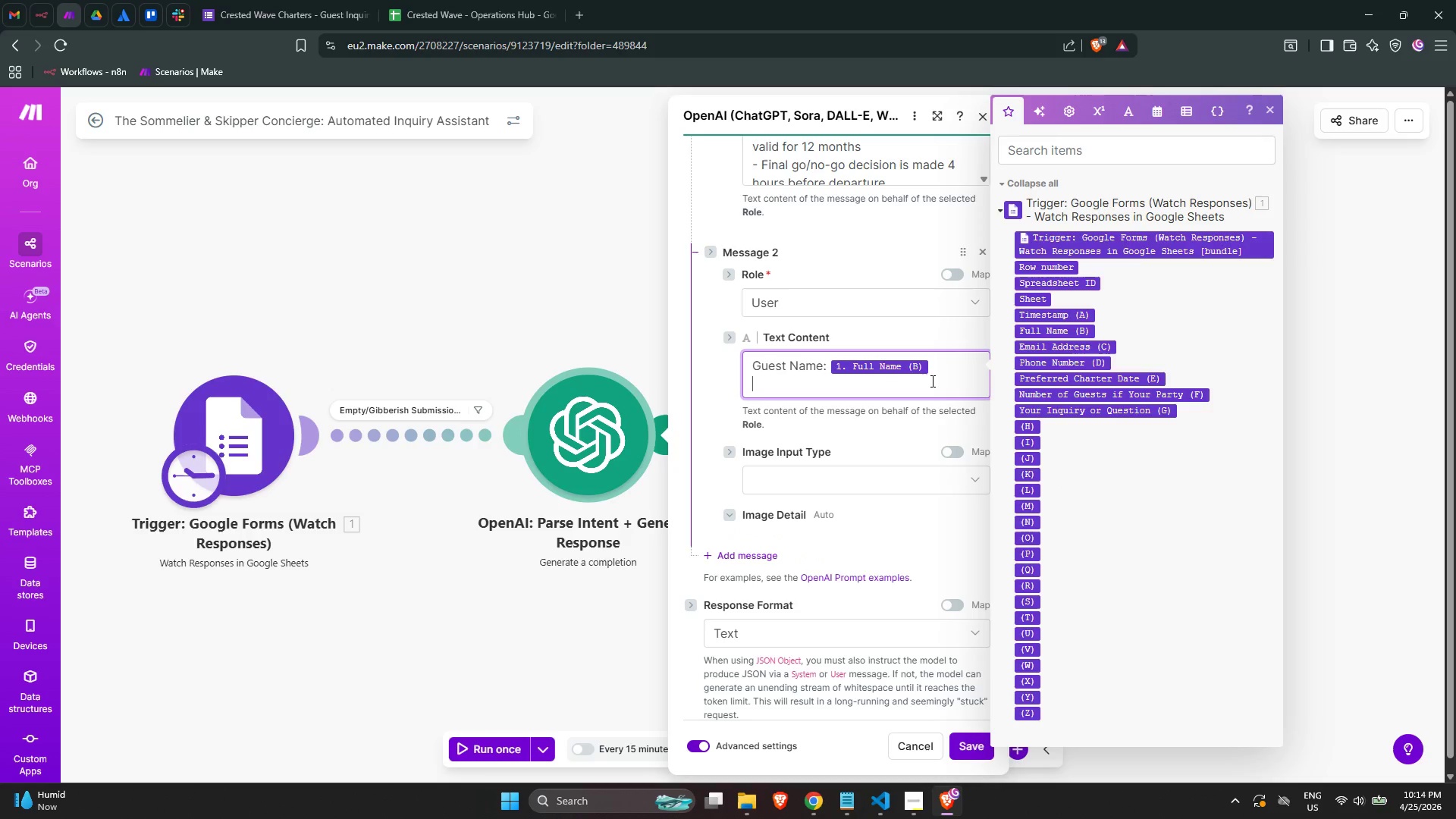 
type(Inqiu)
key(Backspace)
key(Backspace)
type(ui)
key(Backspace)
key(Backspace)
type(uiry: )
 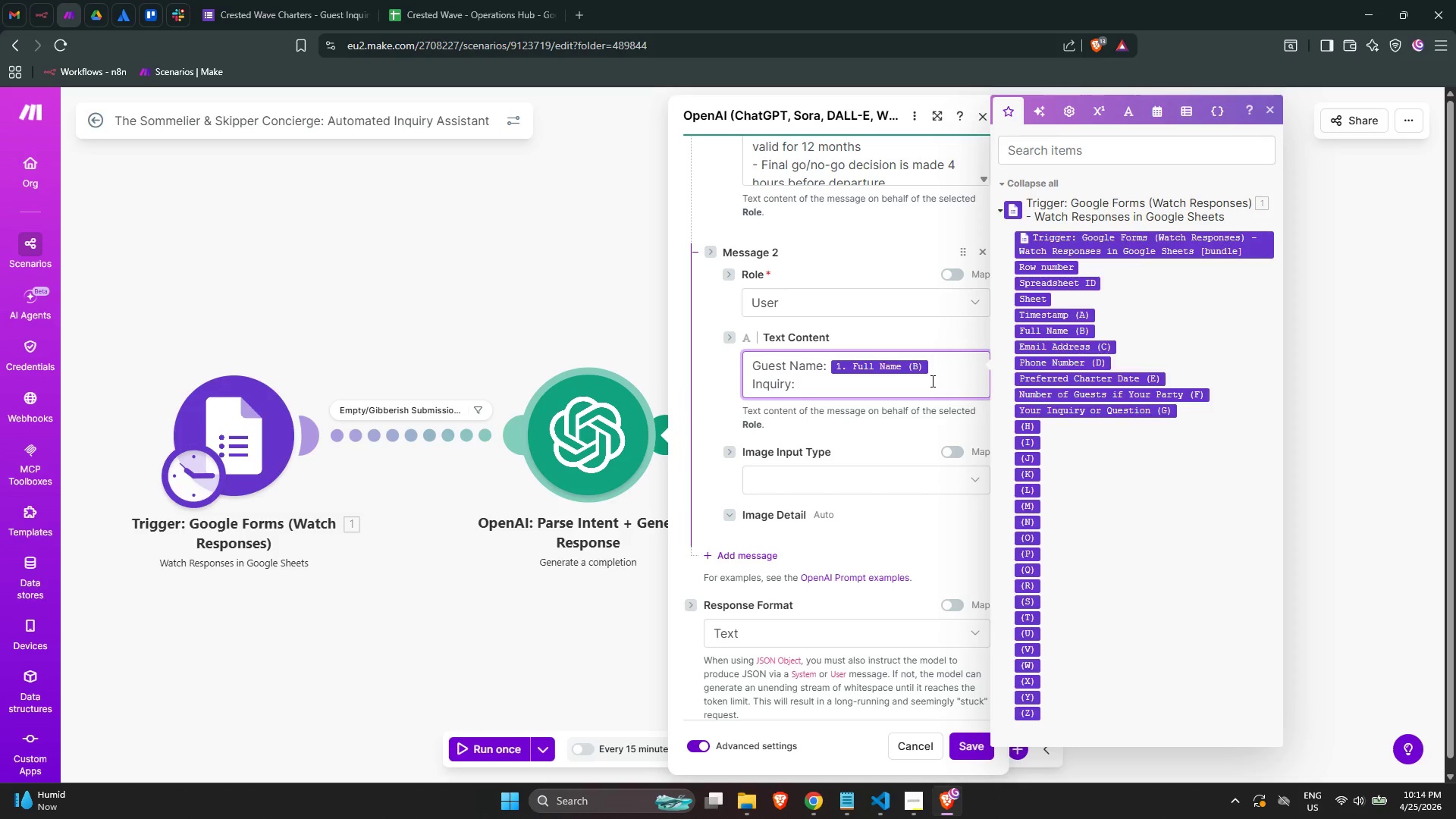 
left_click([1110, 412])
 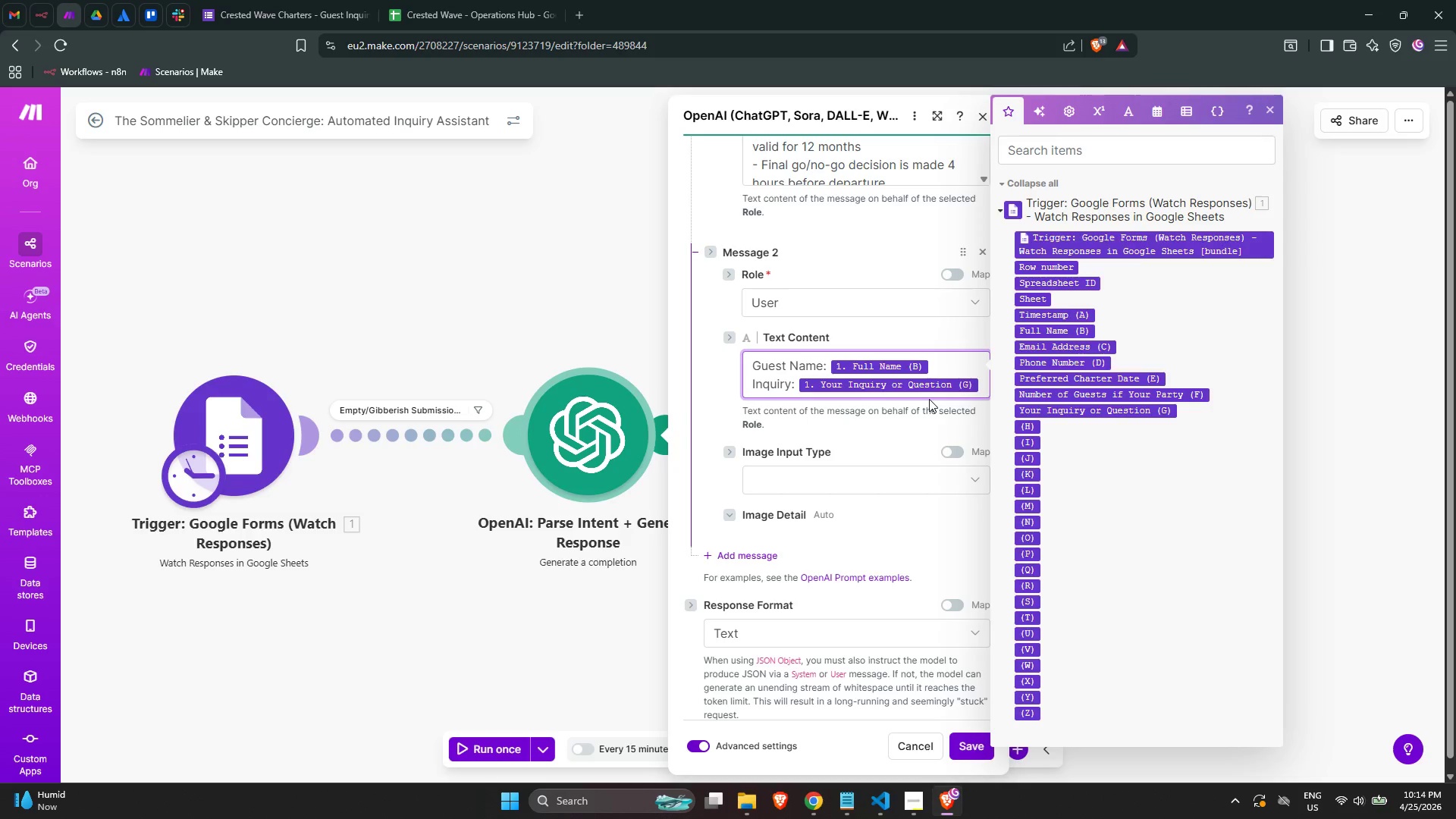 
key(Enter)
 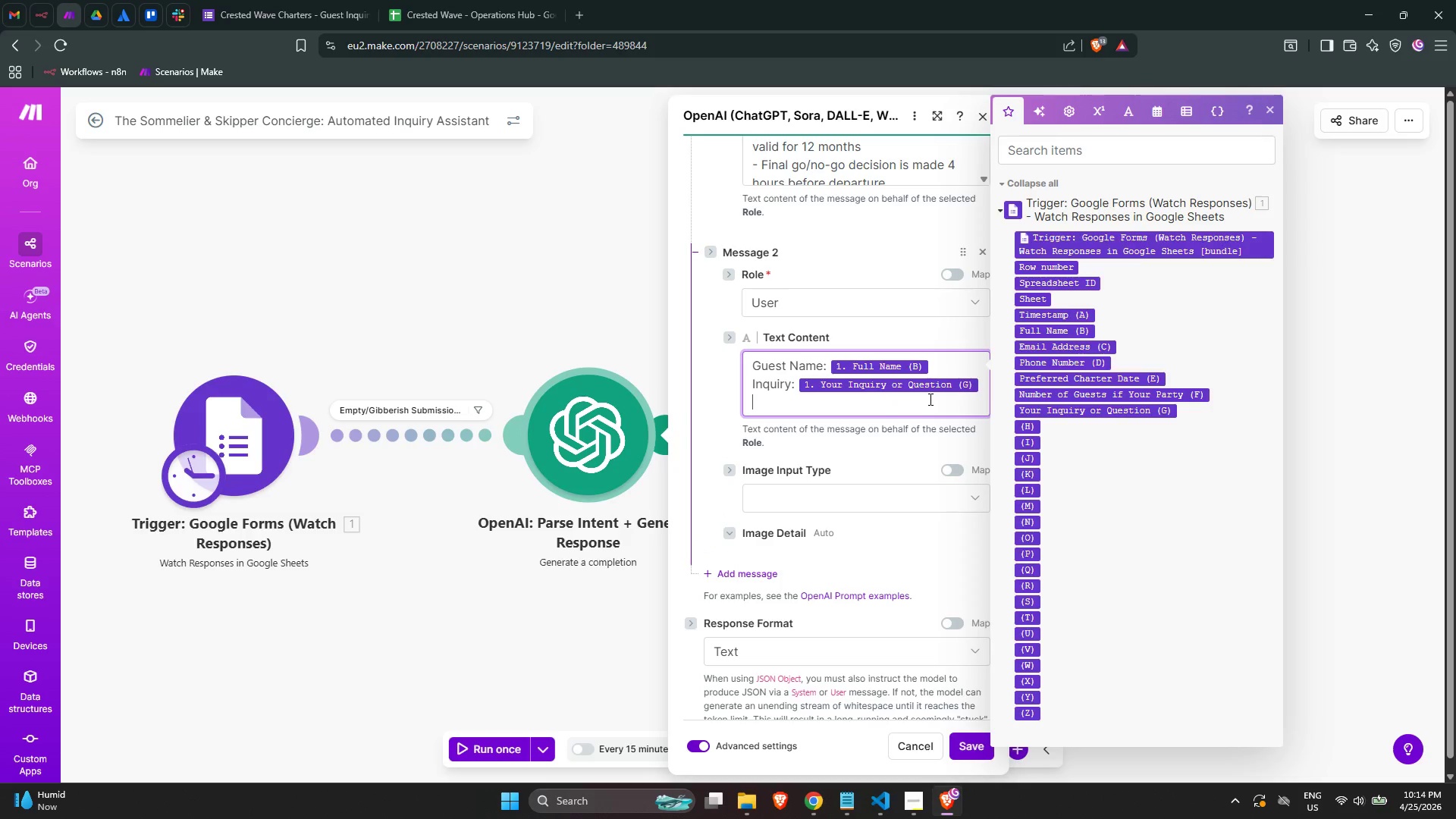 
type(Preffere)
key(Backspace)
key(Backspace)
key(Backspace)
type(e)
key(Backspace)
key(Backspace)
type(erred Dae)
key(Backspace)
type(te (if provided):)
 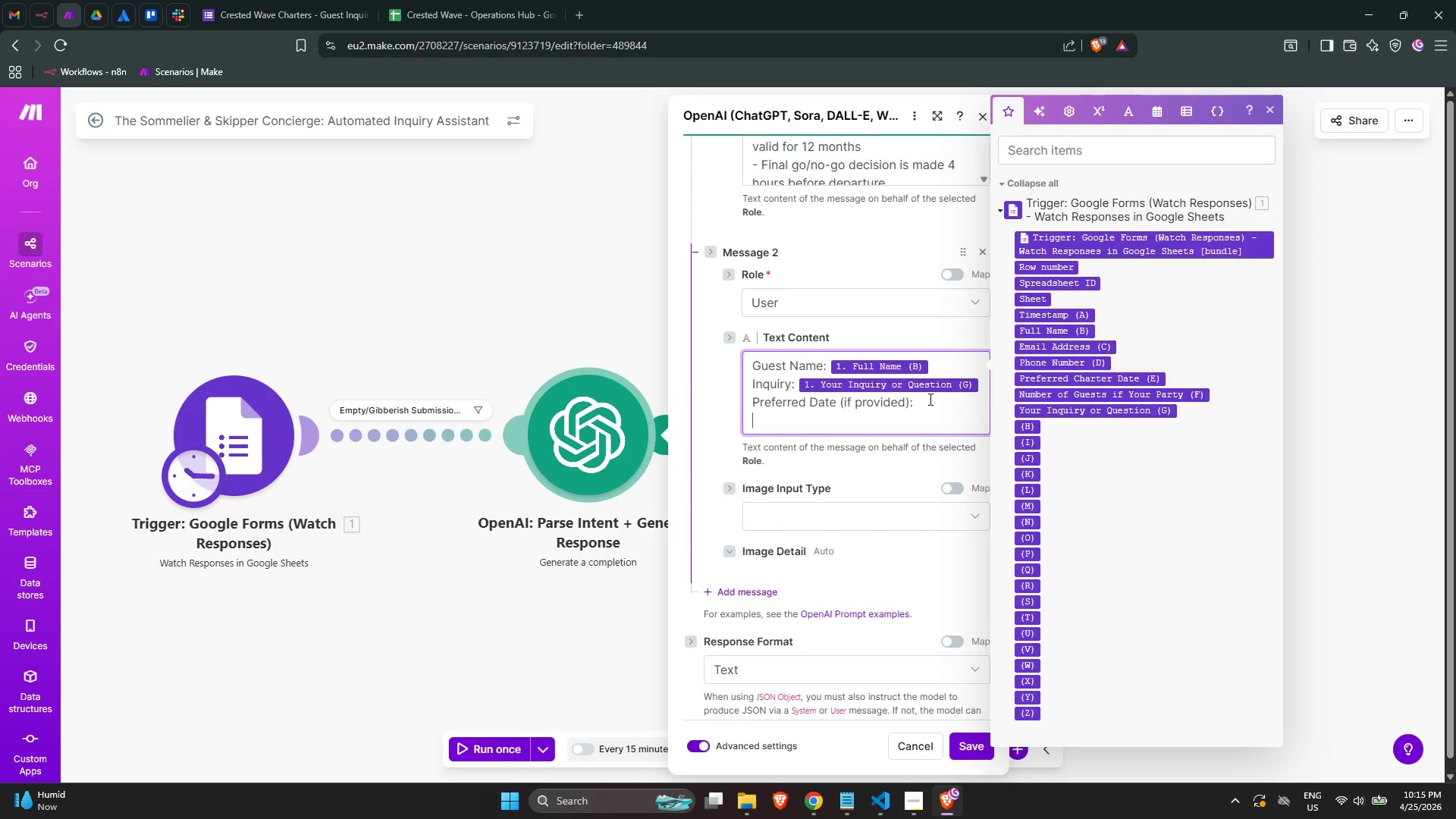 
 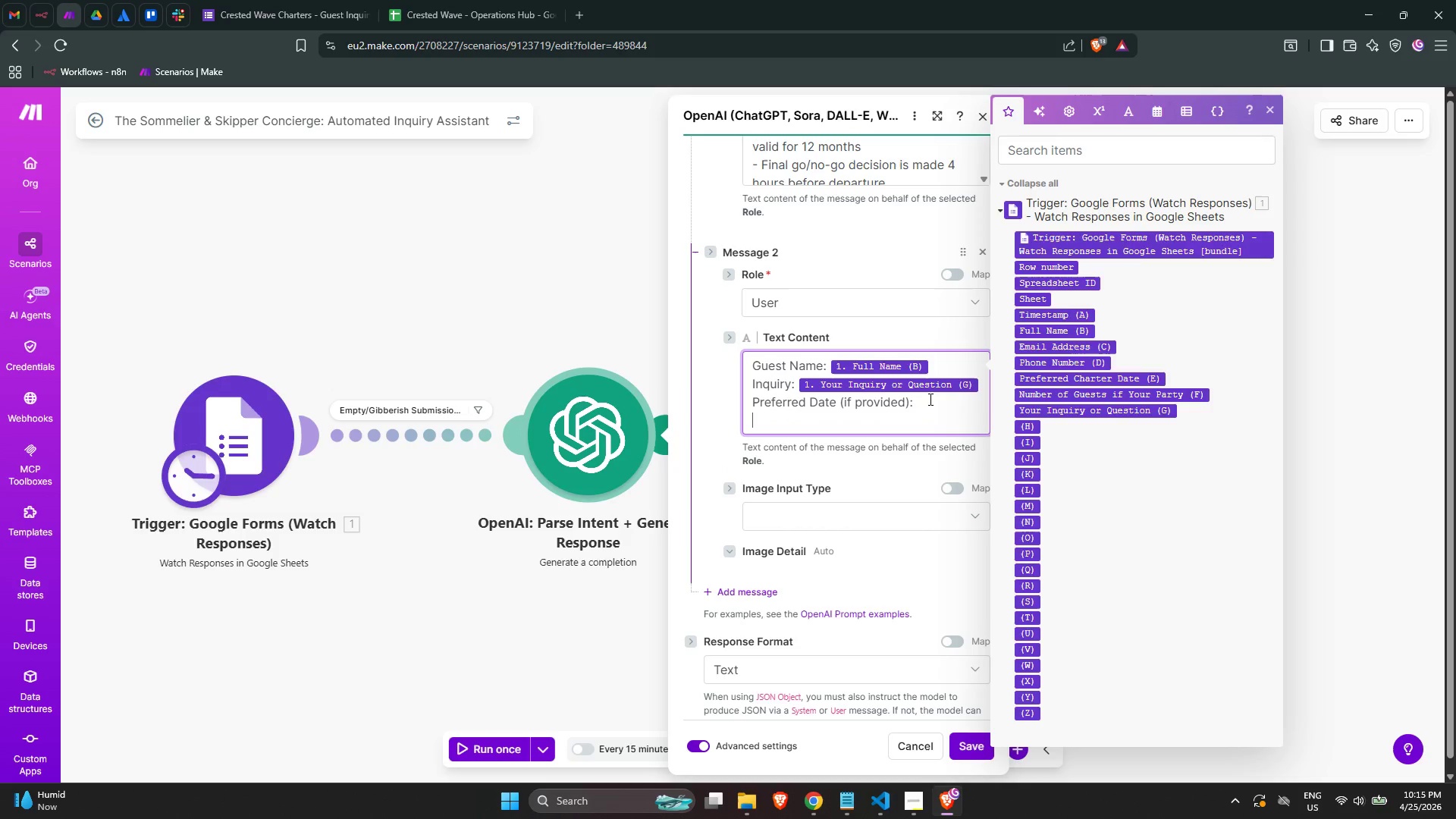 
key(Enter)
 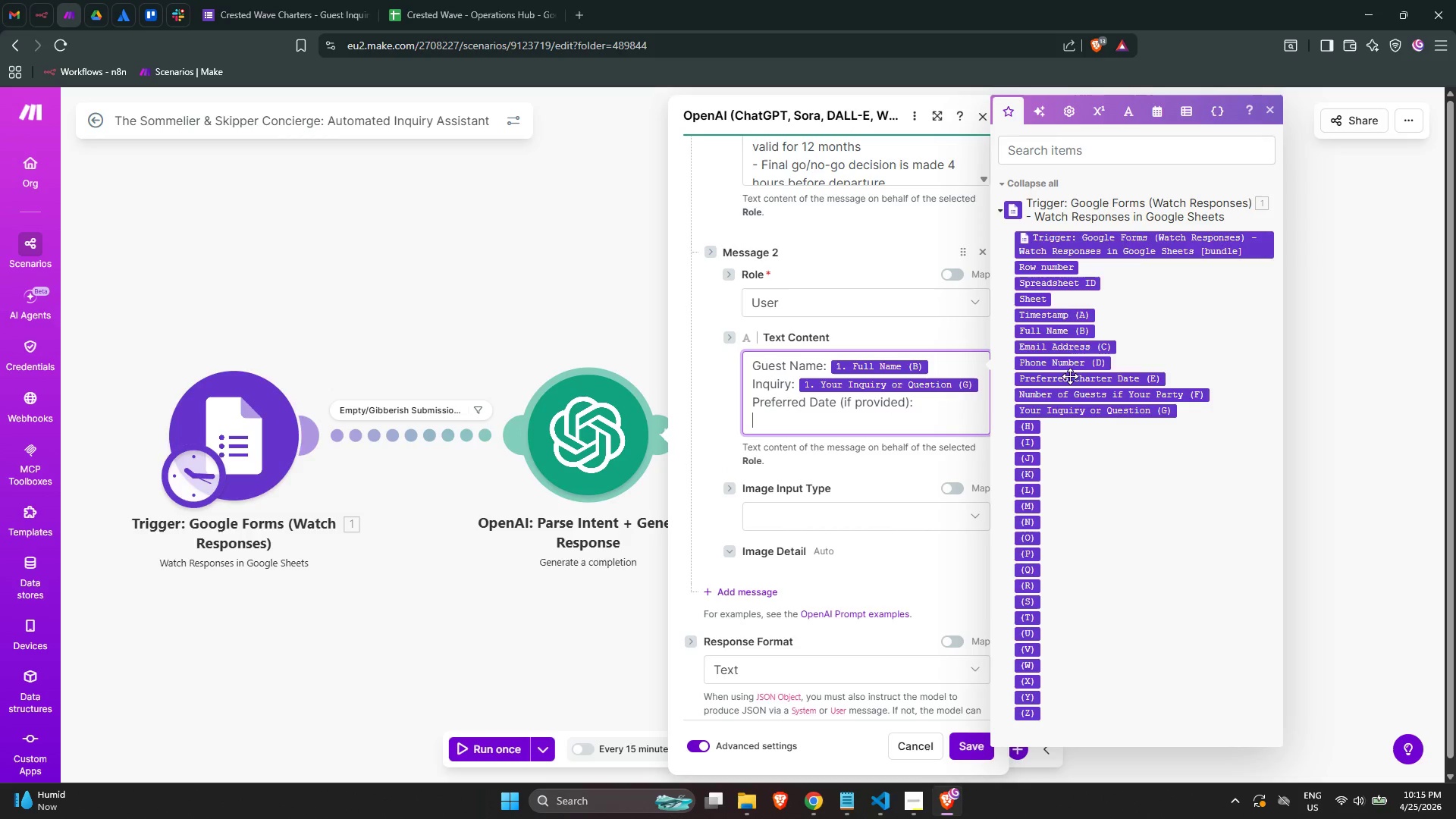 
wait(6.37)
 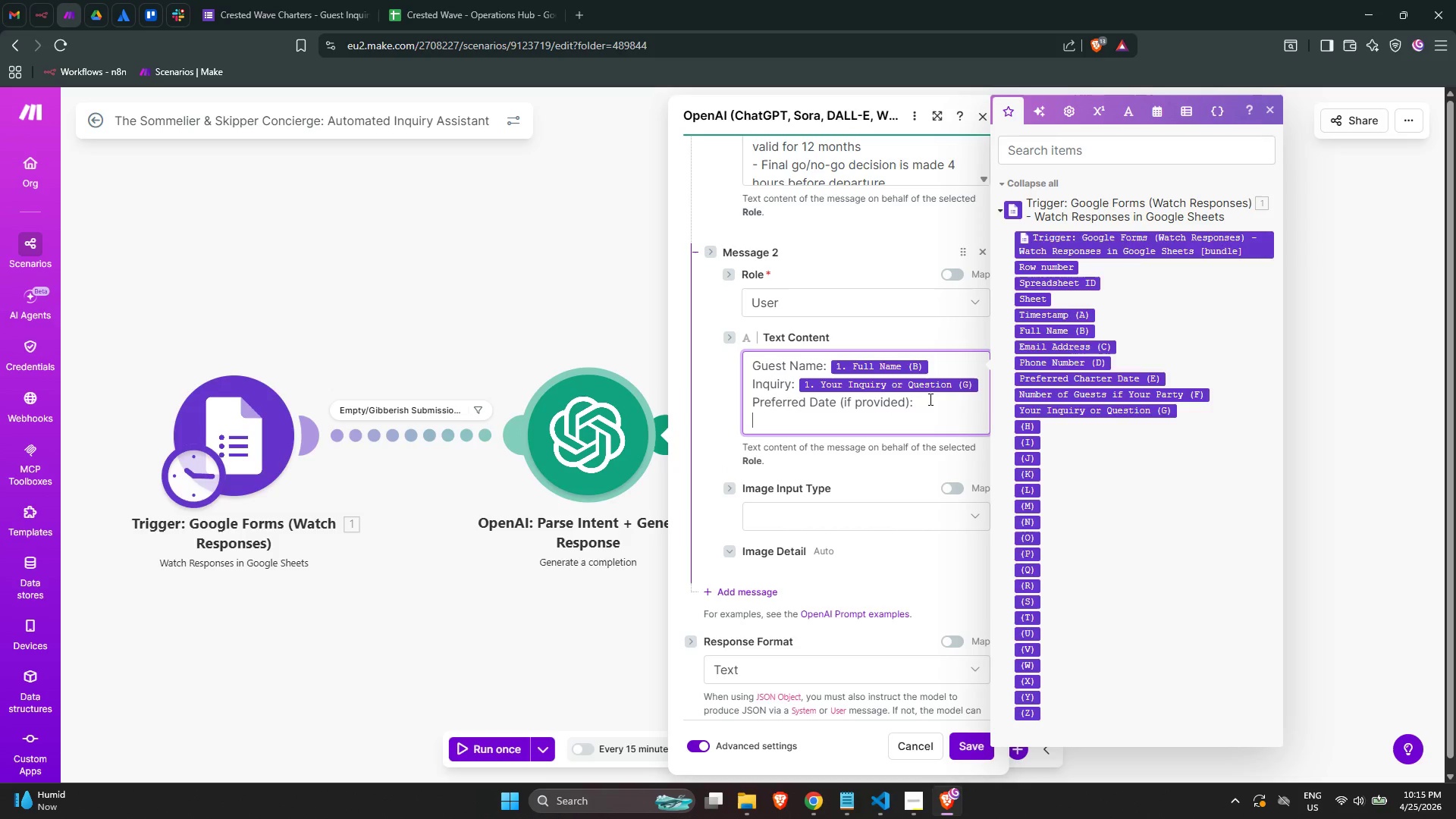 
mouse_move([967, 411])
 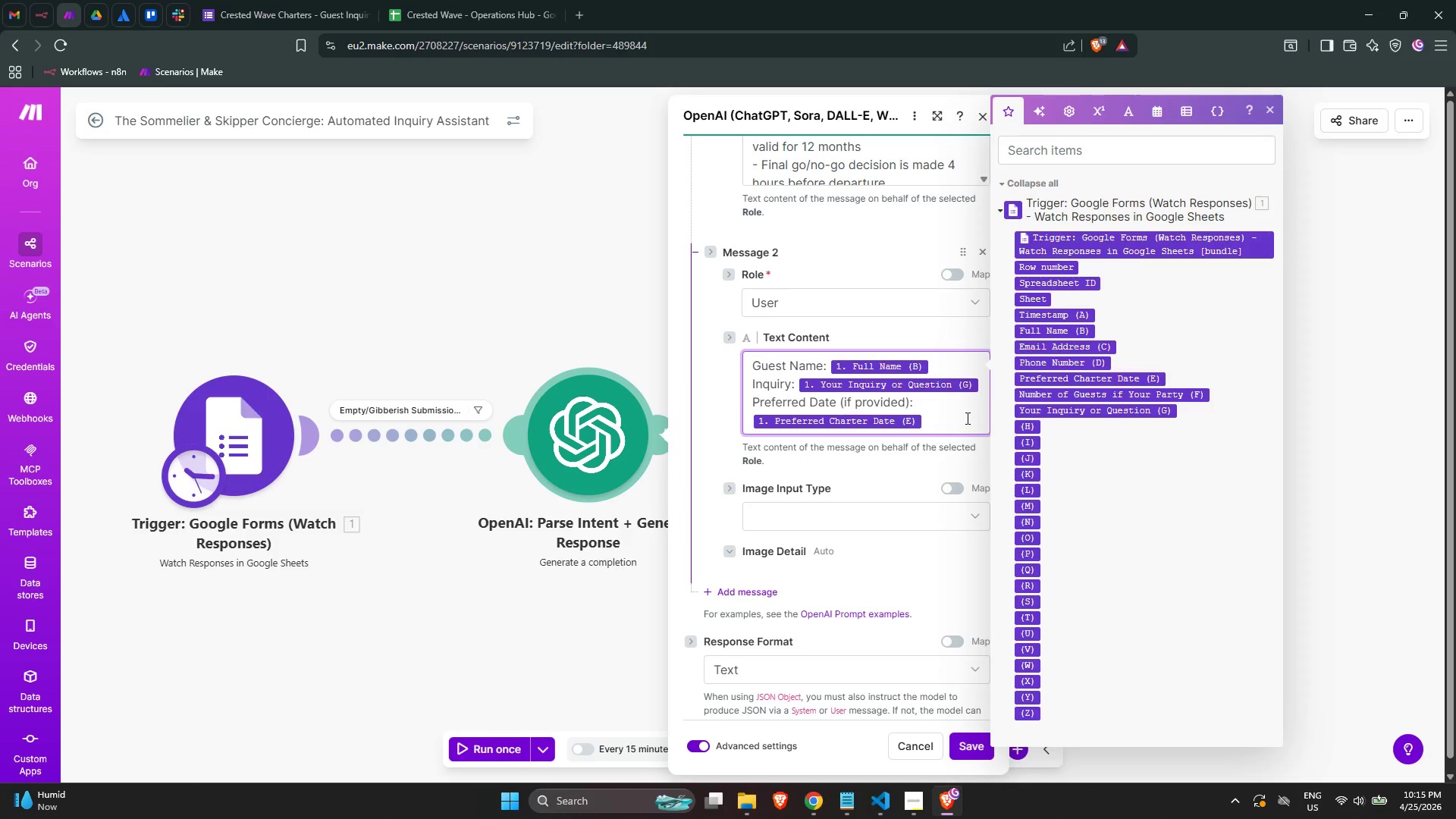 
key(Enter)
 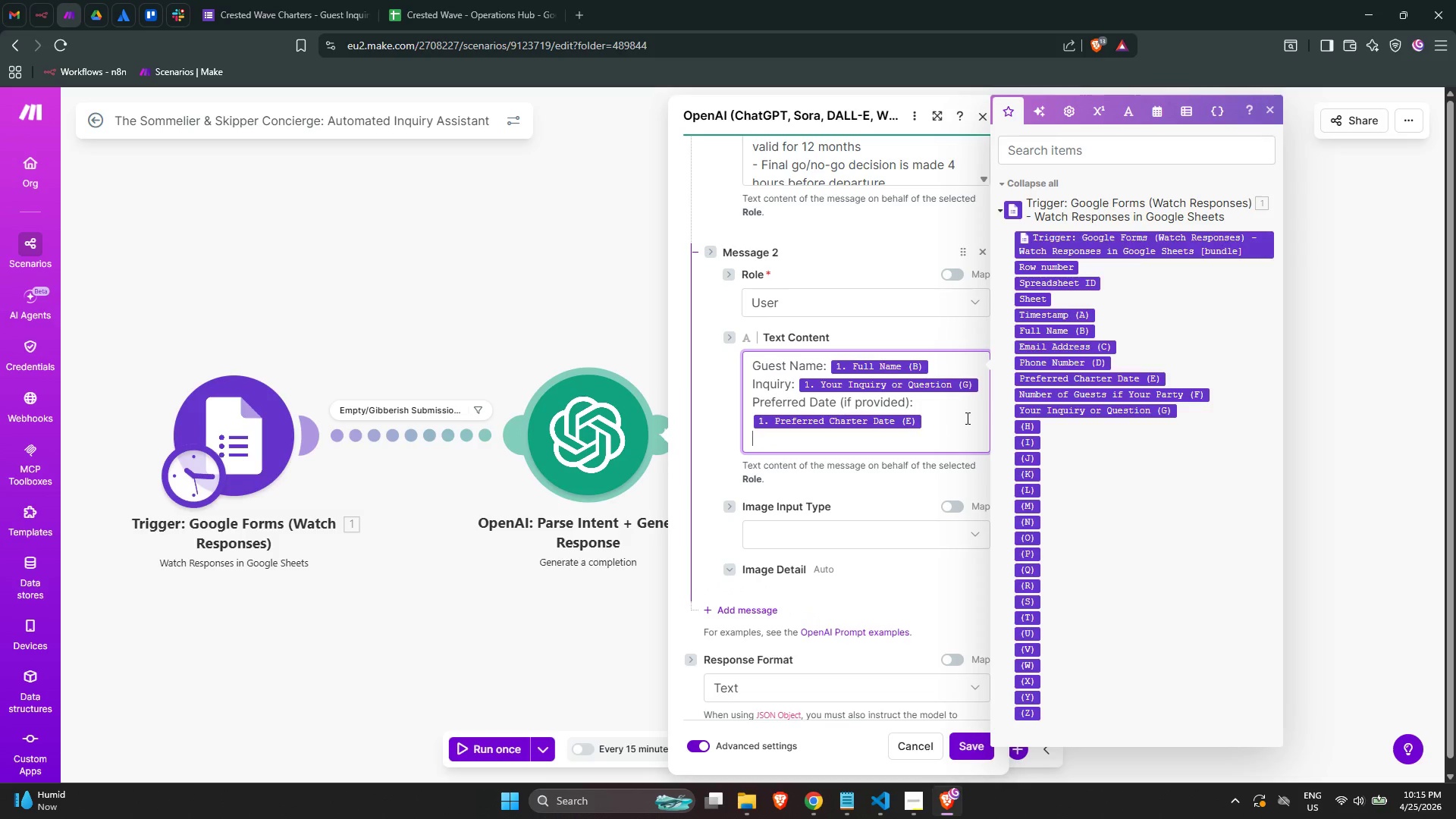 
type(Party Size (if provided): )
 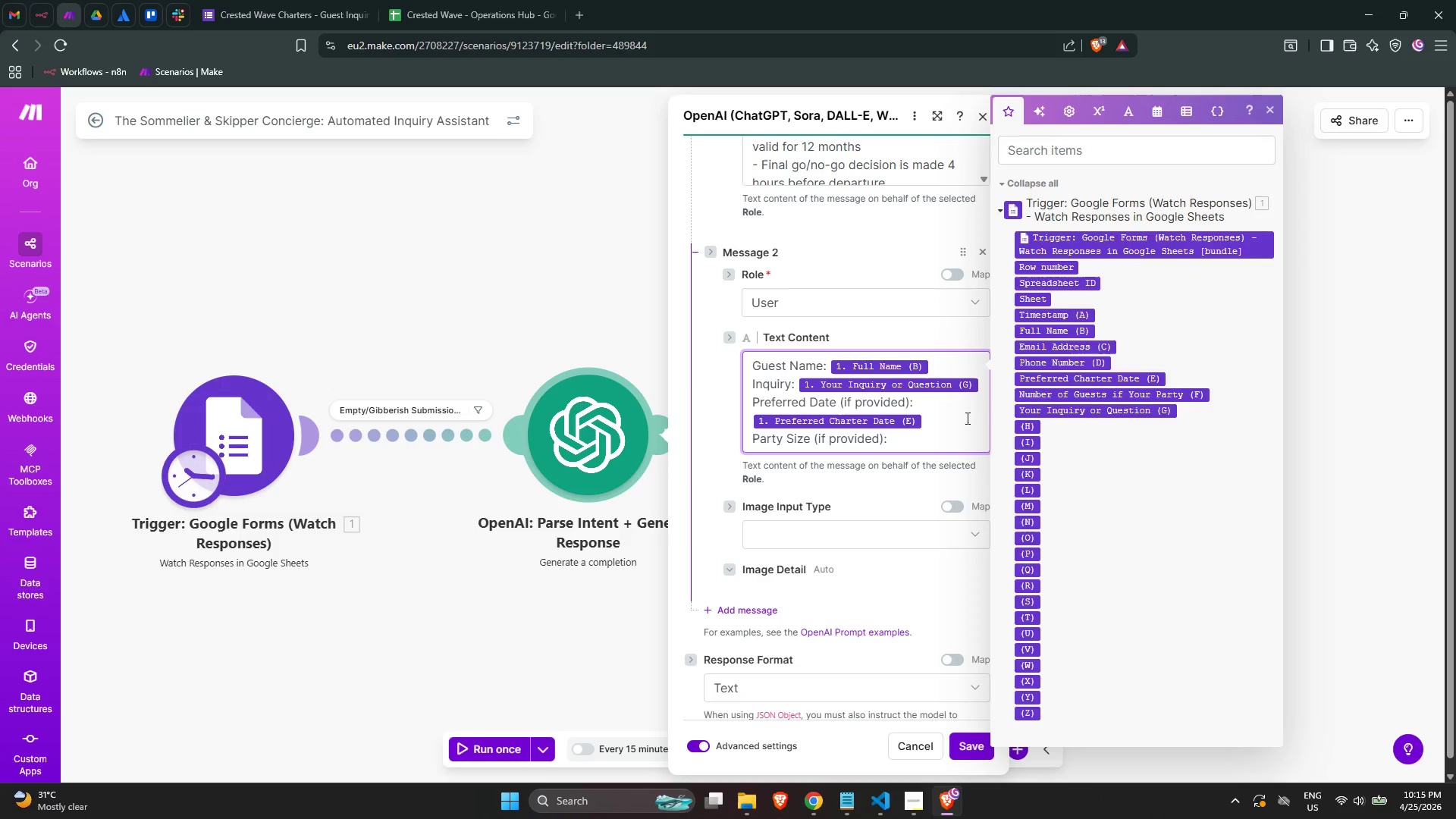 
wait(12.69)
 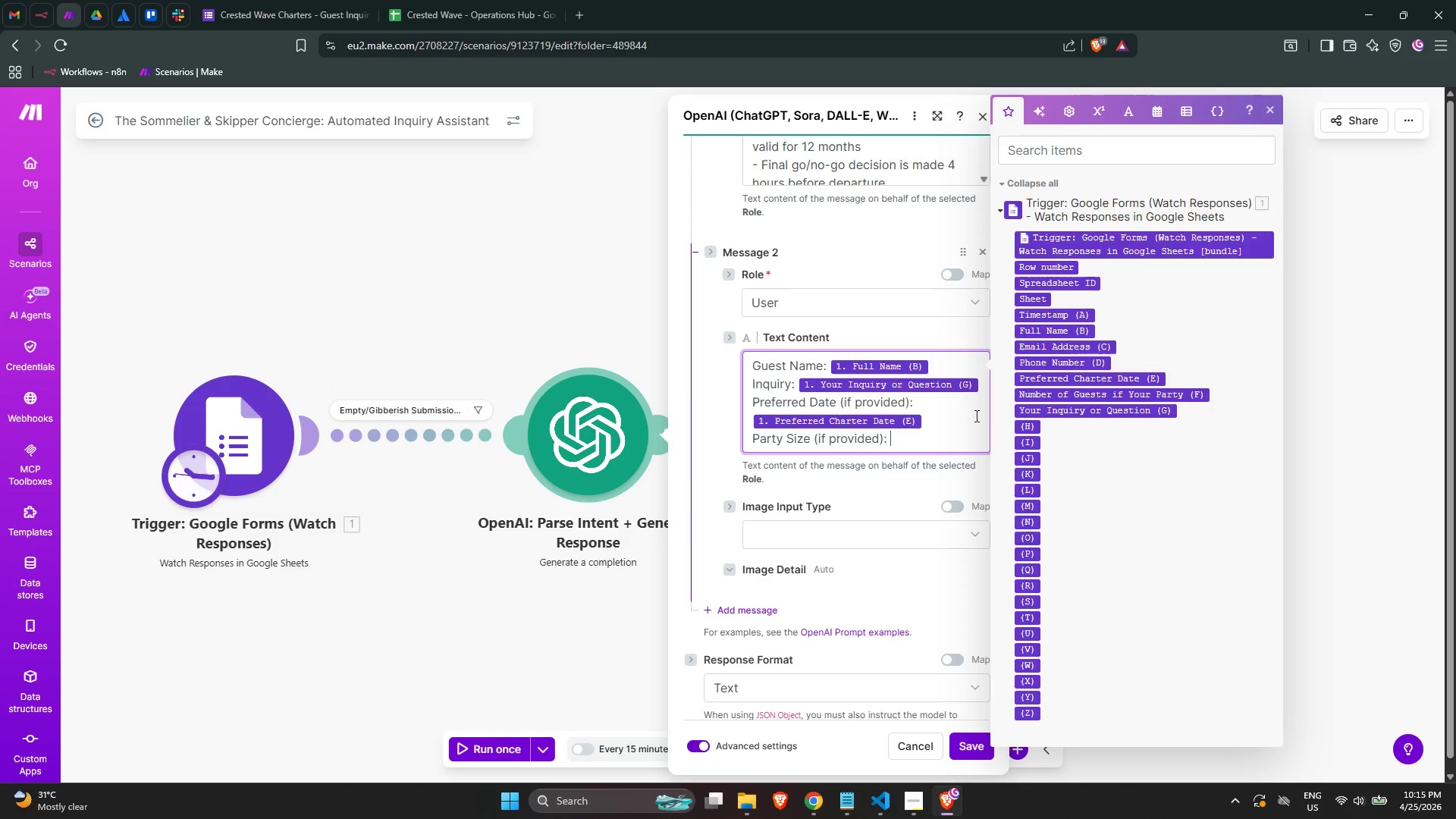 
left_click([1154, 395])
 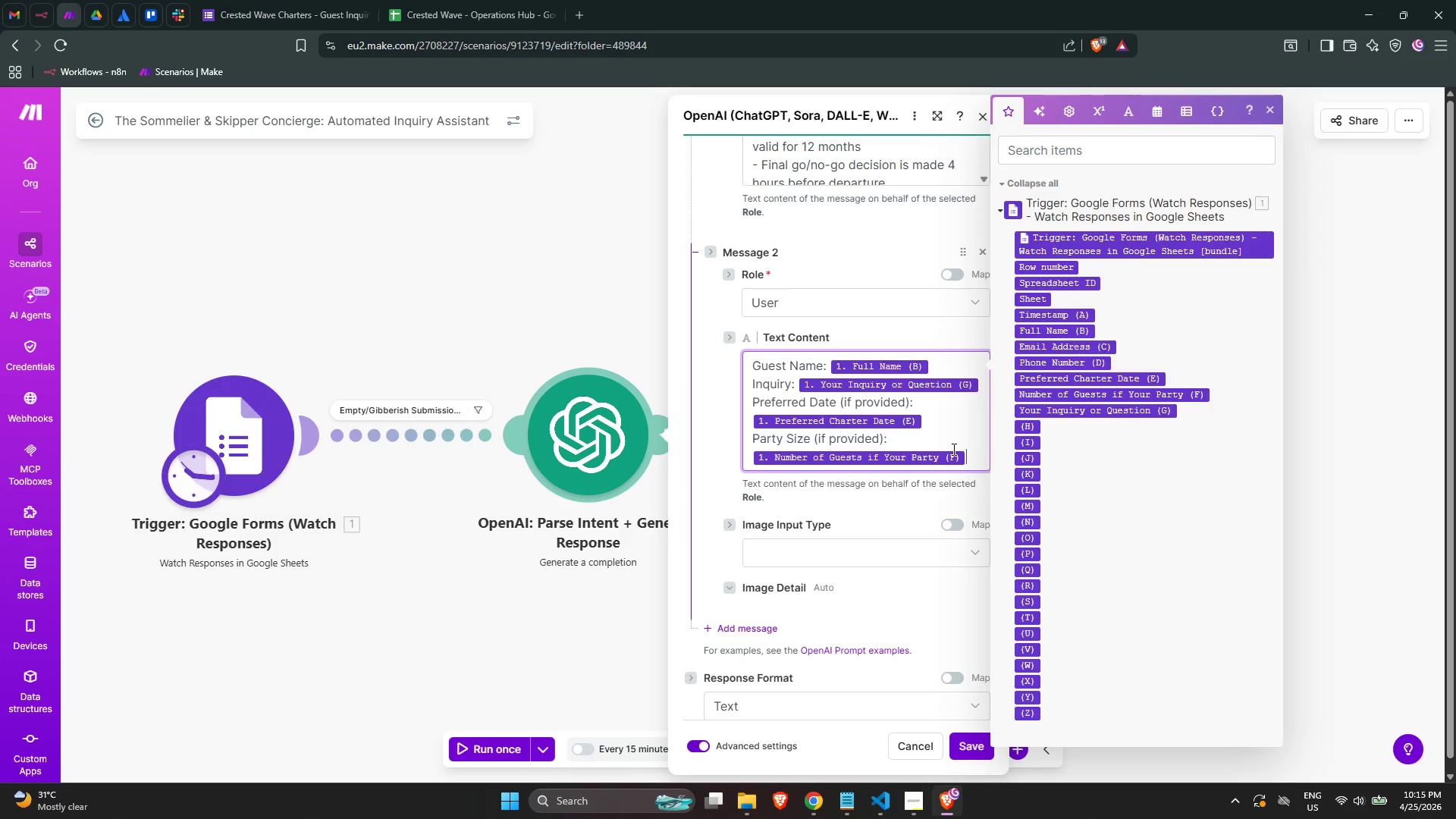 
scroll: coordinate [934, 541], scroll_direction: down, amount: 30.0
 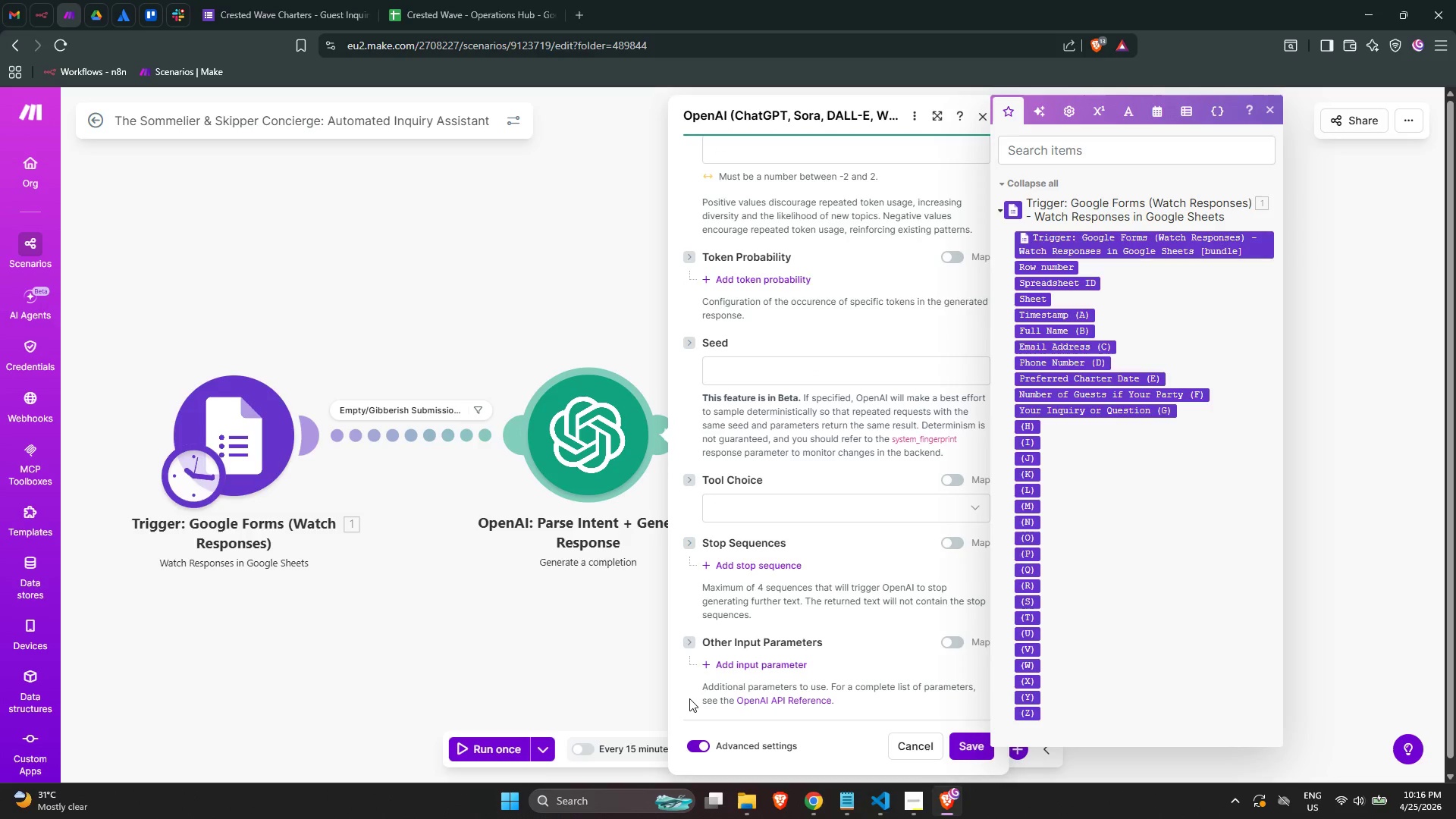 
left_click([684, 691])
 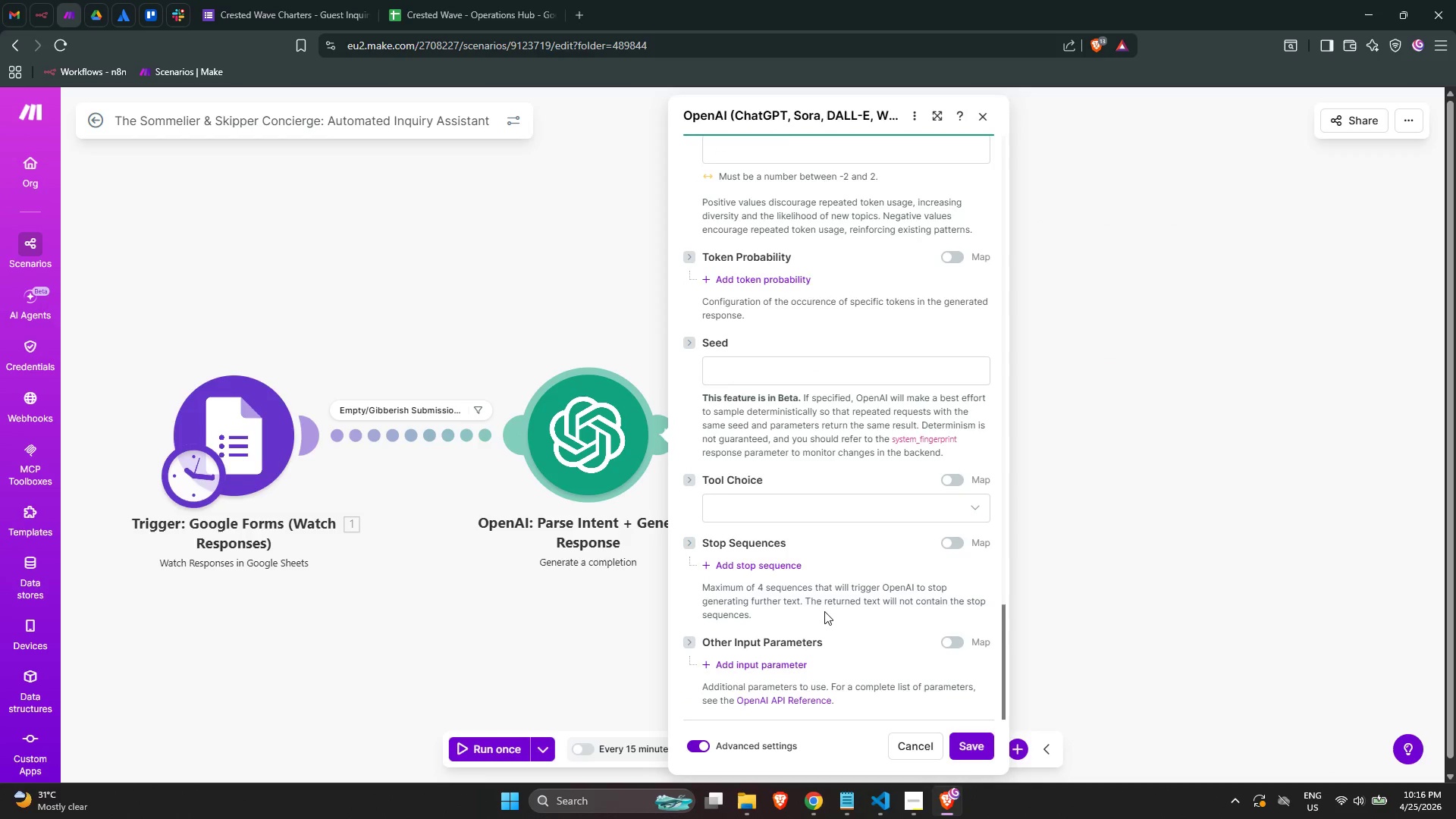 
scroll: coordinate [844, 617], scroll_direction: up, amount: 5.0
 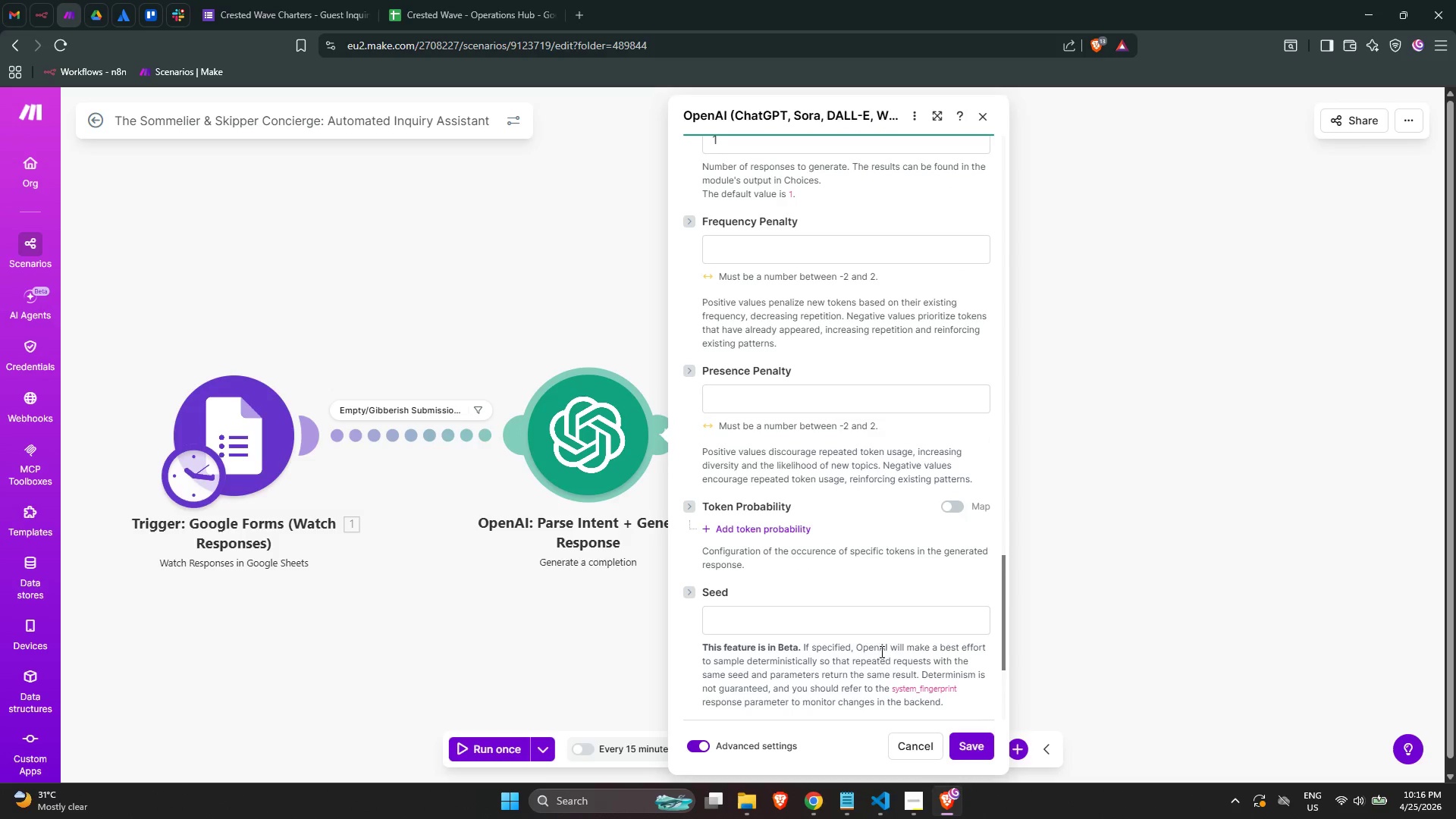 
left_click([990, 753])
 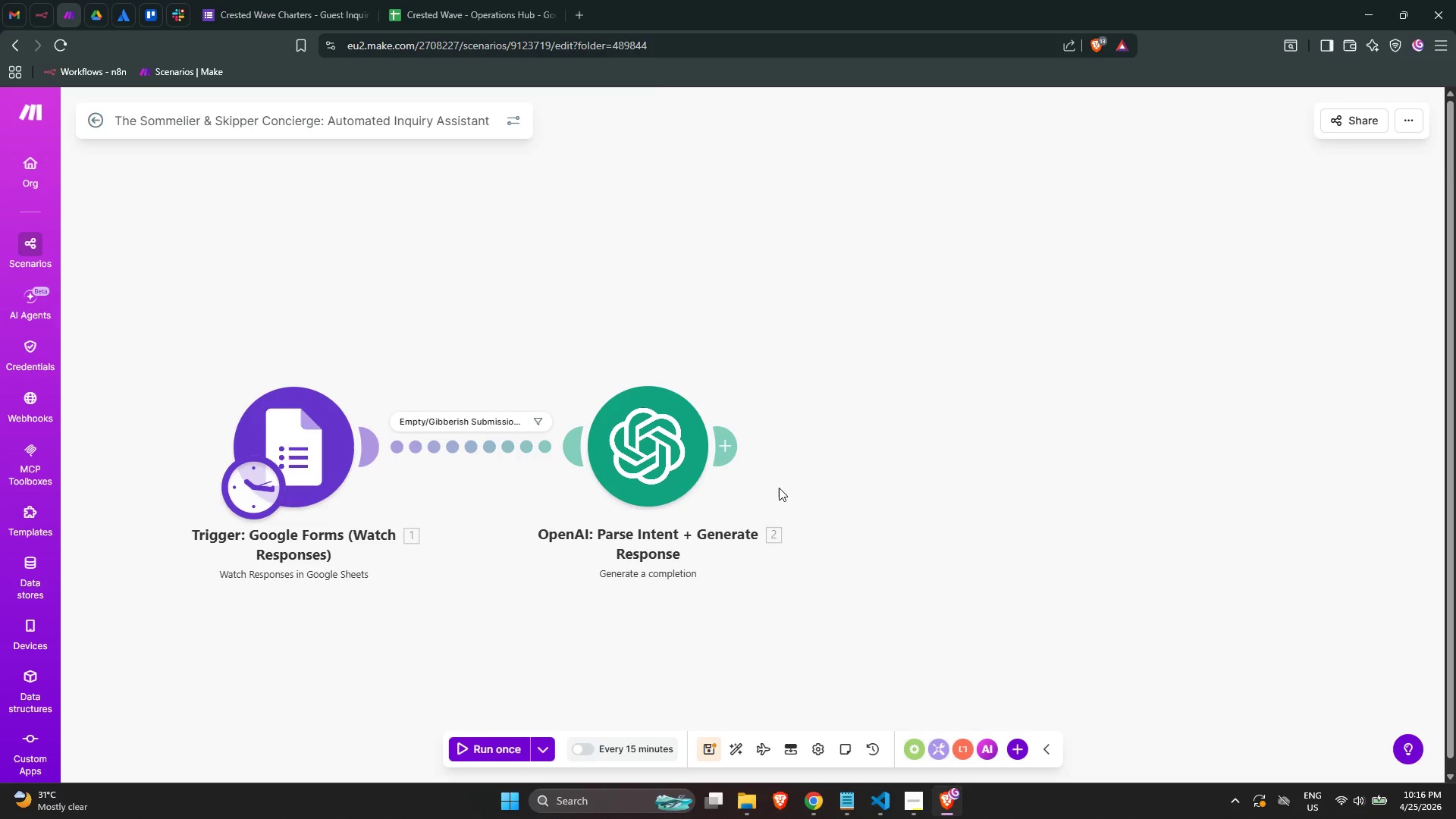 
left_click([730, 442])
 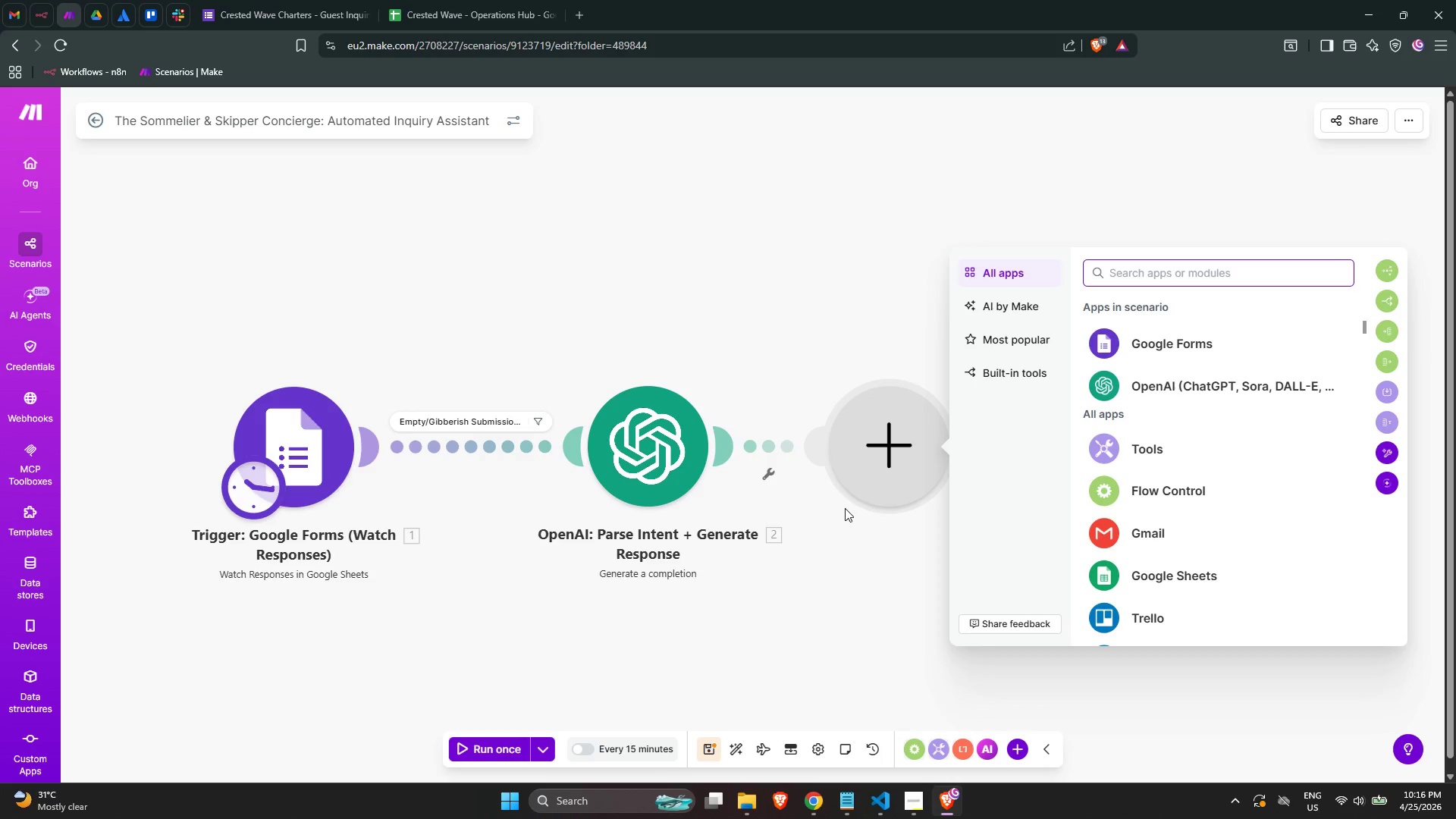 
type(set)
 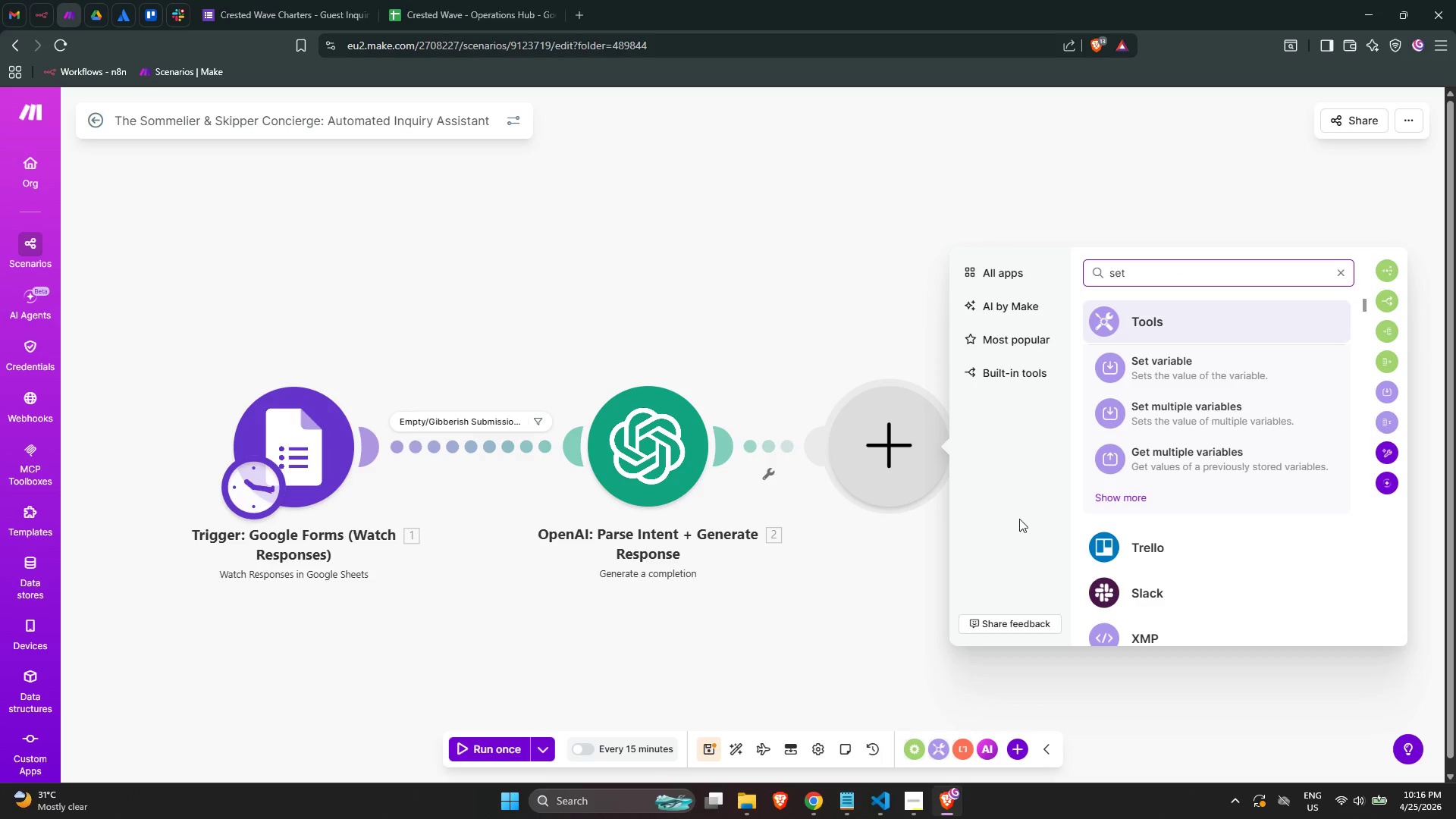 
left_click([1124, 413])
 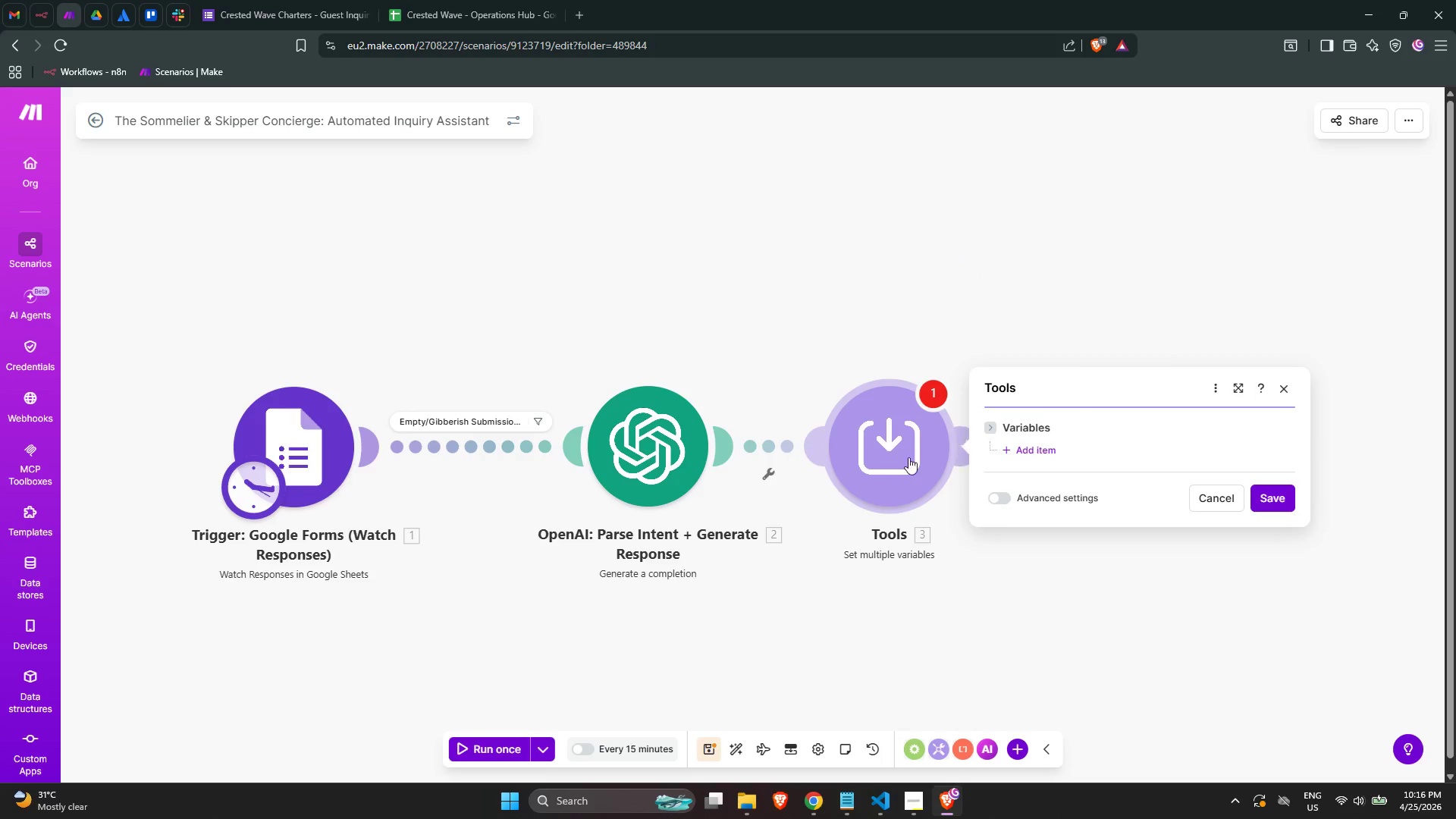 
left_click_drag(start_coordinate=[885, 471], to_coordinate=[937, 460])
 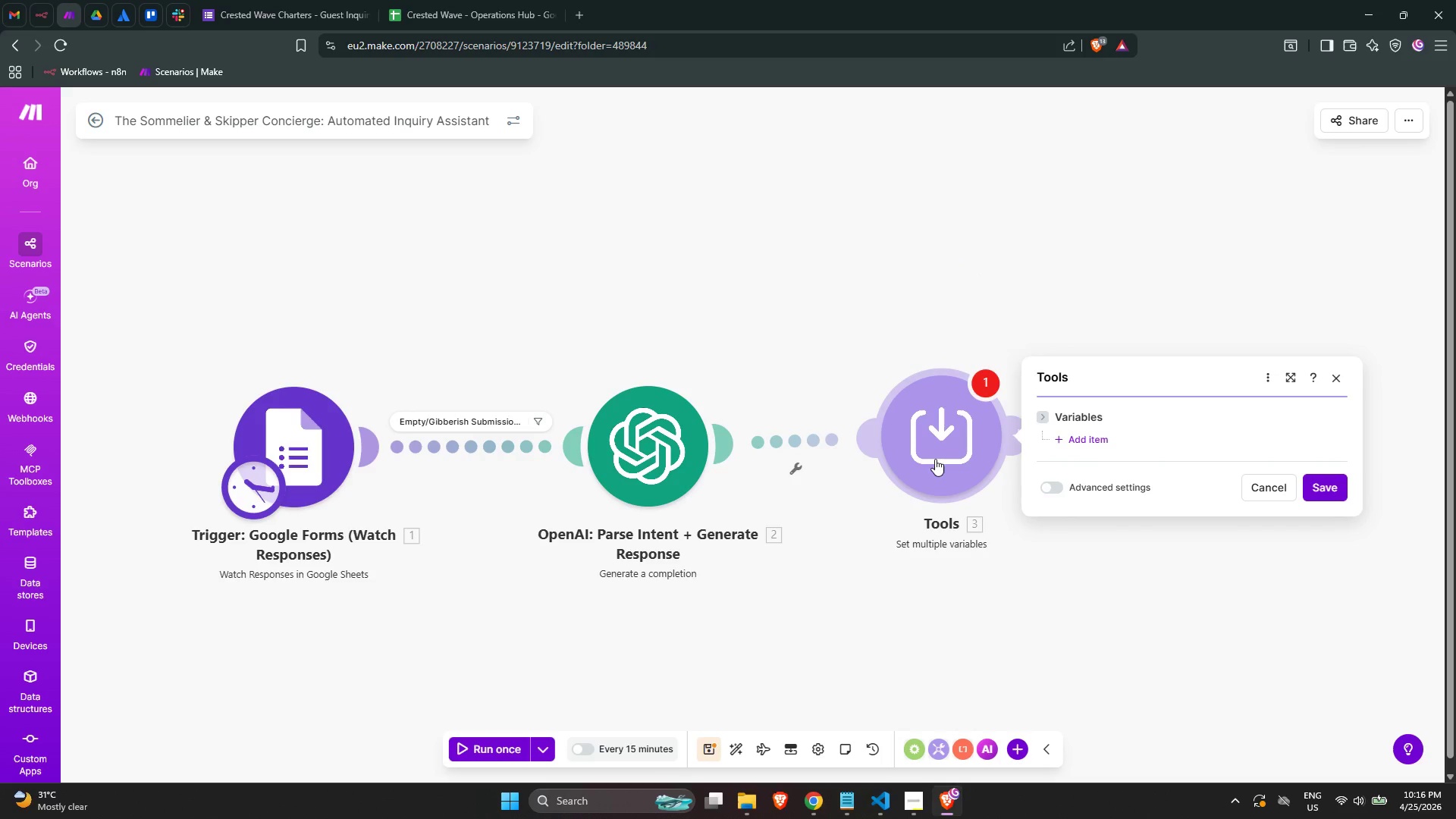 
mouse_move([953, 464])
 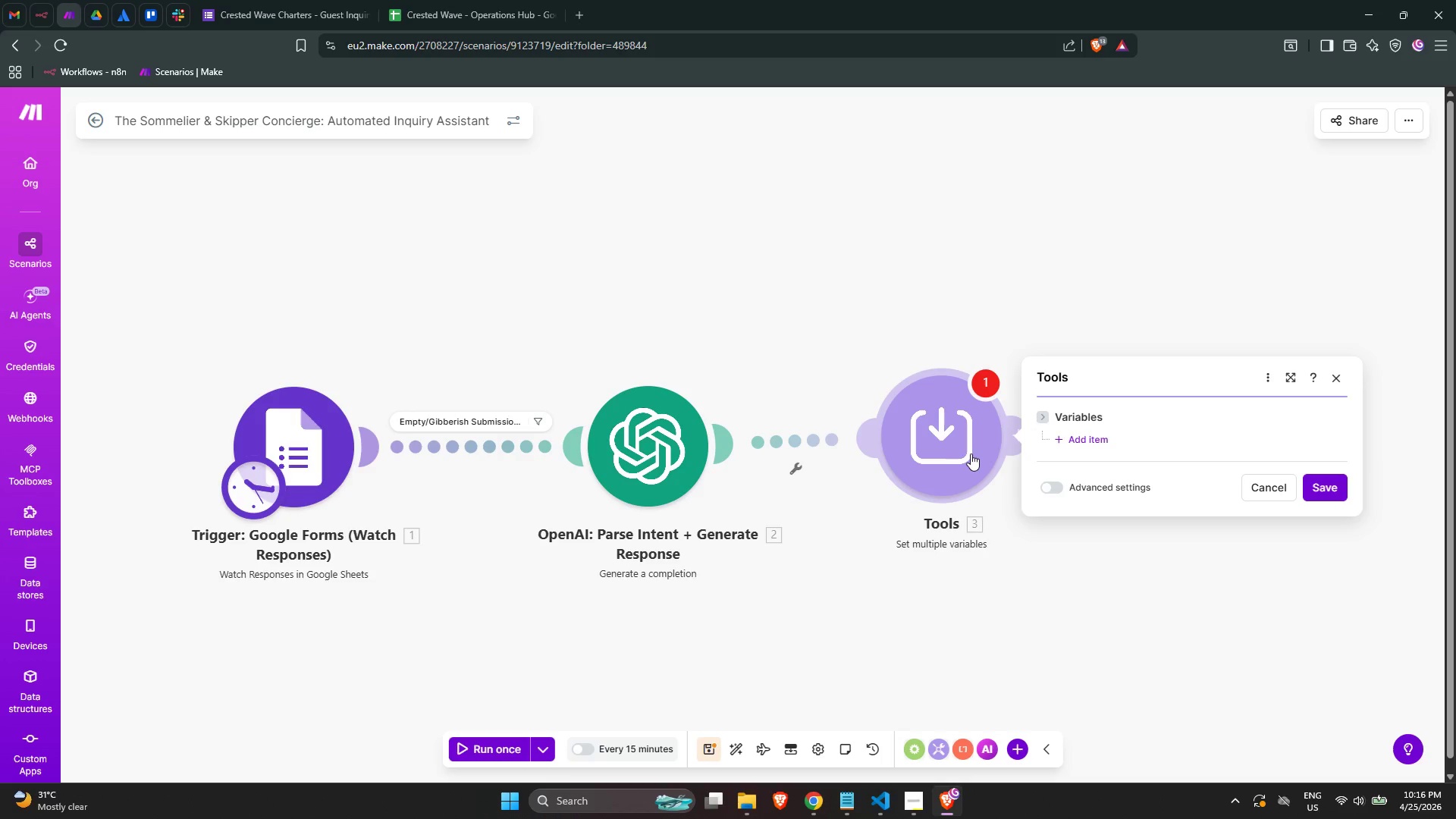 
left_click_drag(start_coordinate=[971, 453], to_coordinate=[975, 454])
 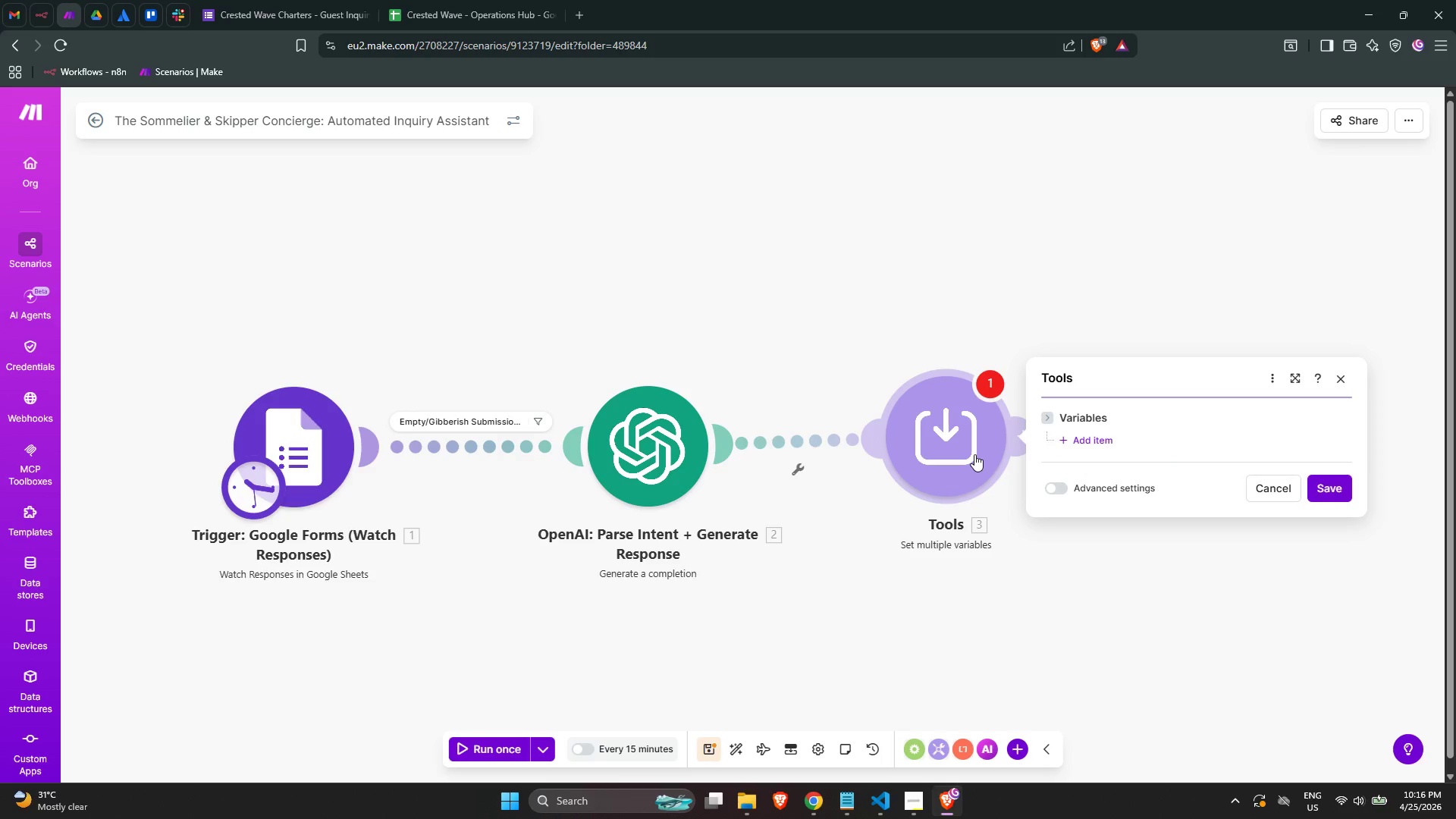 
wait(8.16)
 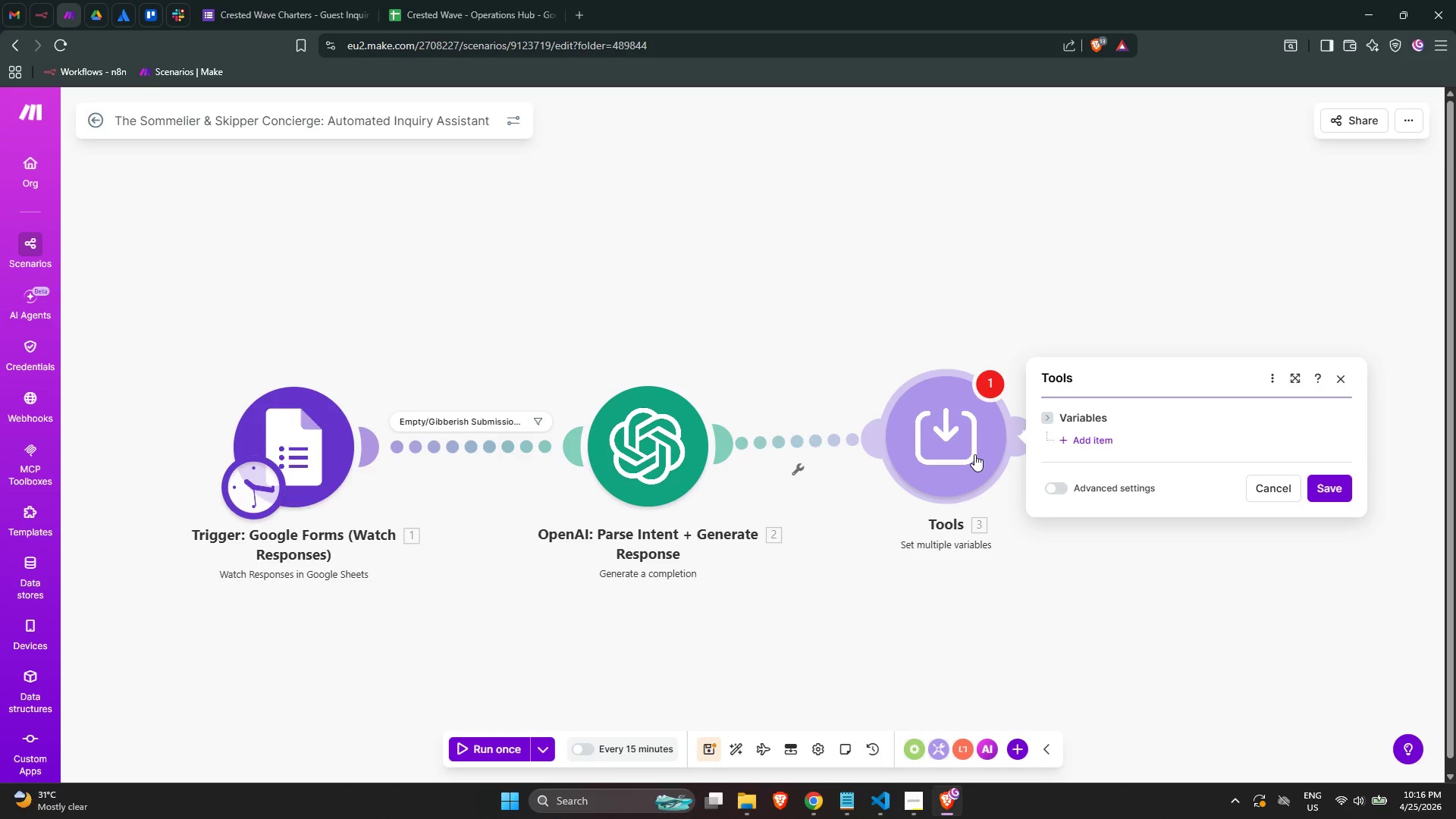 
left_click([1078, 444])
 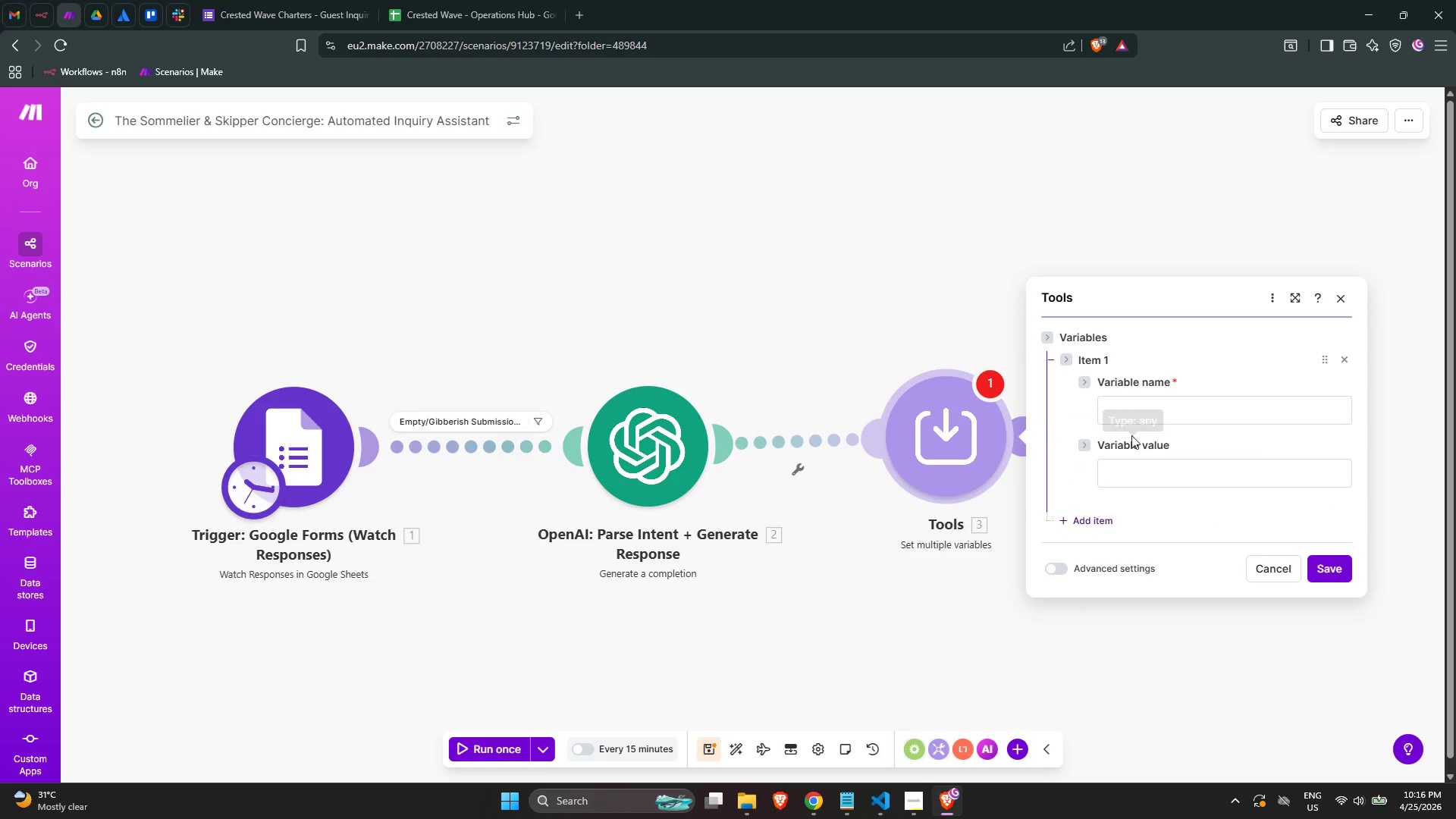 
left_click([1138, 409])
 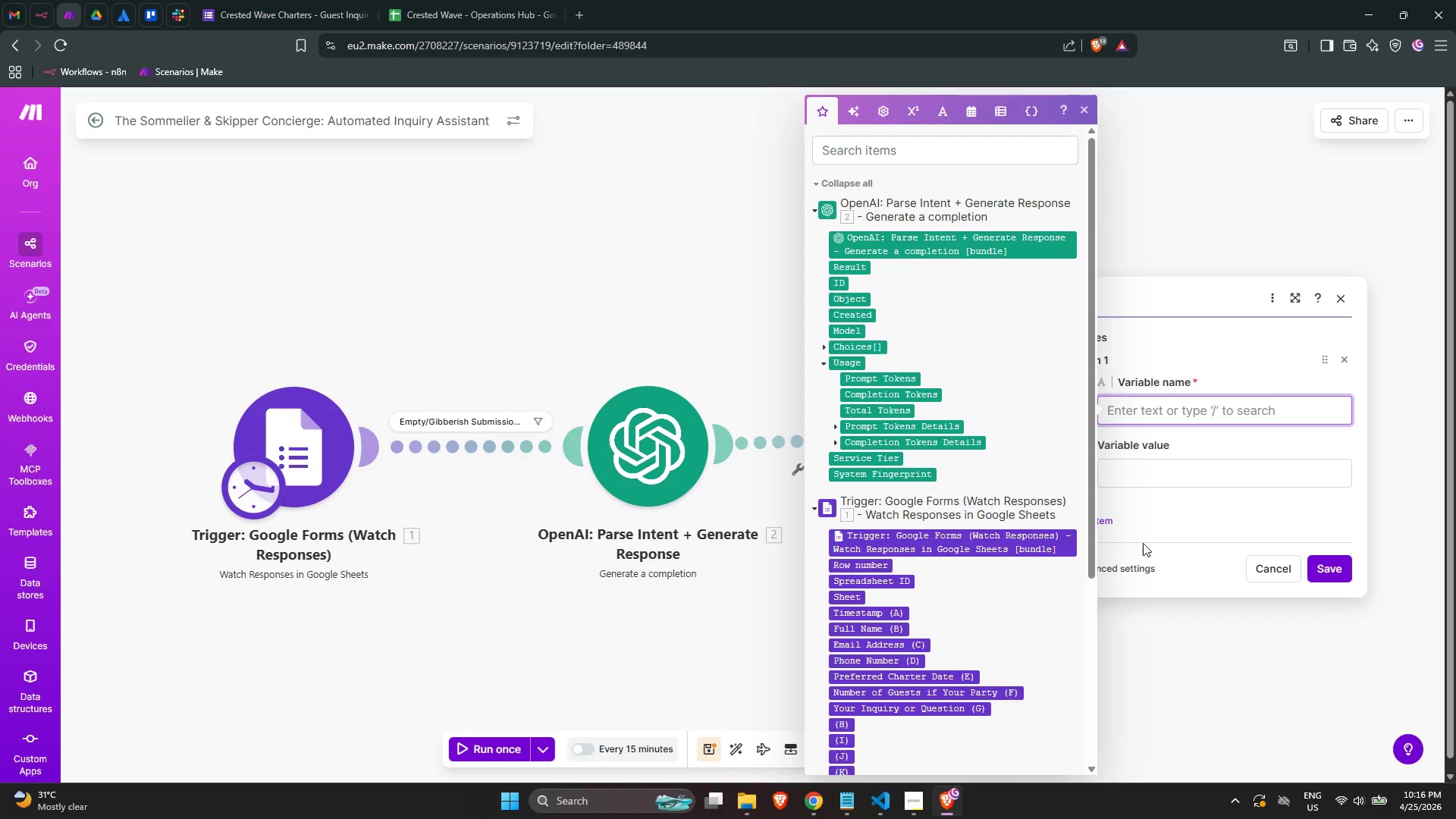 
wait(5.2)
 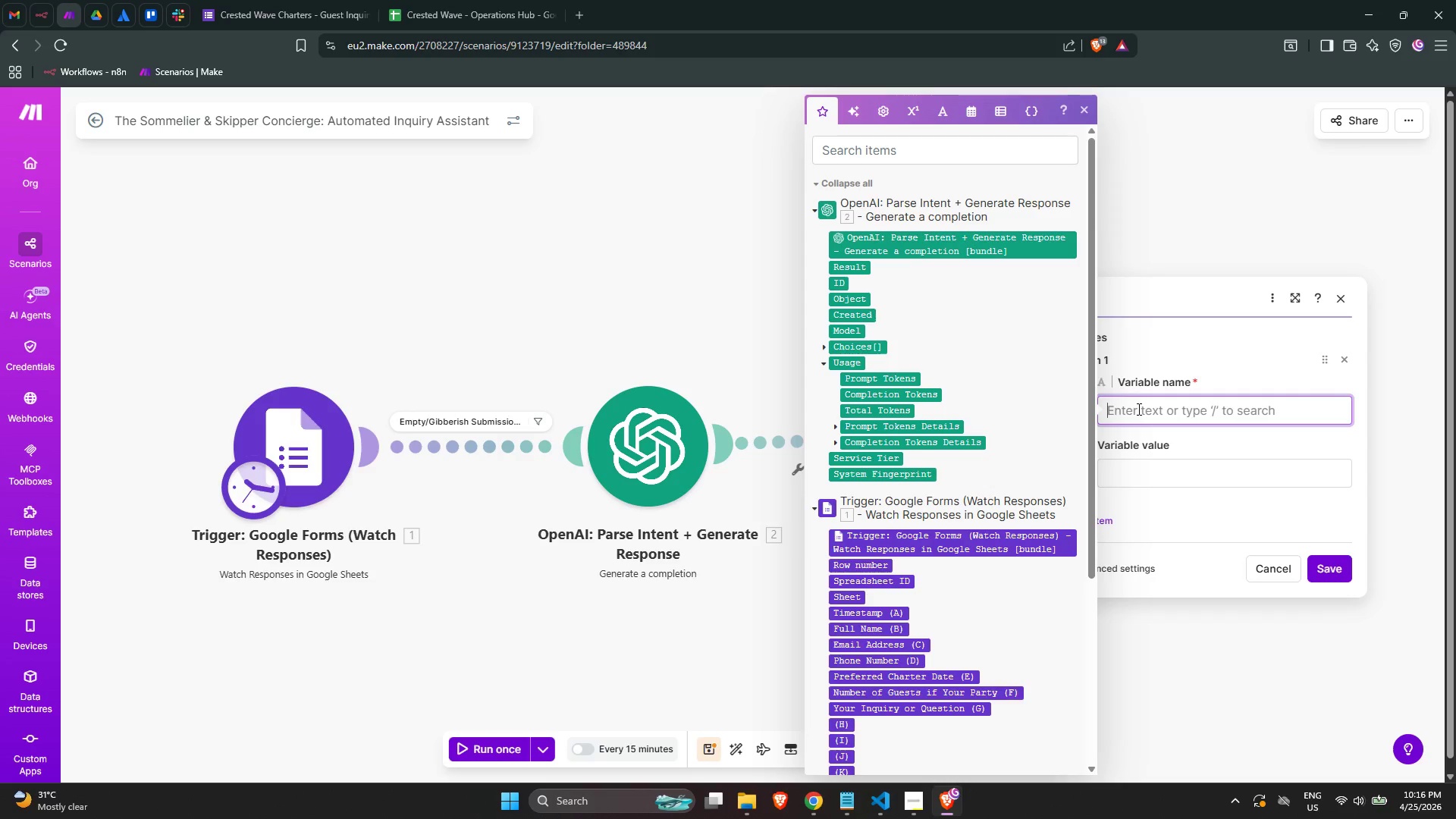 
left_click([759, 595])
 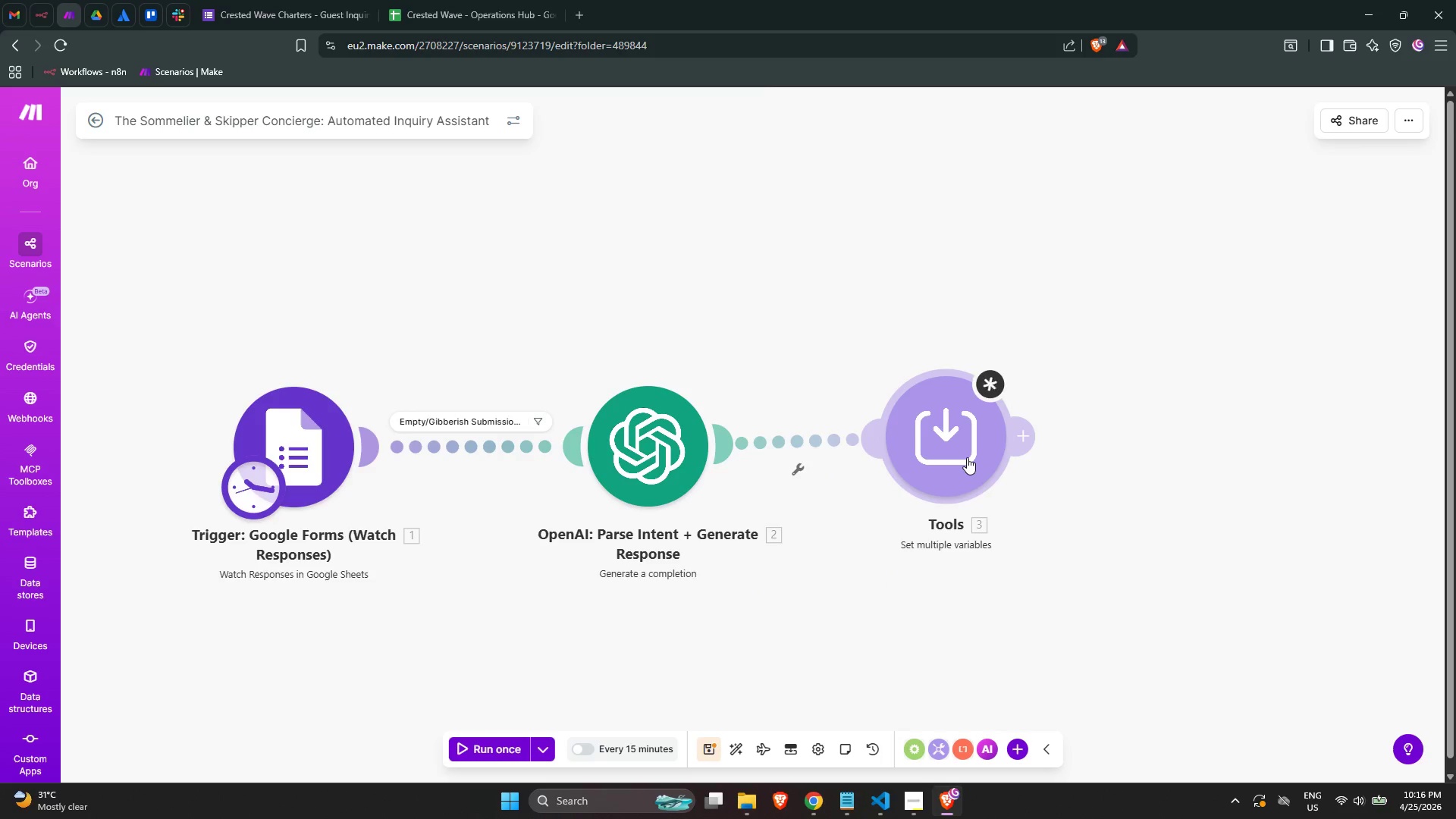 
right_click([960, 454])
 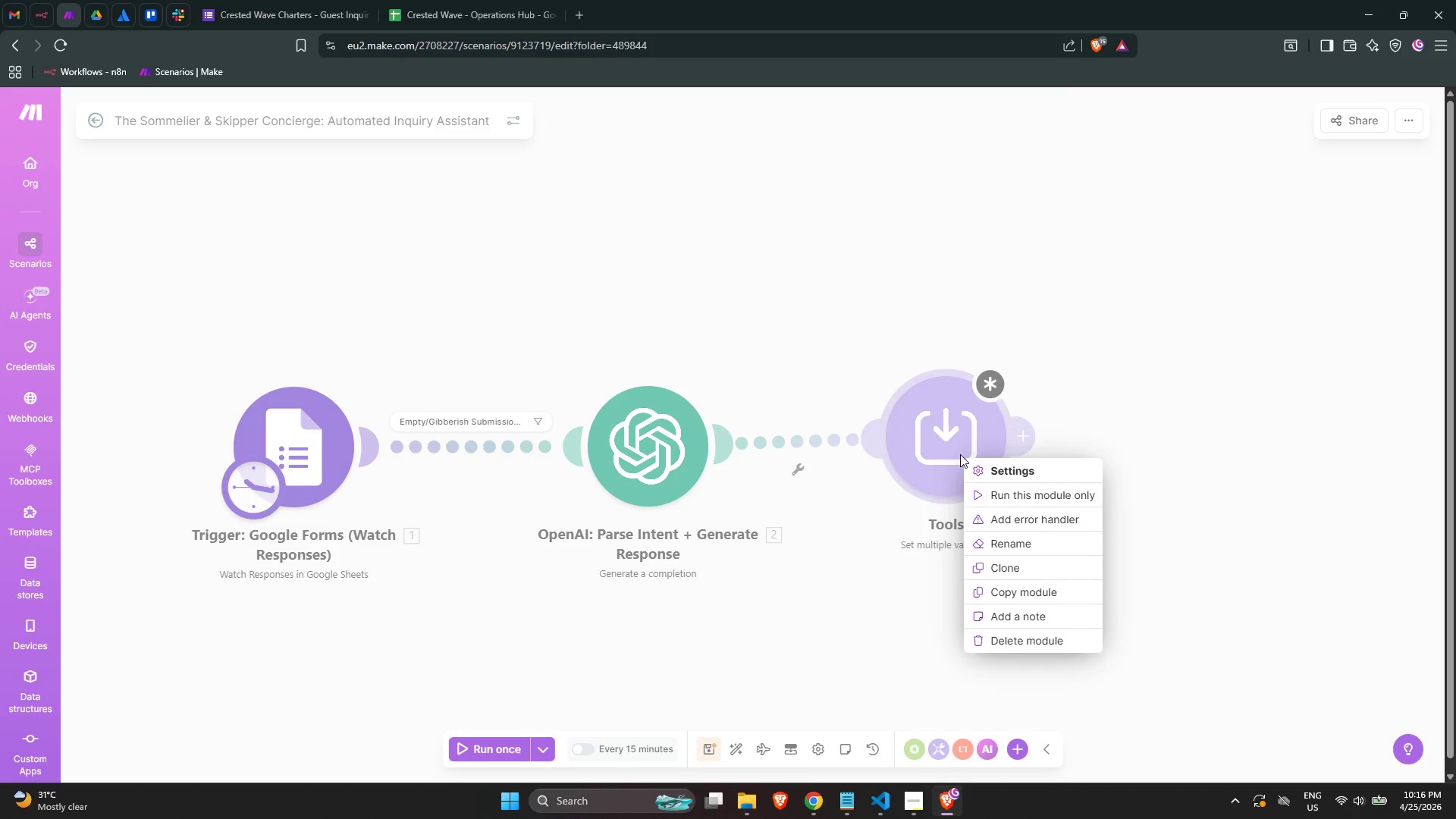 
right_click([960, 454])
 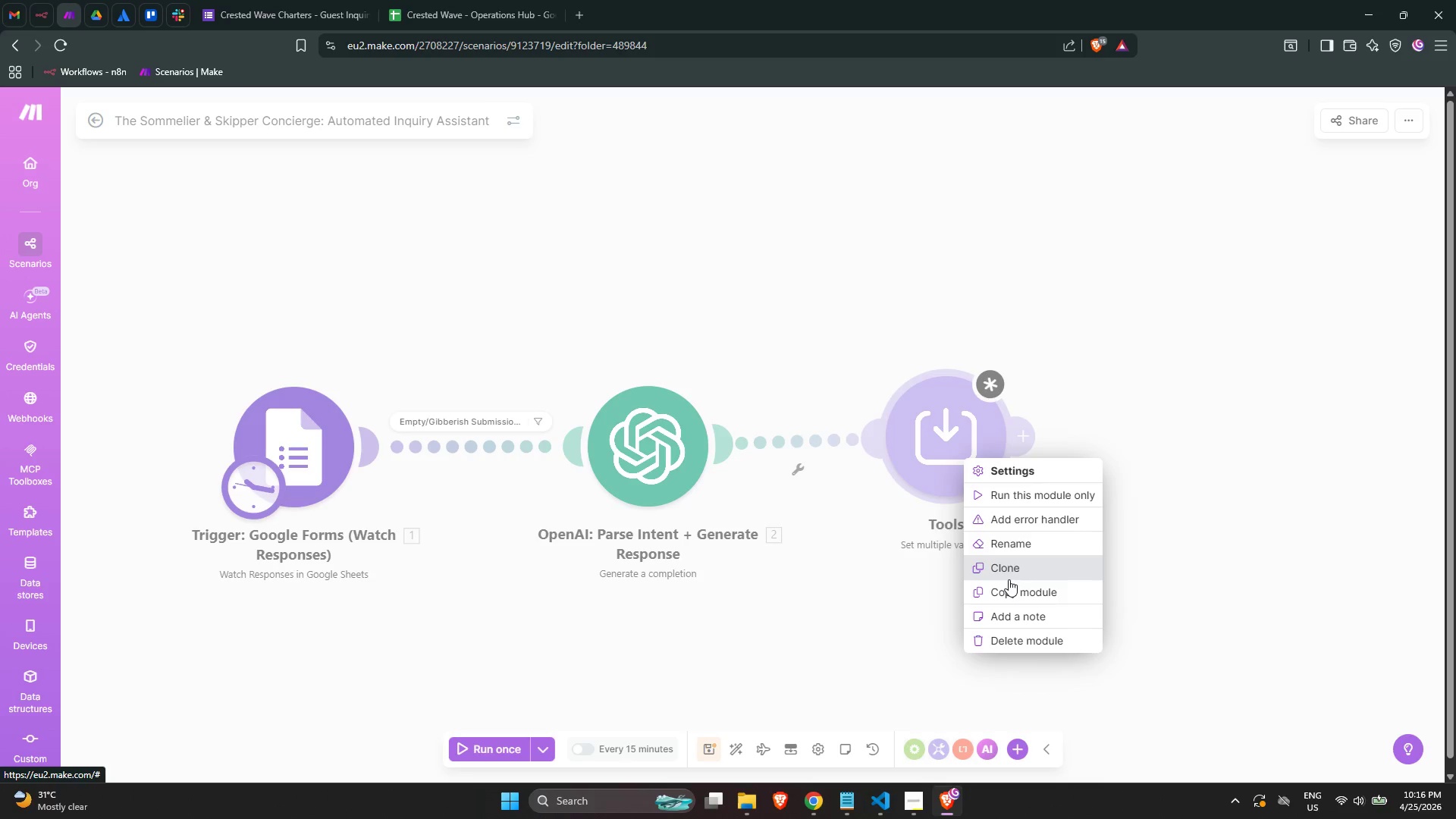 
left_click([1009, 549])
 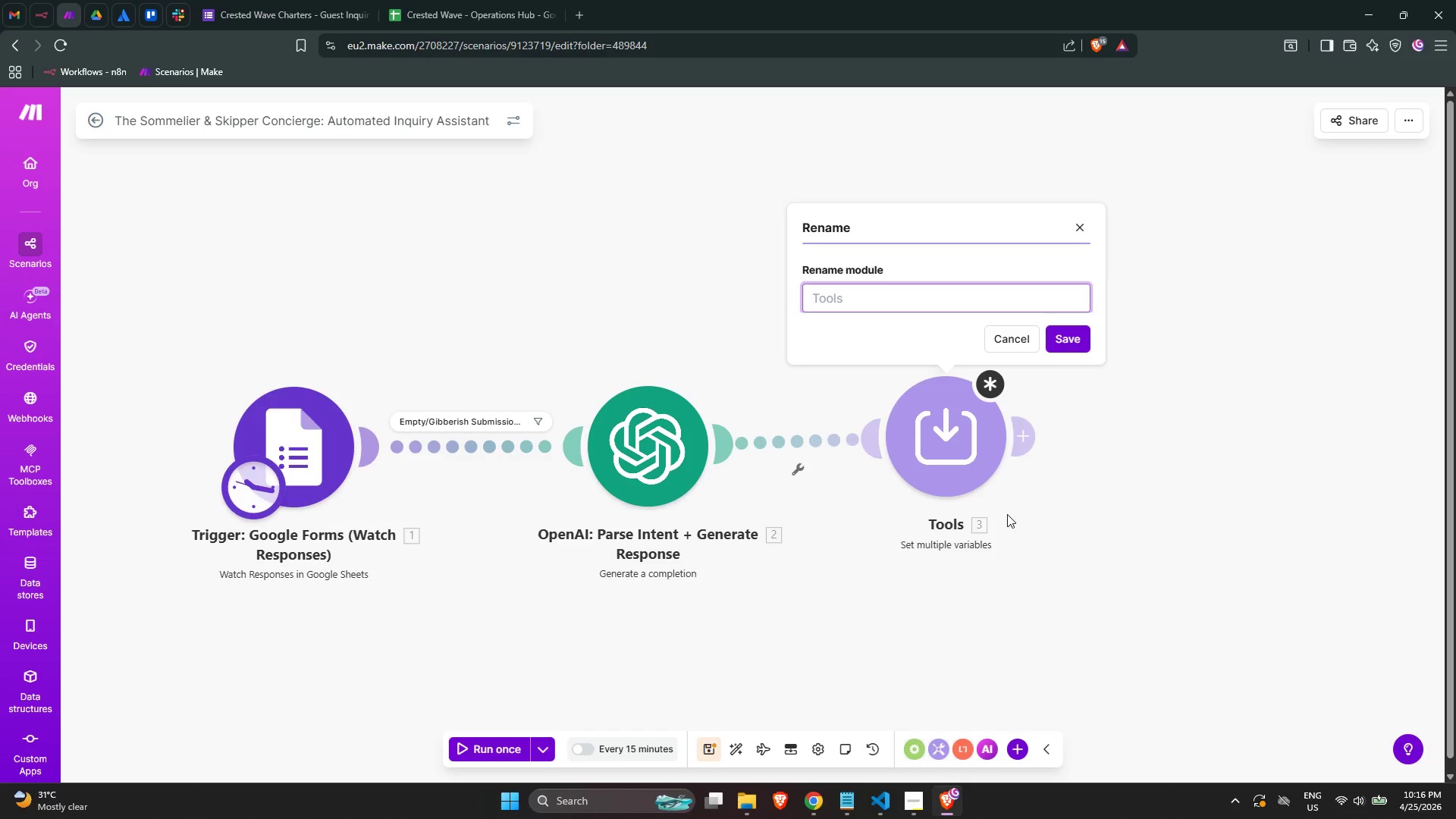 
type(Pata)
key(Backspace)
key(Backspace)
 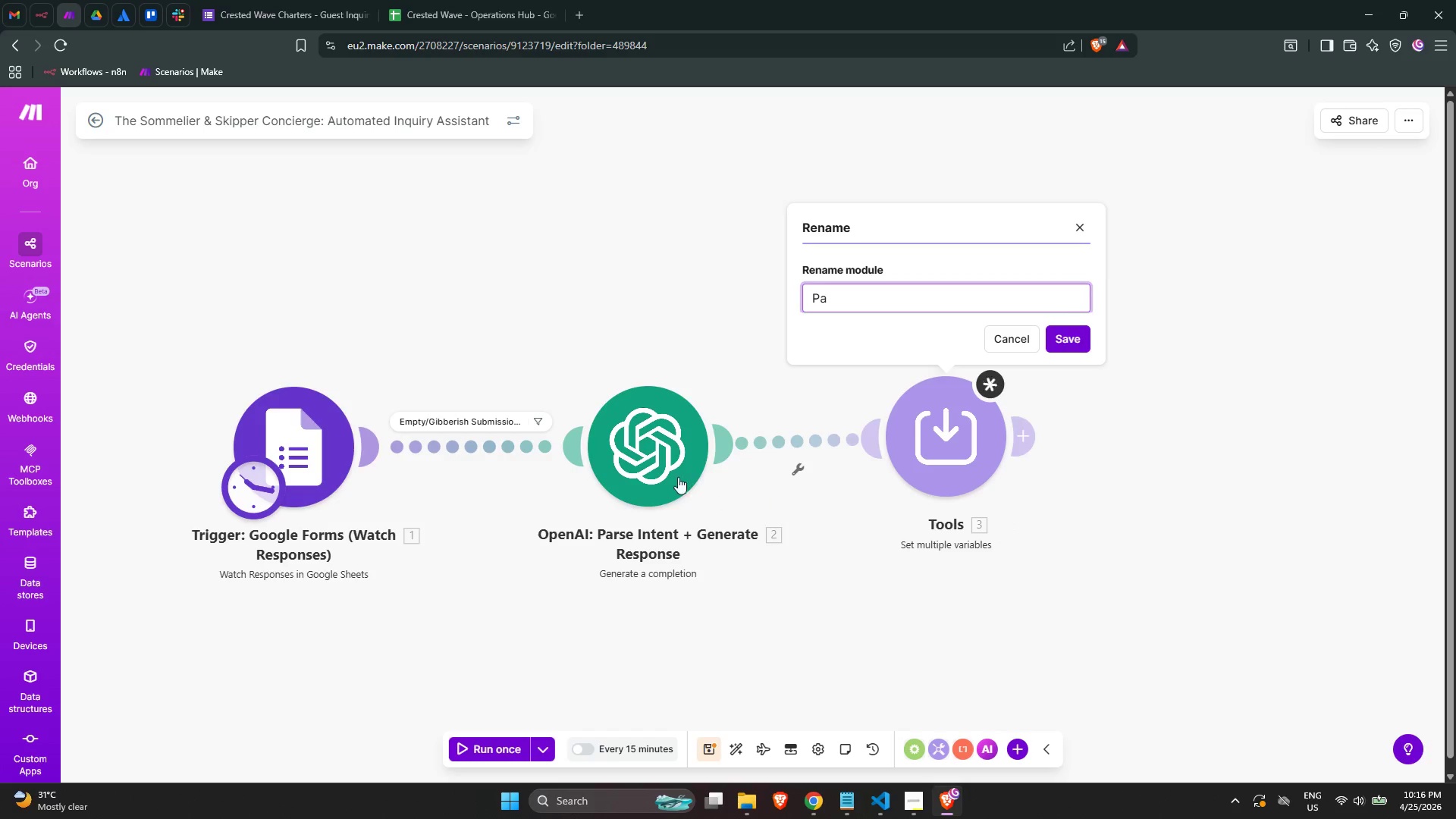 
left_click_drag(start_coordinate=[635, 453], to_coordinate=[574, 461])
 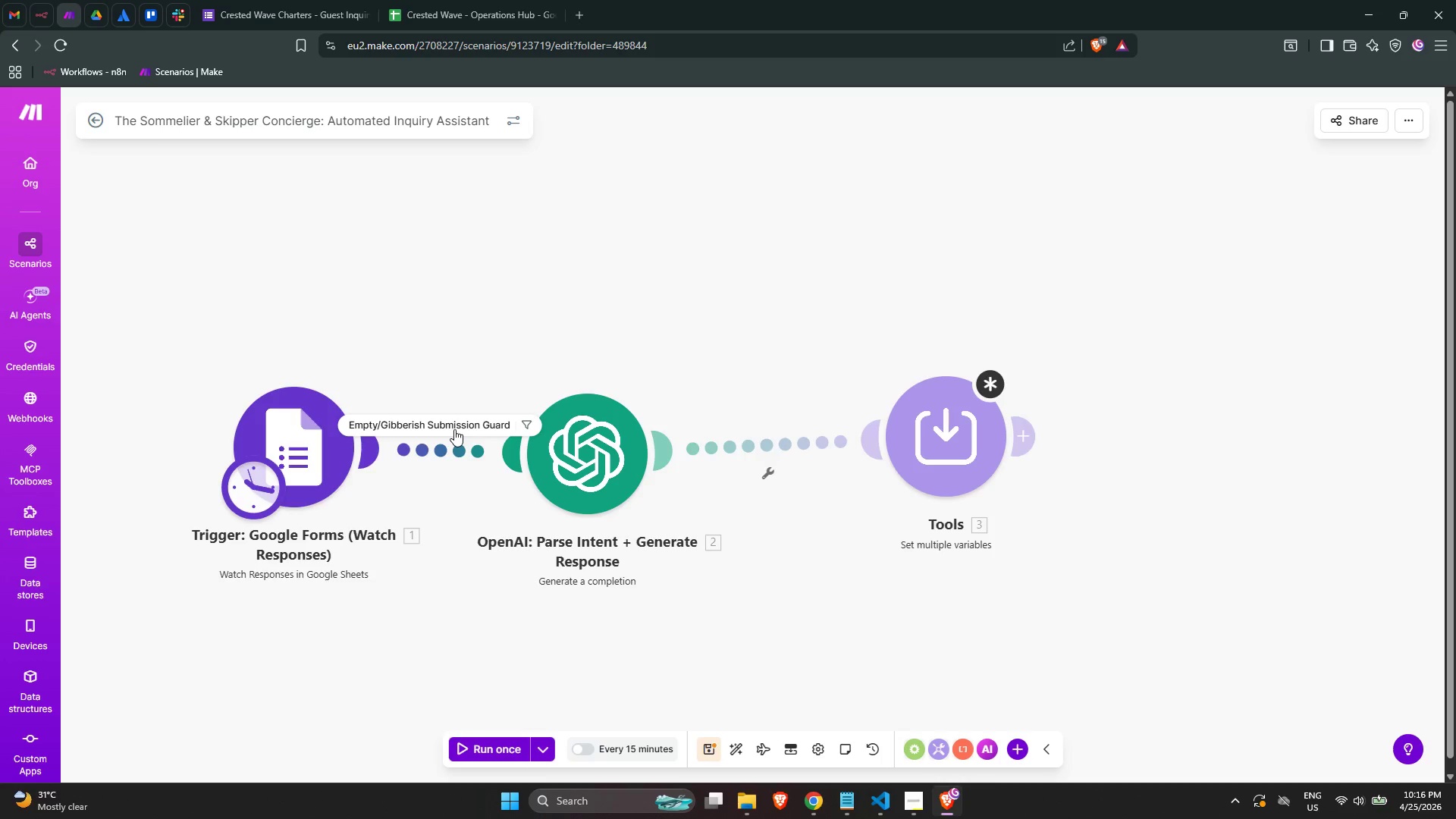 
wait(8.34)
 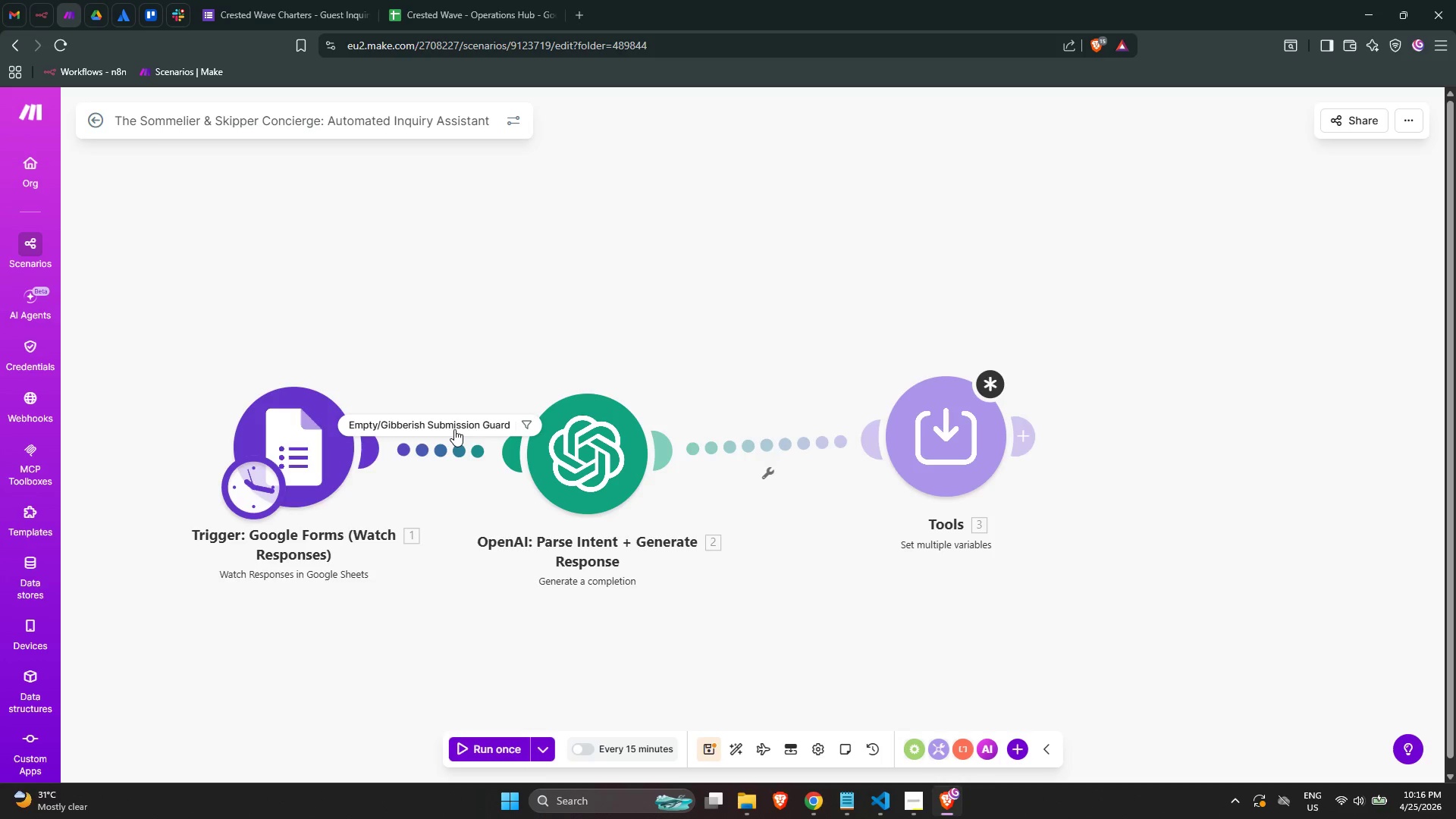 
left_click_drag(start_coordinate=[548, 450], to_coordinate=[582, 448])
 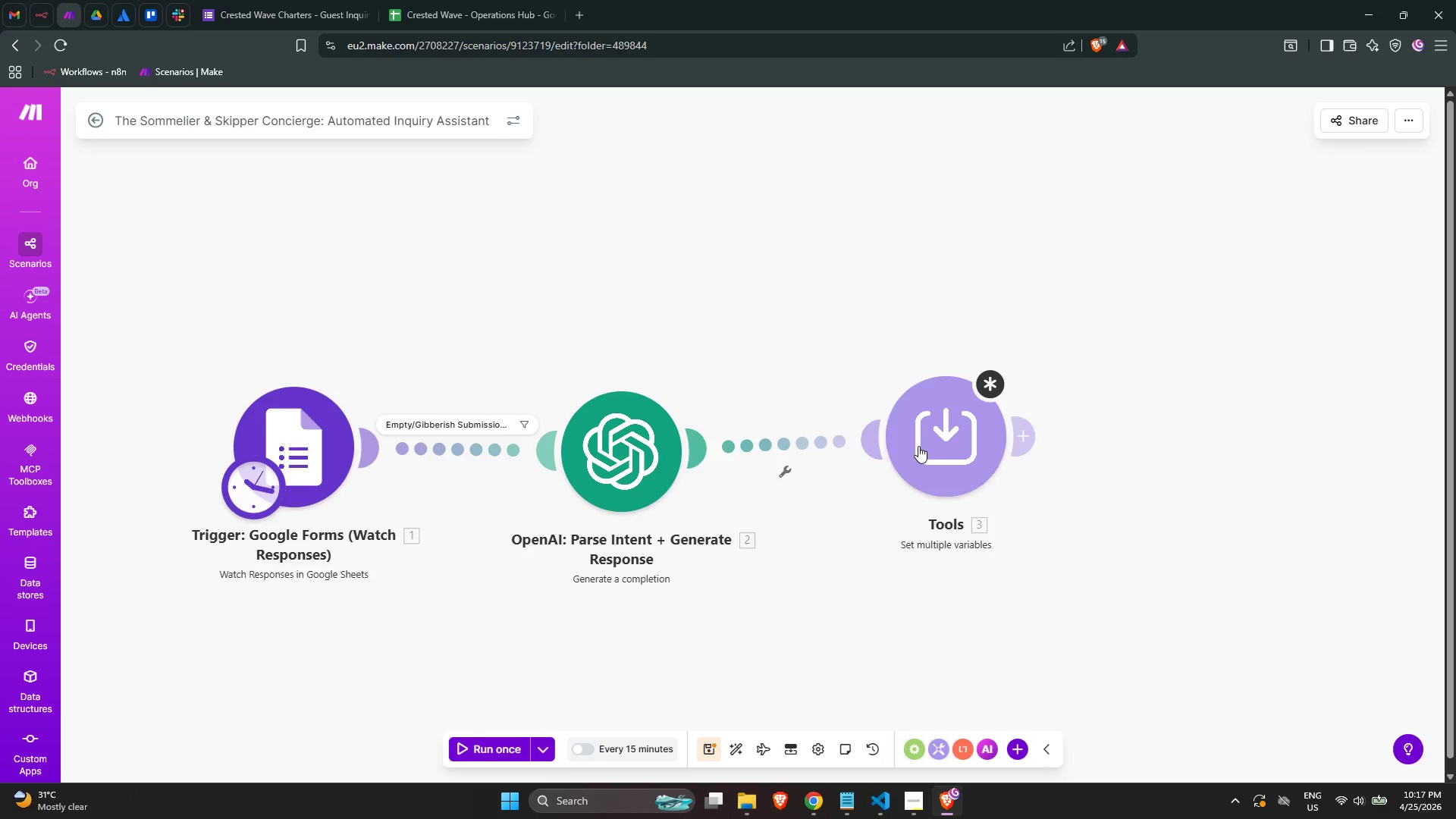 
left_click_drag(start_coordinate=[940, 445], to_coordinate=[902, 457])
 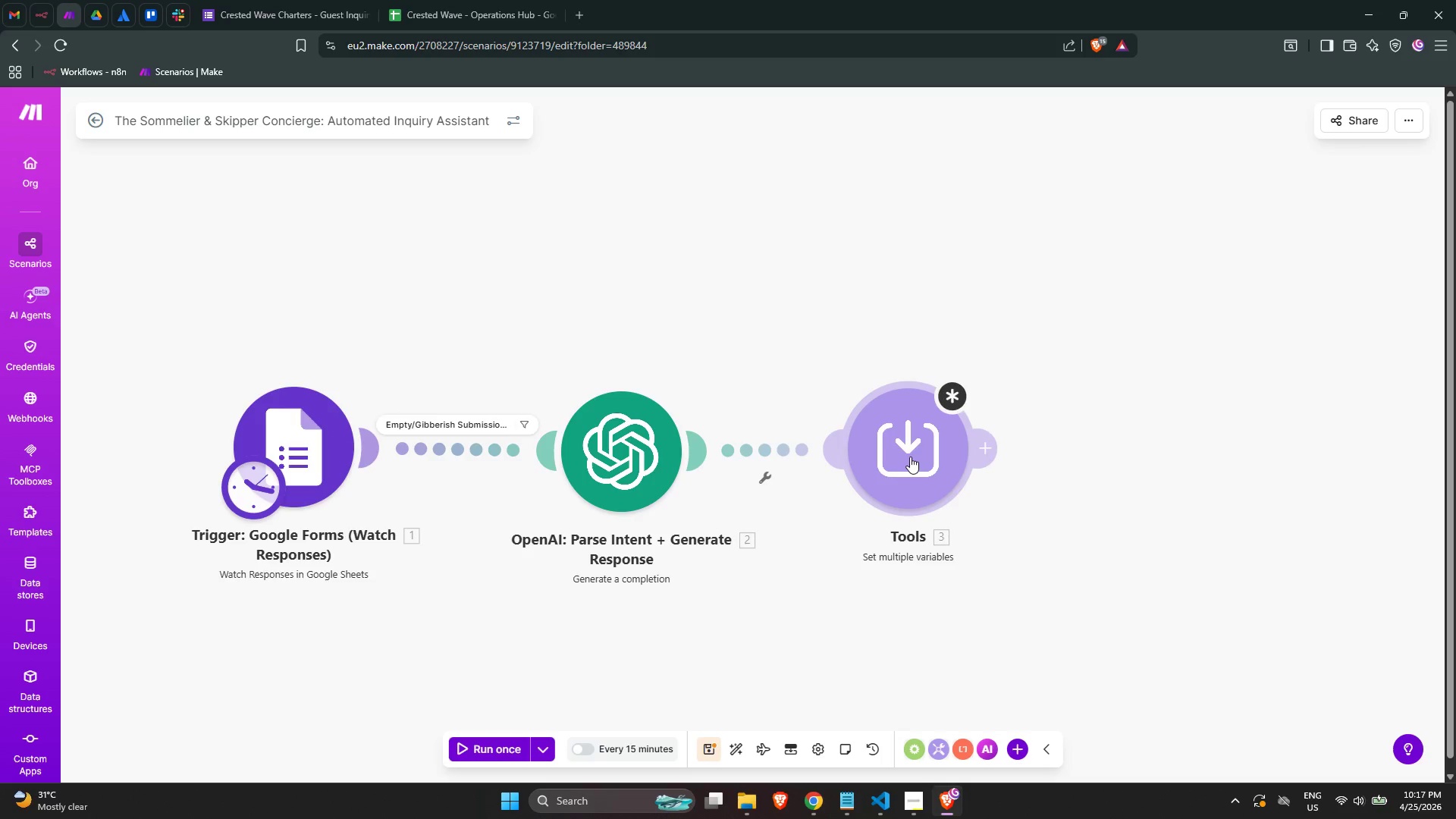 
double_click([909, 457])
 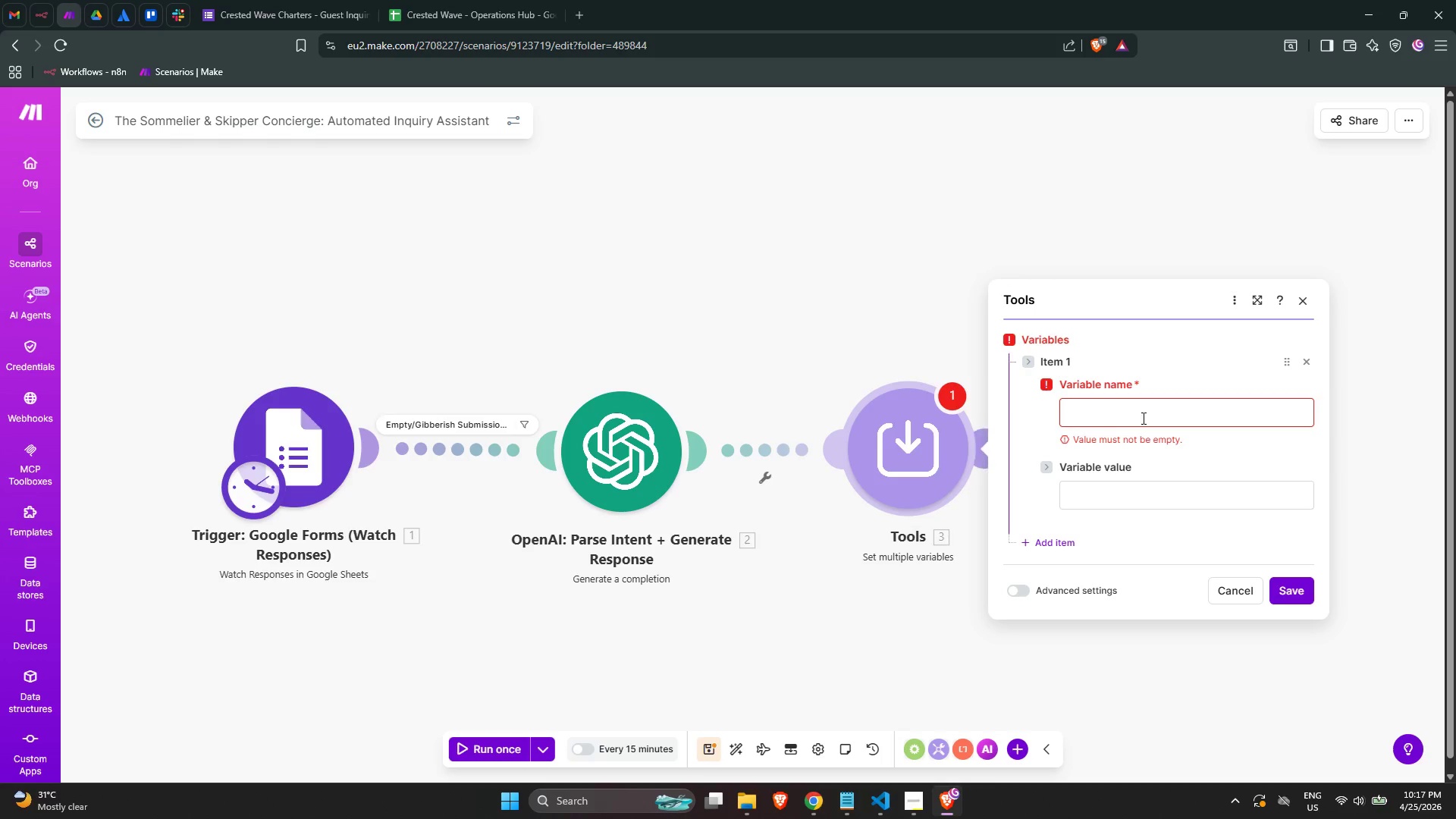 
left_click([1188, 418])
 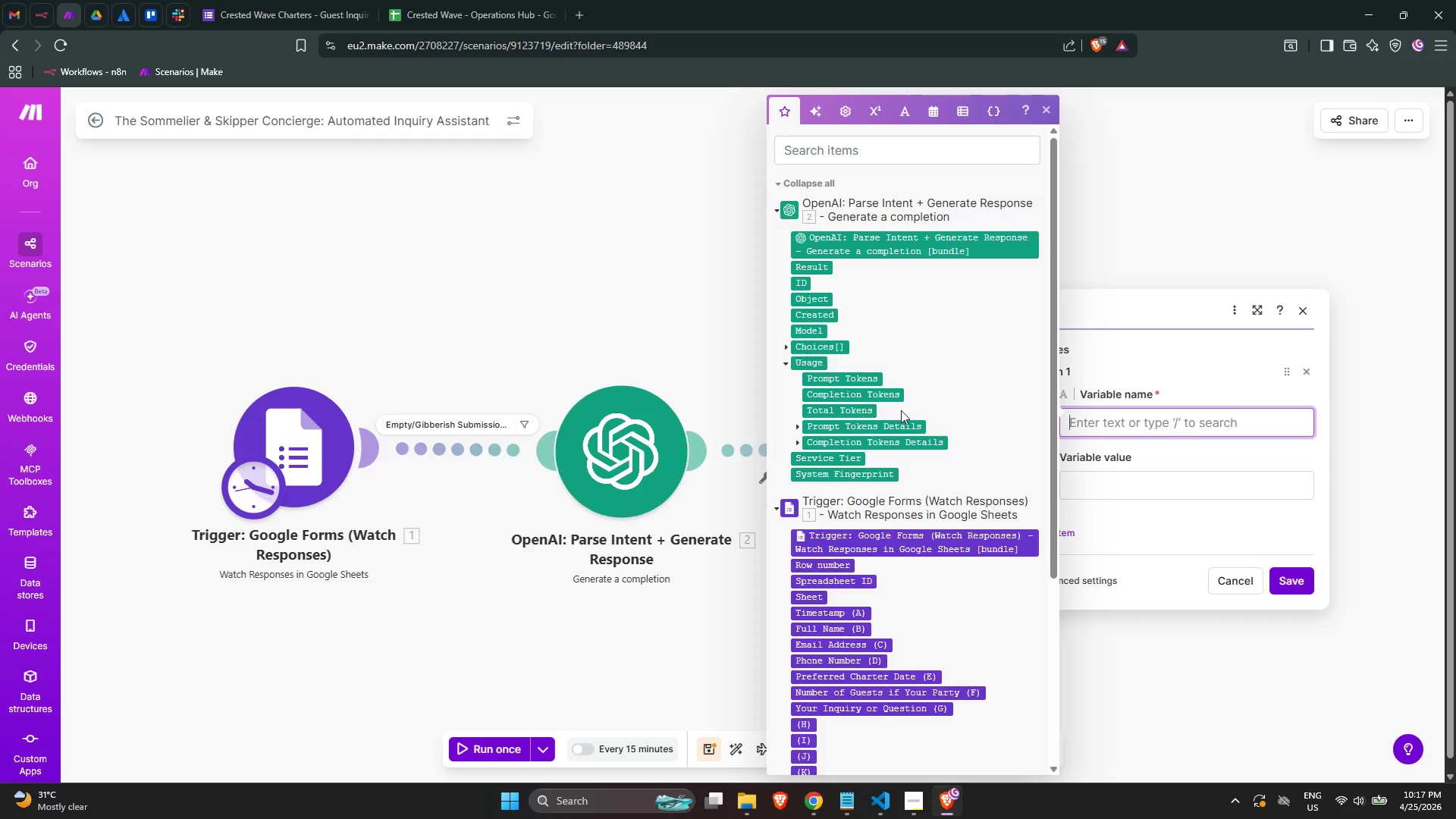 
wait(39.17)
 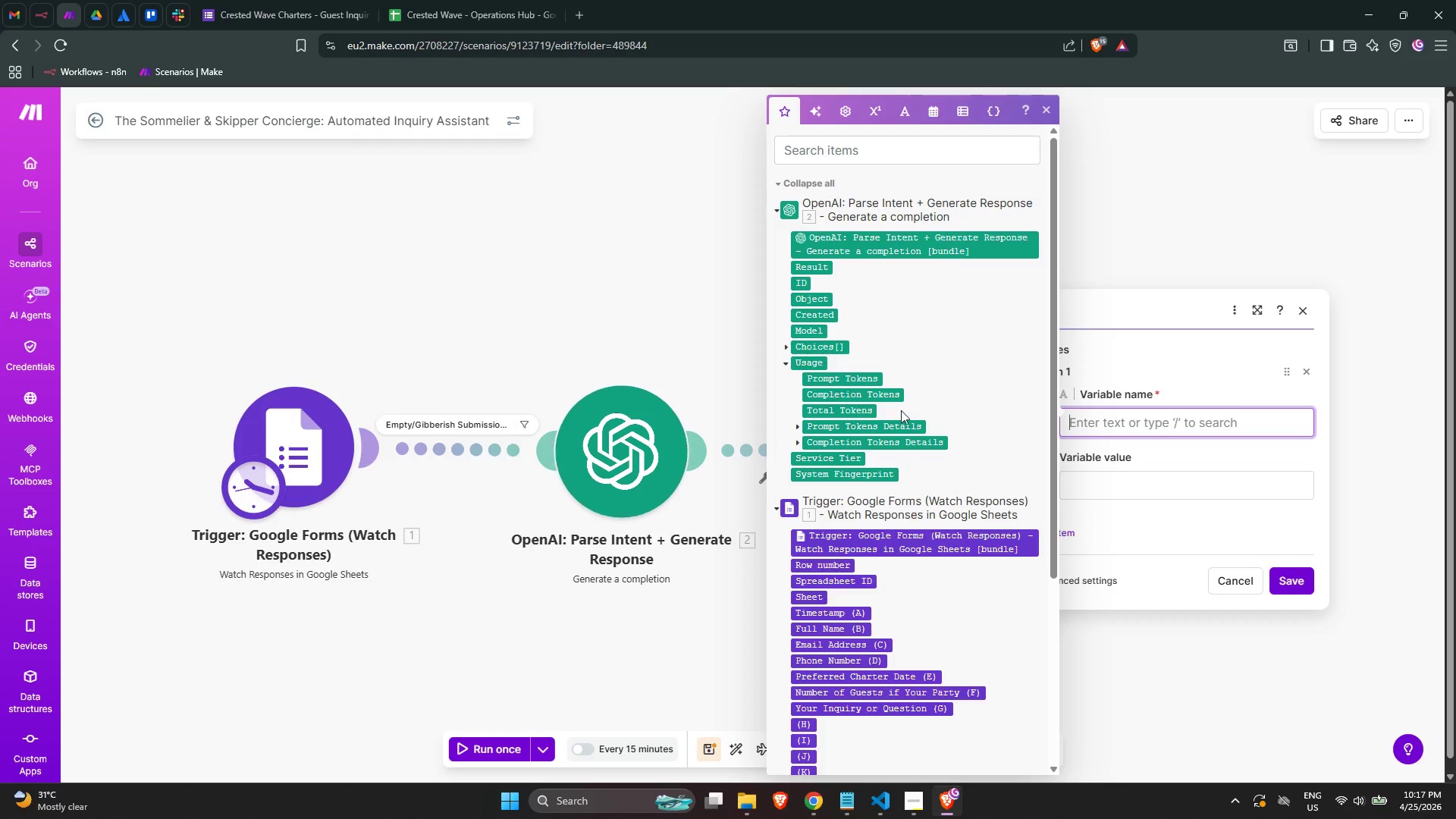 
left_click([1120, 421])
 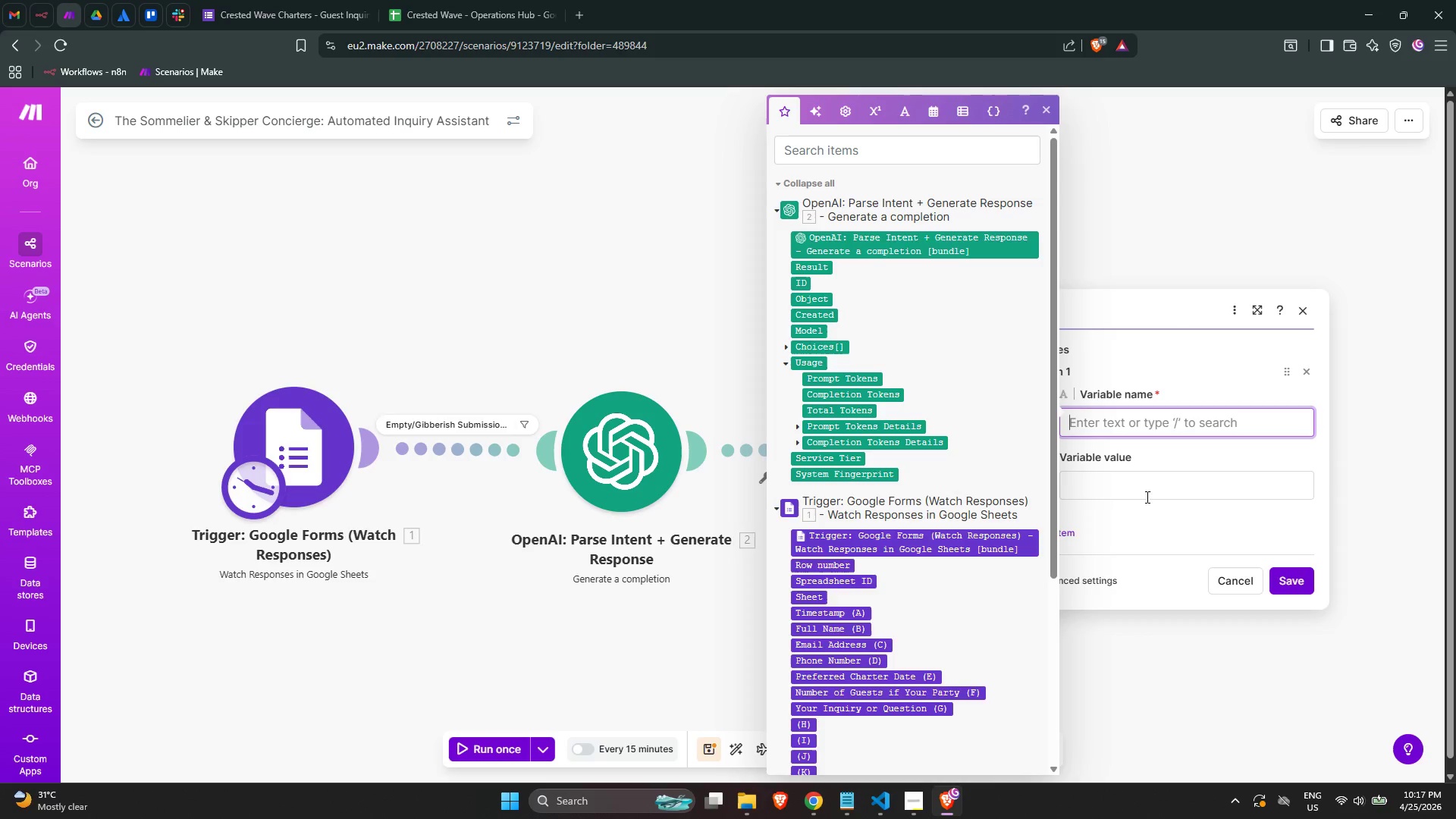 
type(q)
key(Backspace)
type(IntentClassificai)
key(Backspace)
type(tion)
 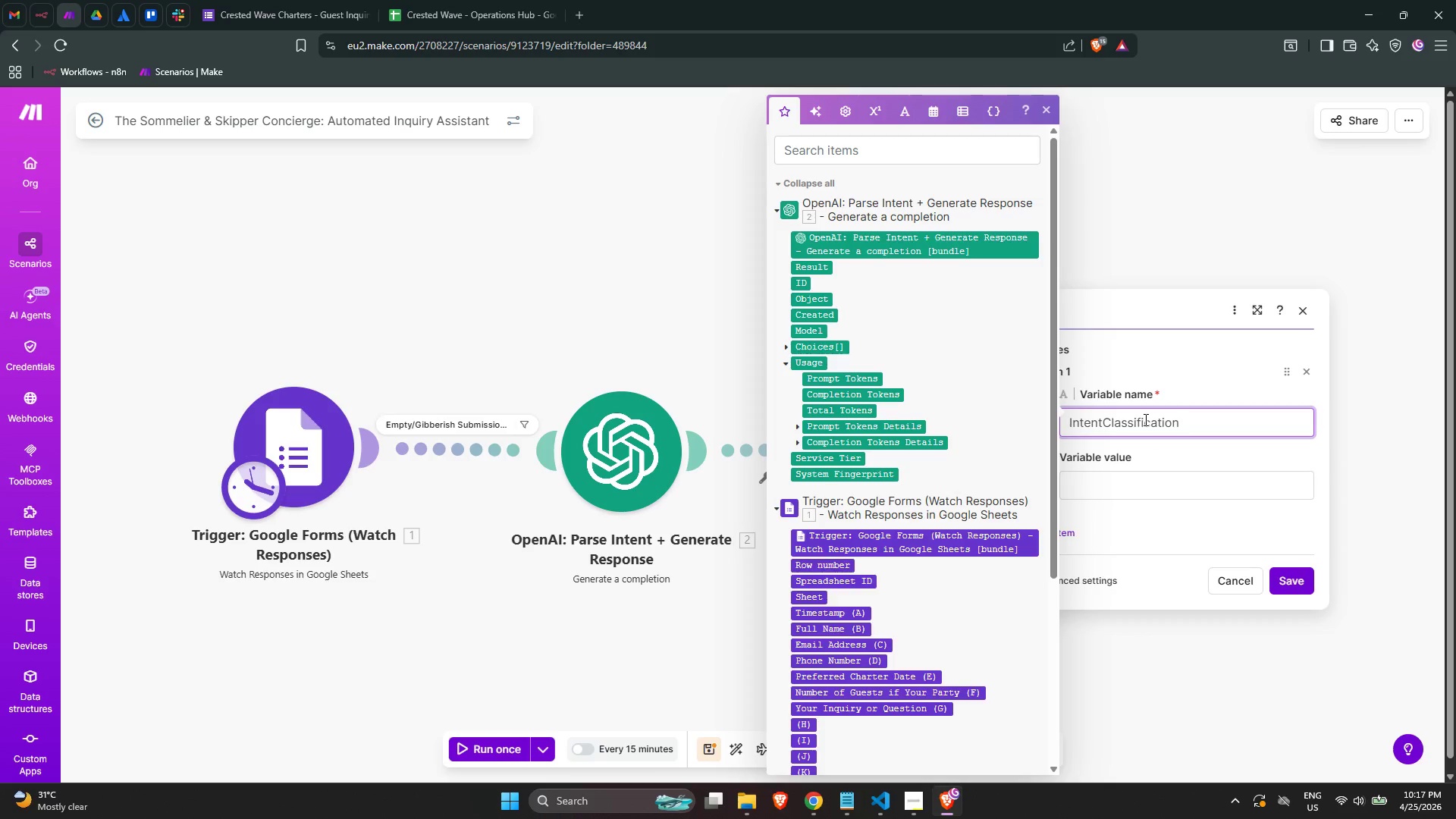 
scroll: coordinate [1163, 483], scroll_direction: down, amount: 1.0
 